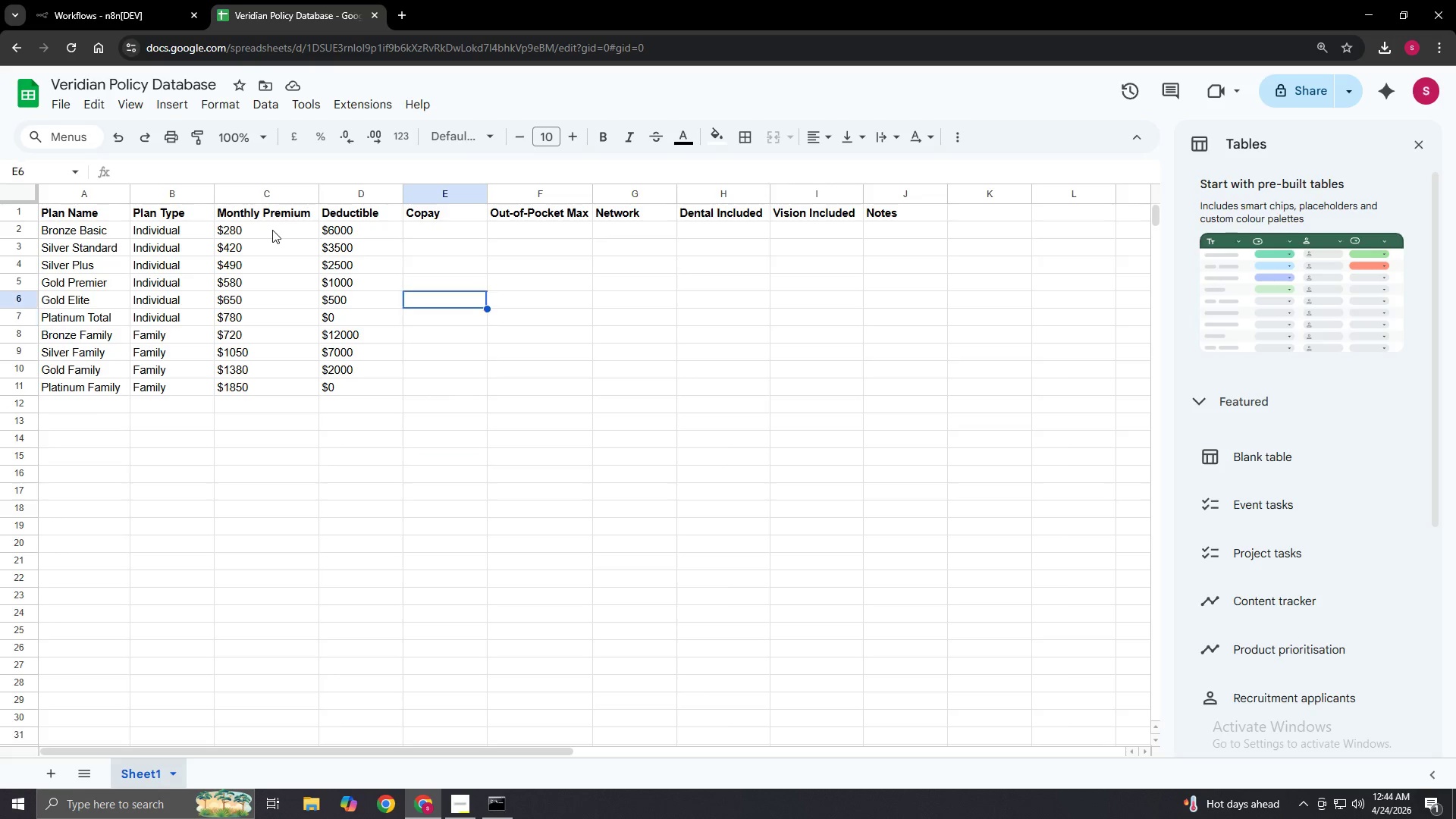 
key(ArrowUp)
 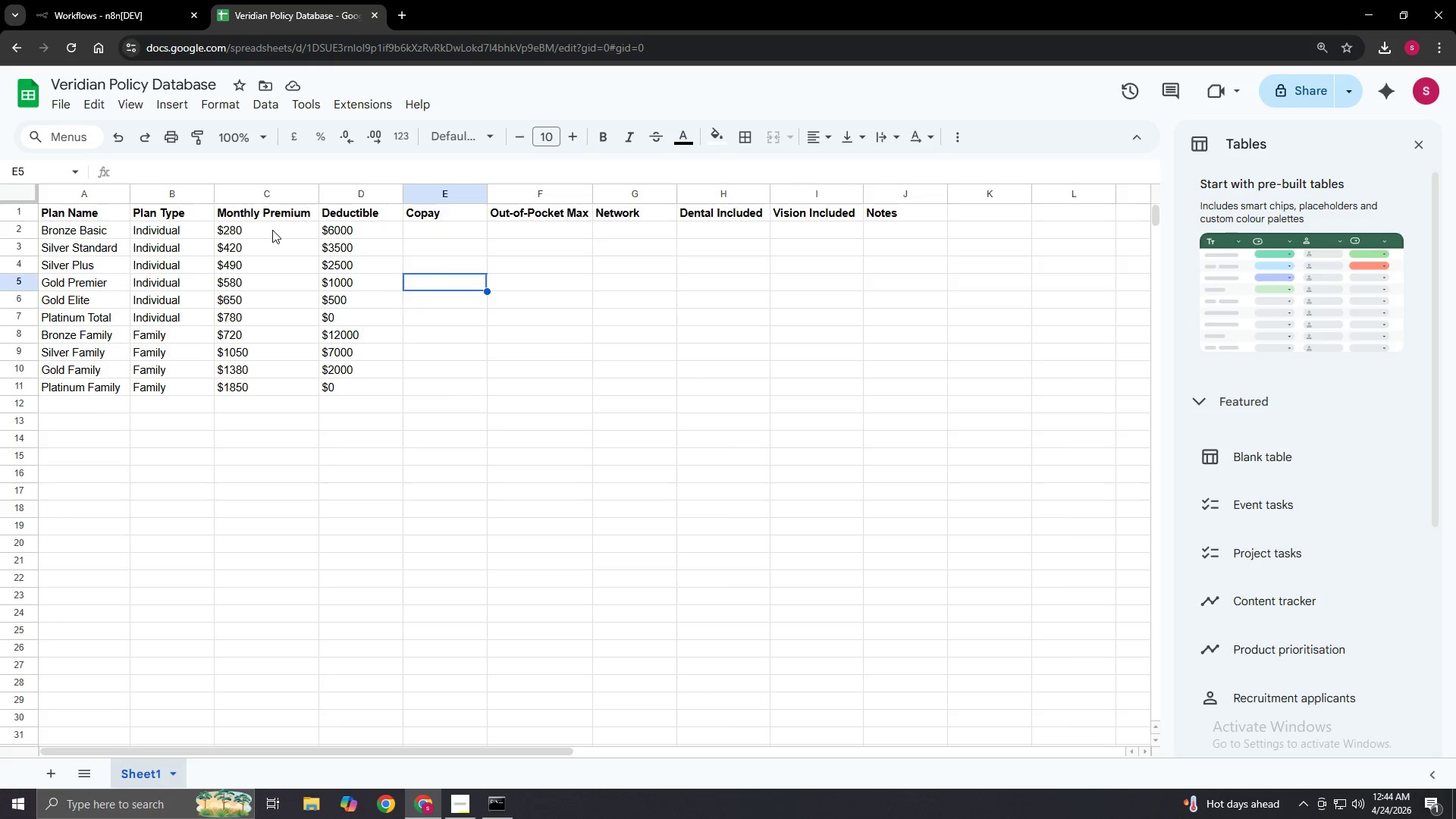 
key(ArrowUp)
 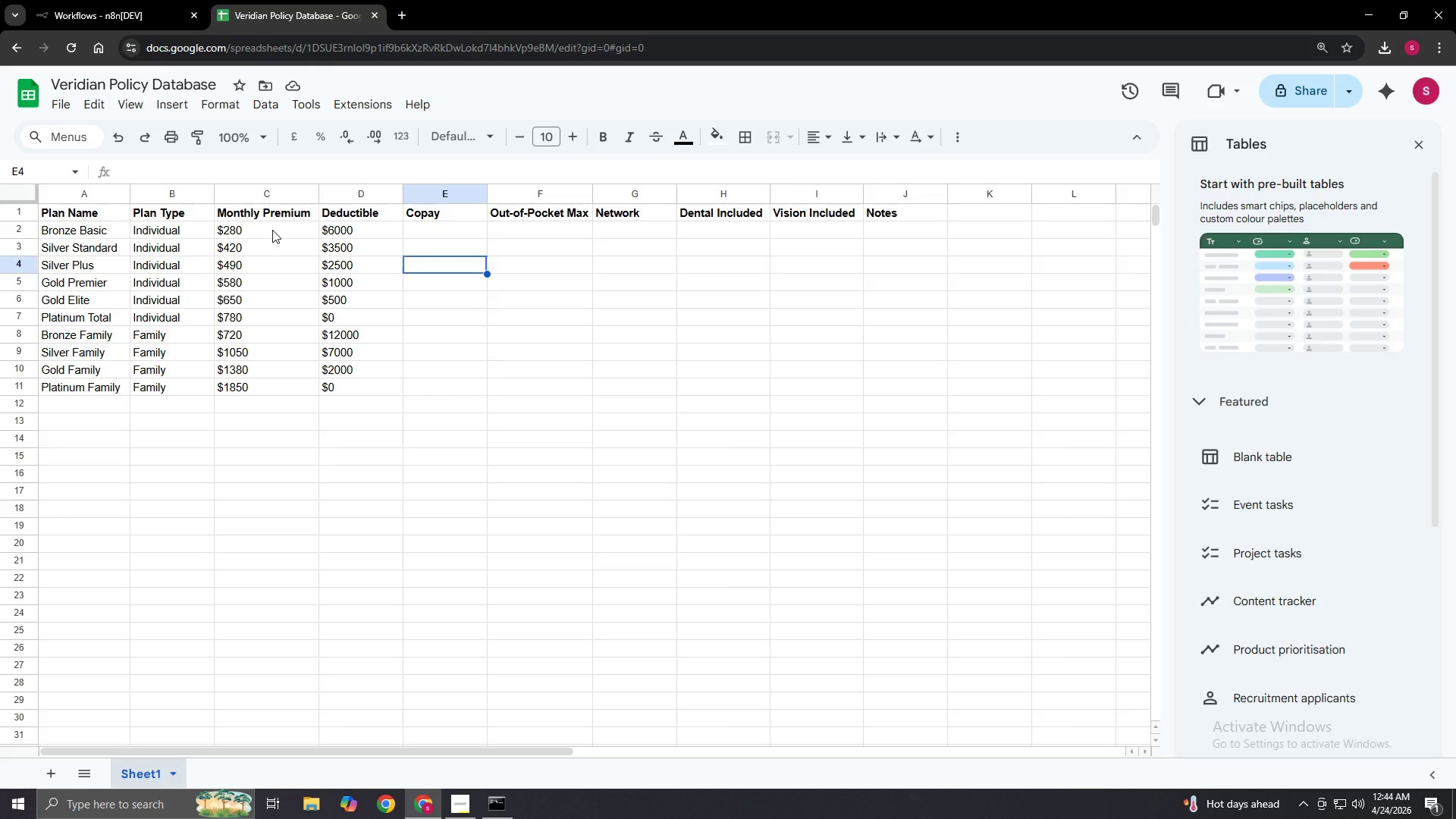 
key(ArrowUp)
 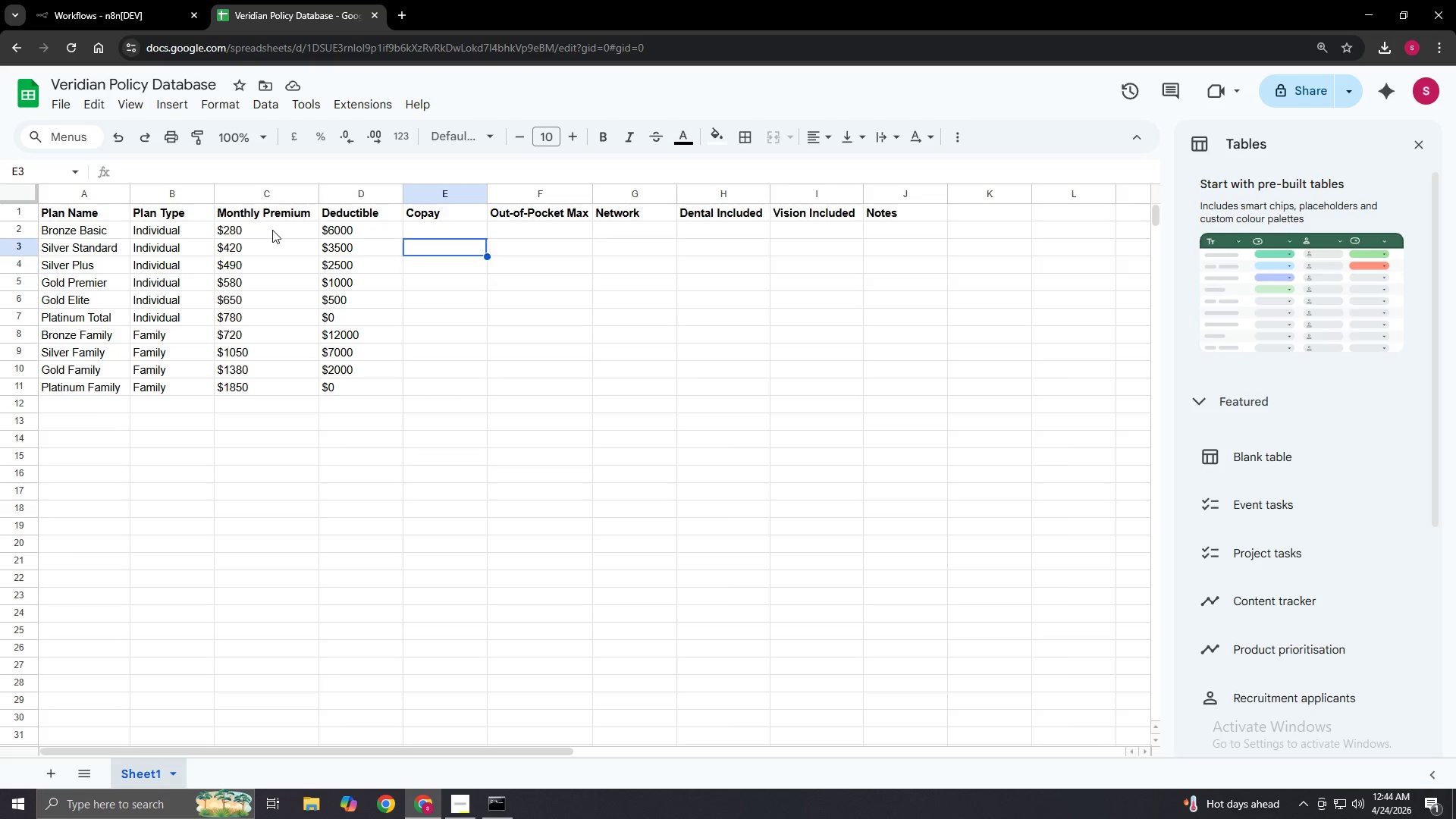 
key(ArrowUp)
 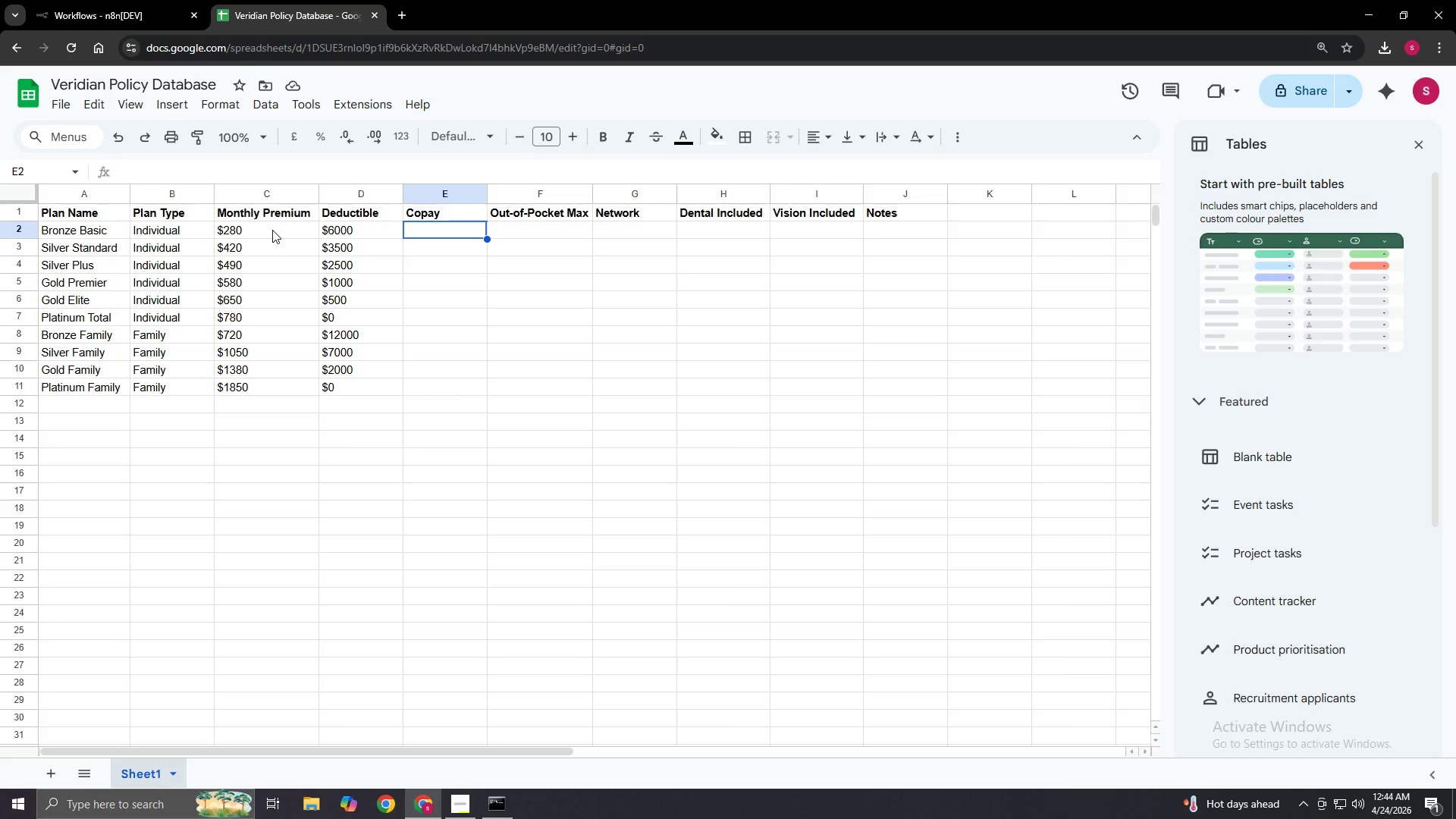 
key(ArrowUp)
 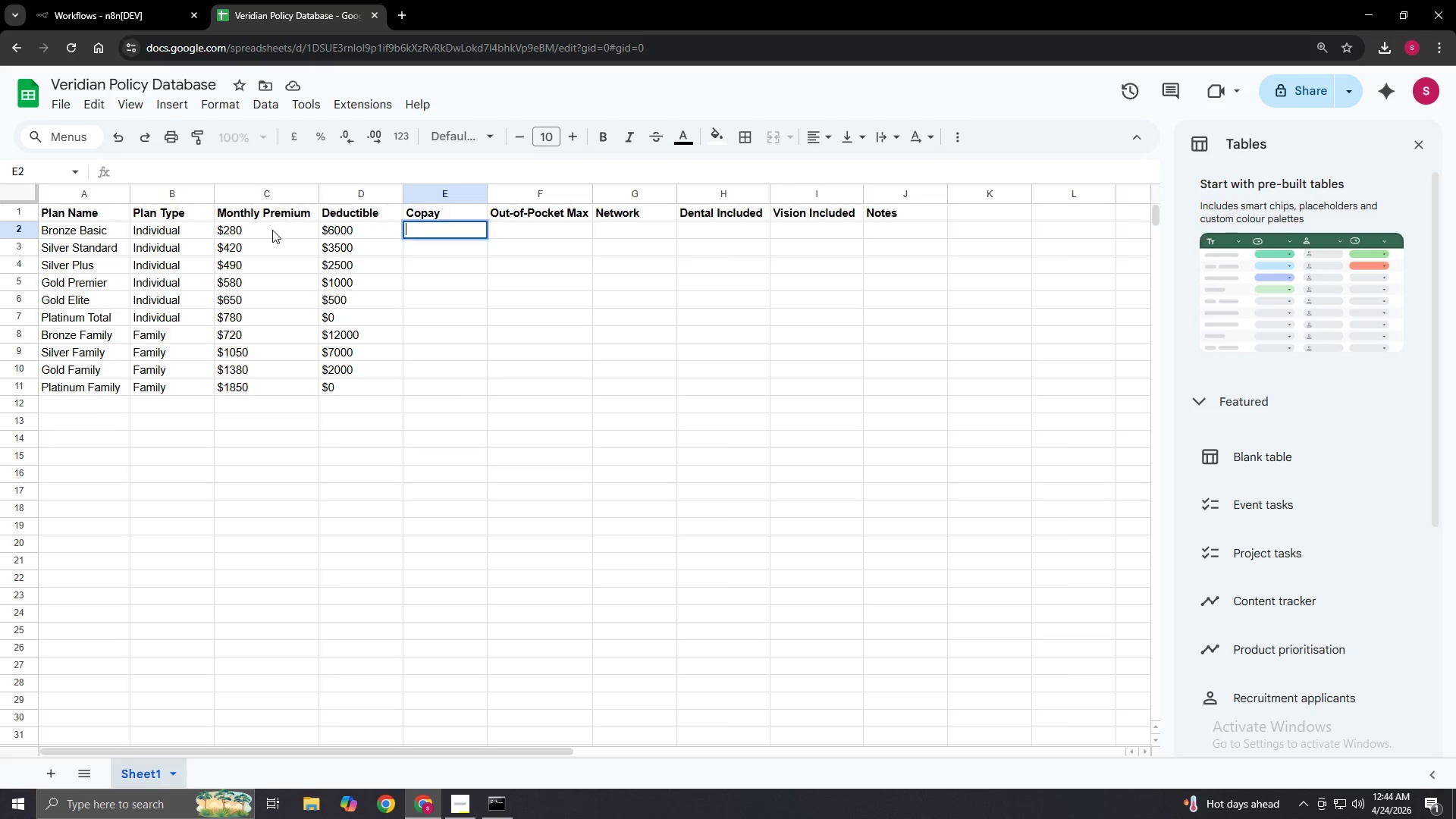 
key(Enter)
 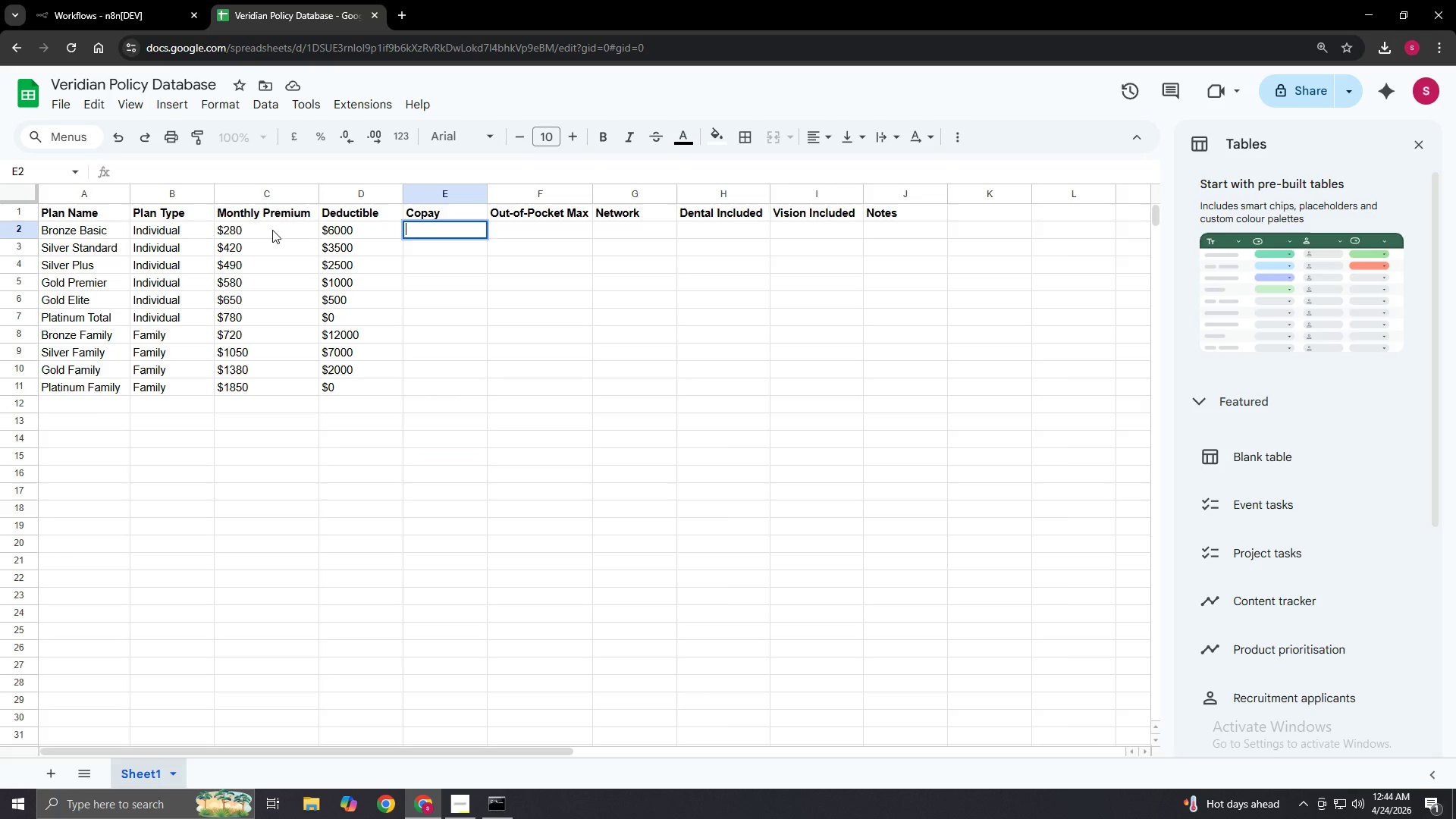 
key(Shift+4)
 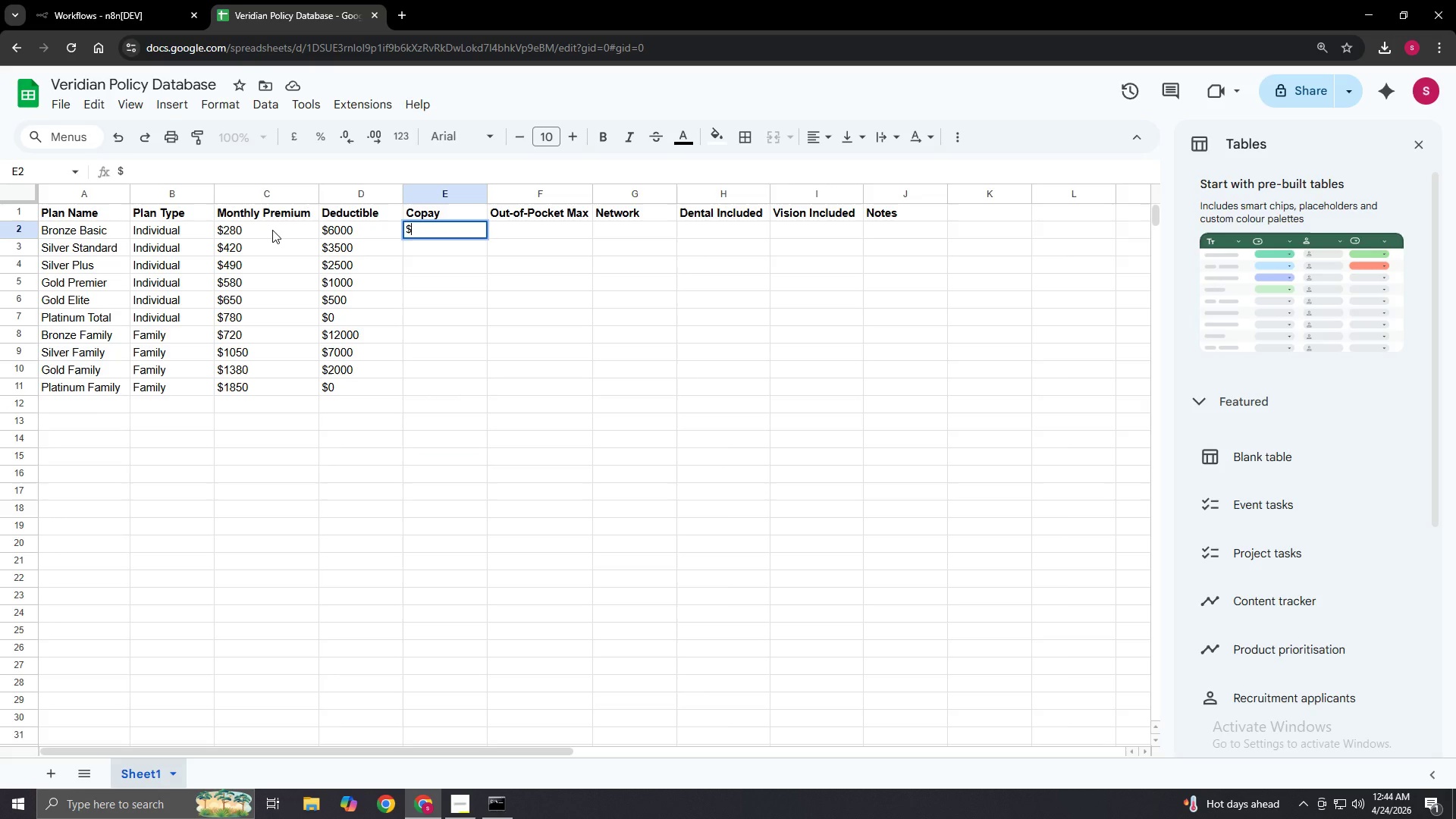 
key(Numpad1)
 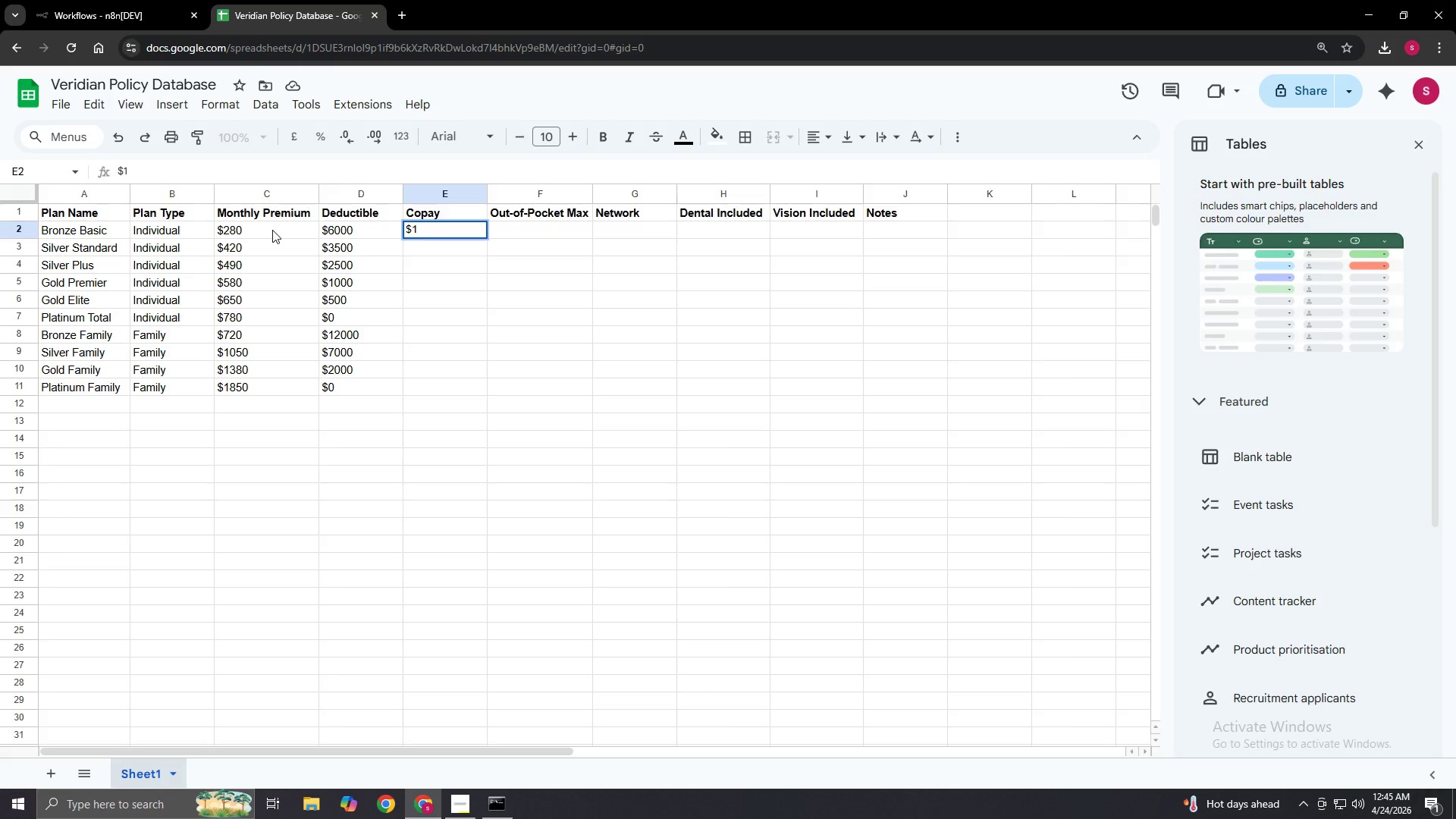 
key(Backspace)
 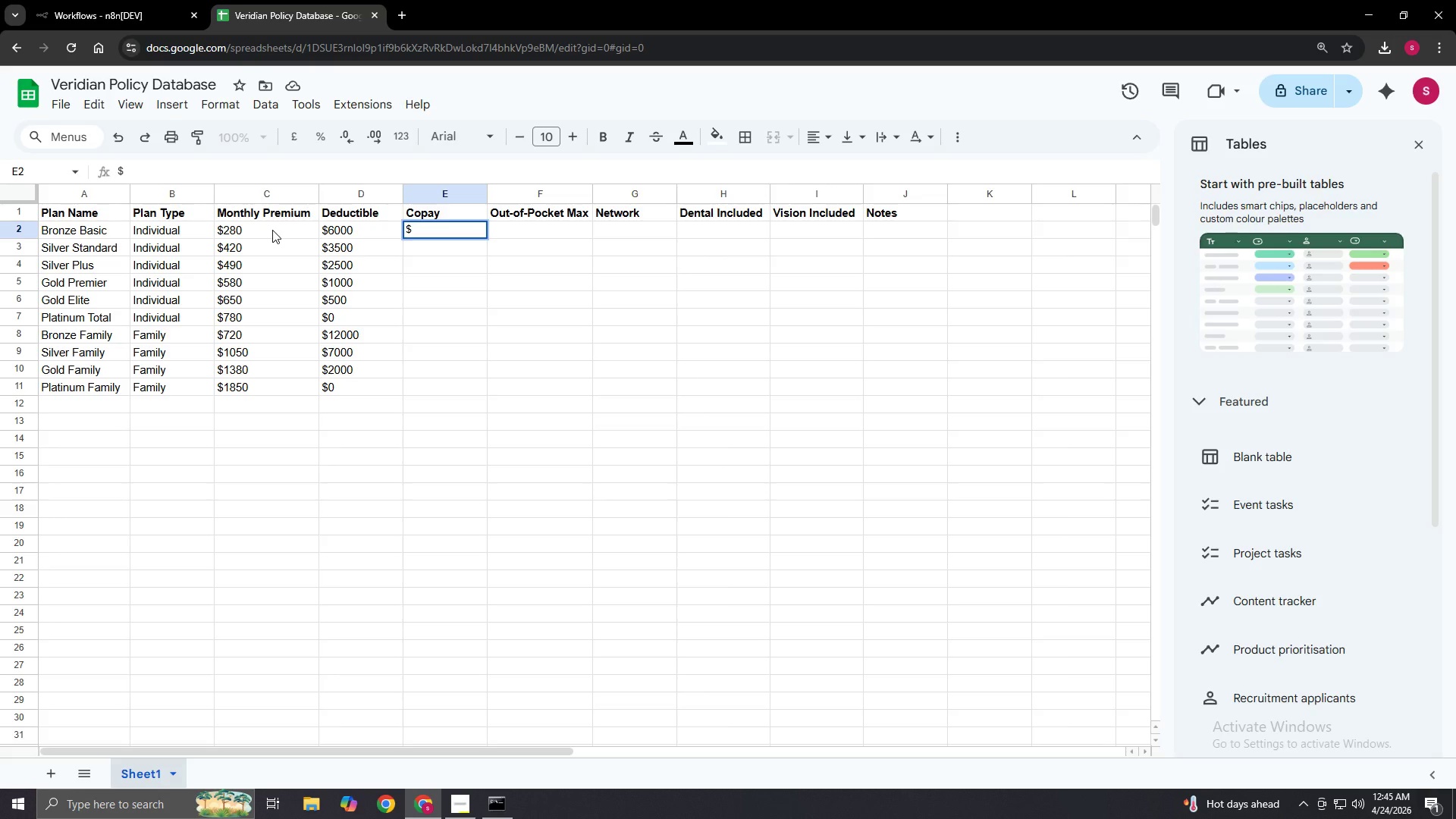 
key(Numpad4)
 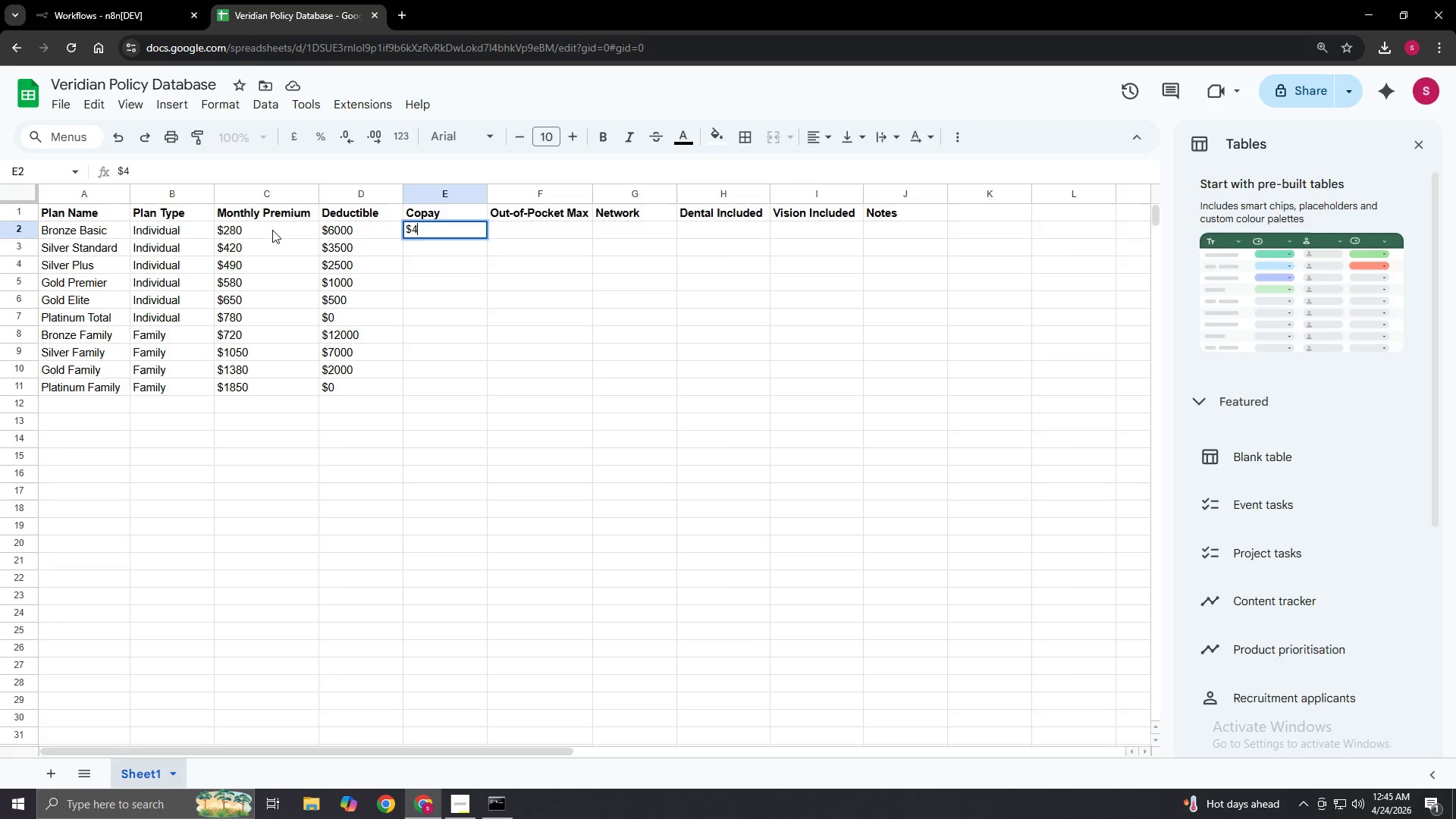 
key(Numpad0)
 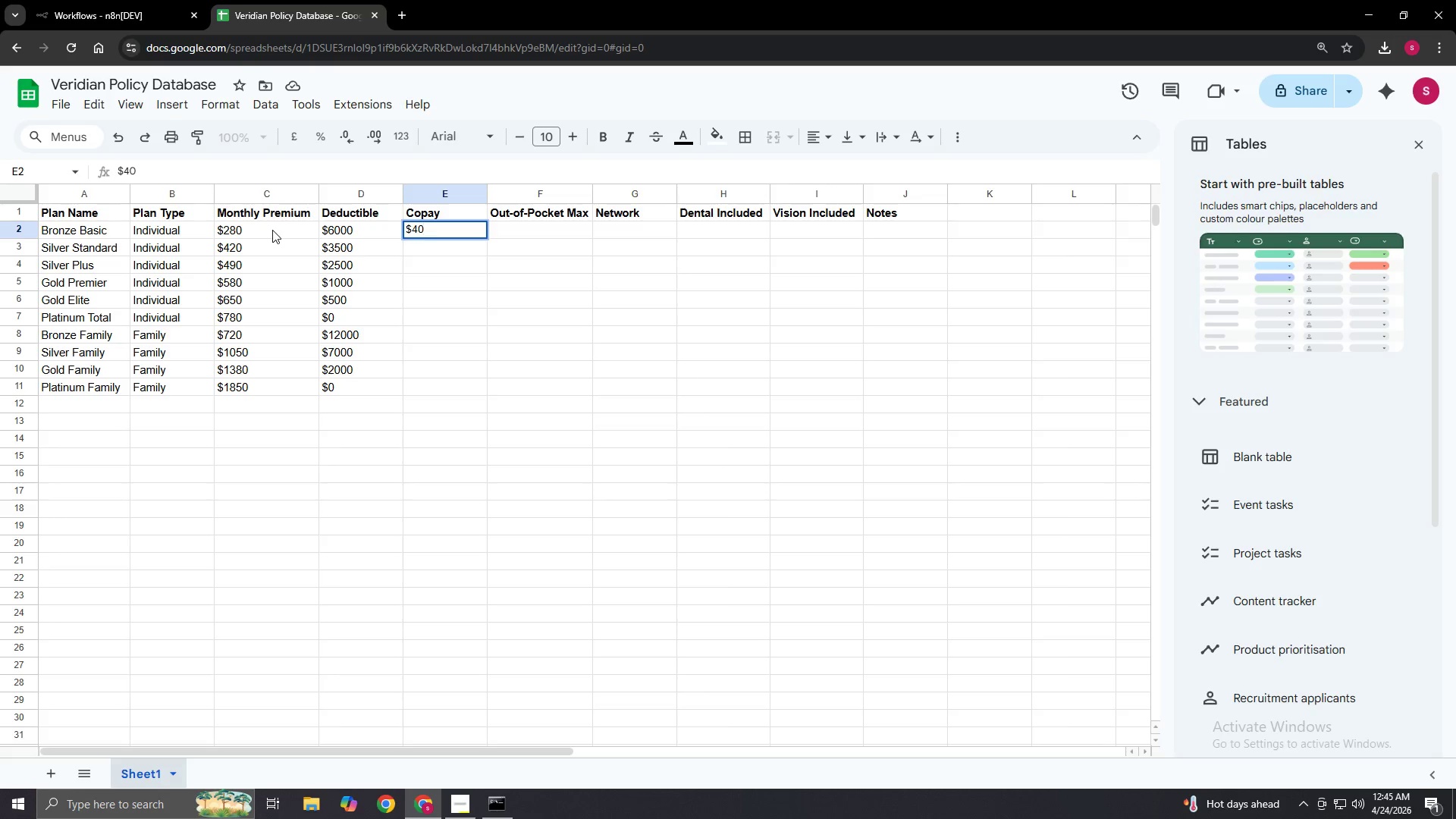 
key(NumpadEnter)
 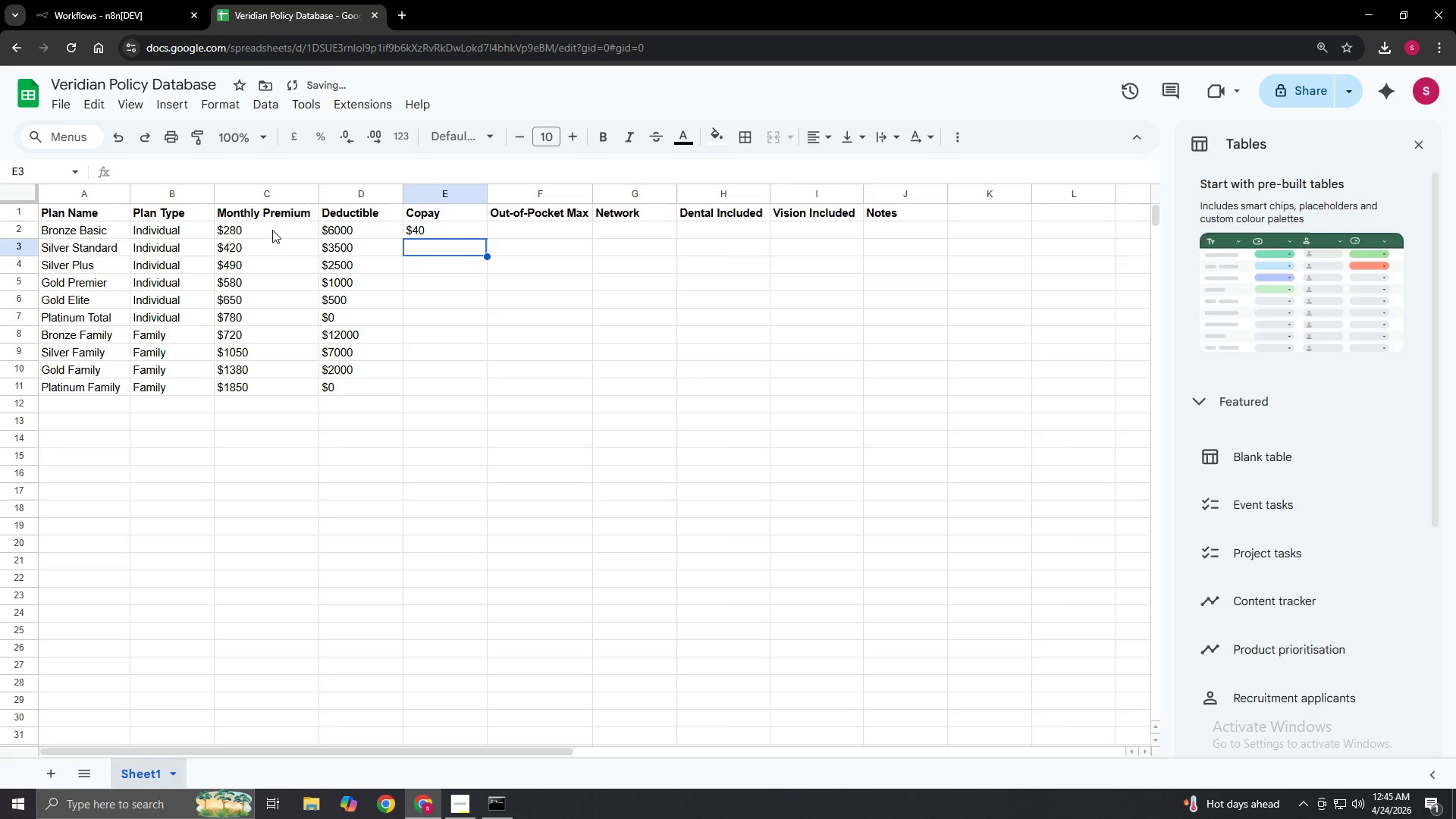 
key(Shift+4)
 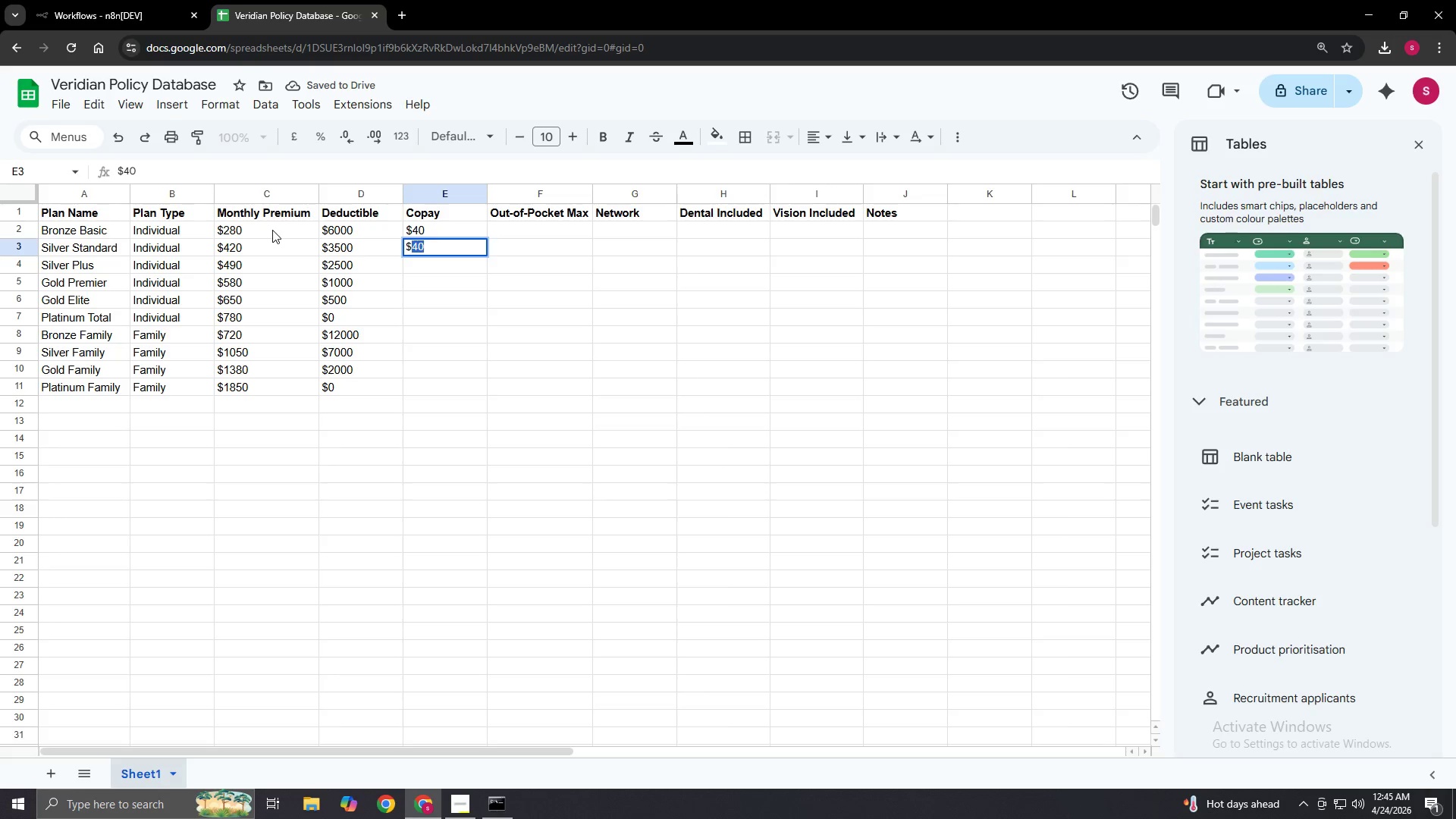 
key(Numpad3)
 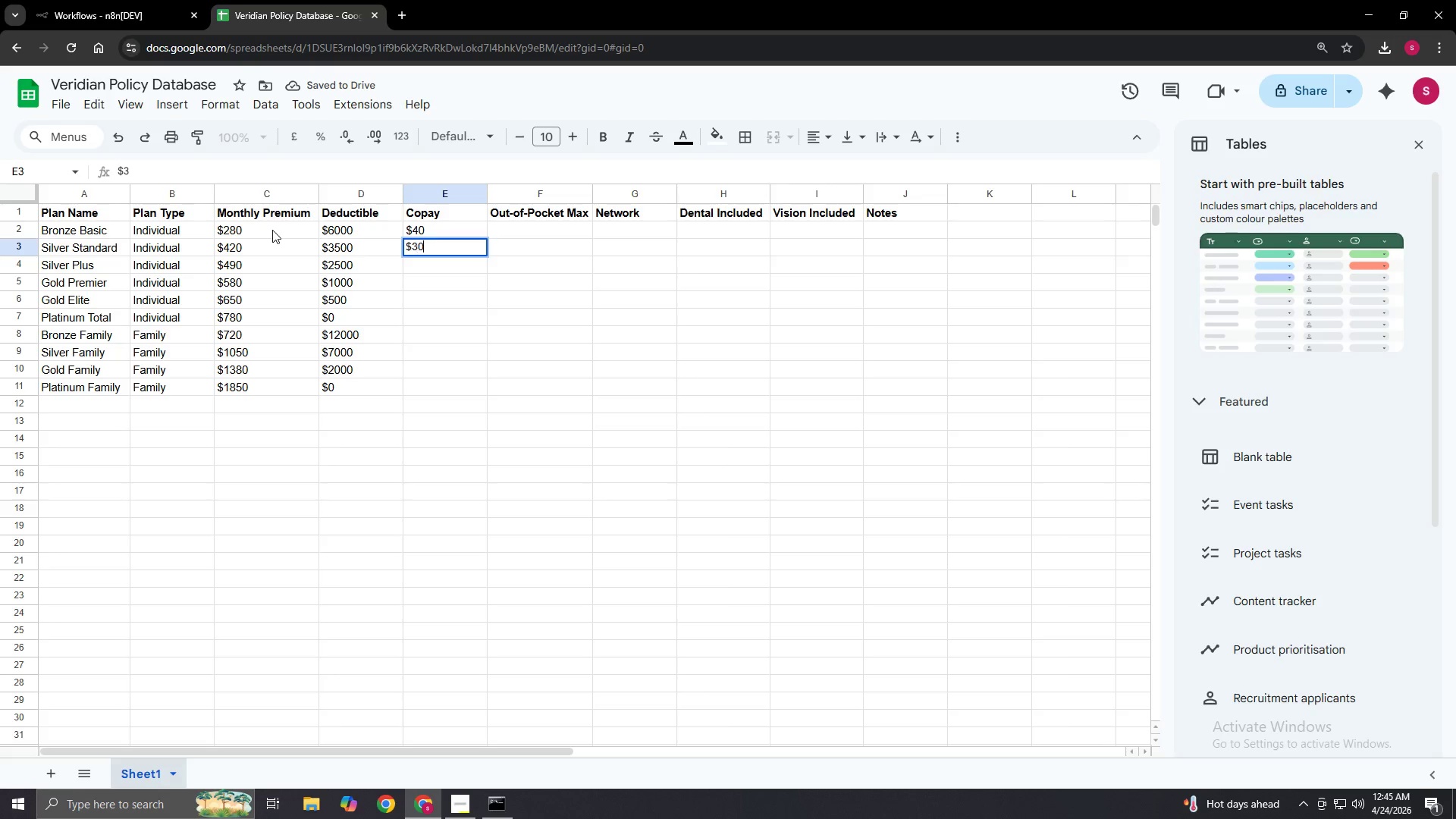 
key(Numpad0)
 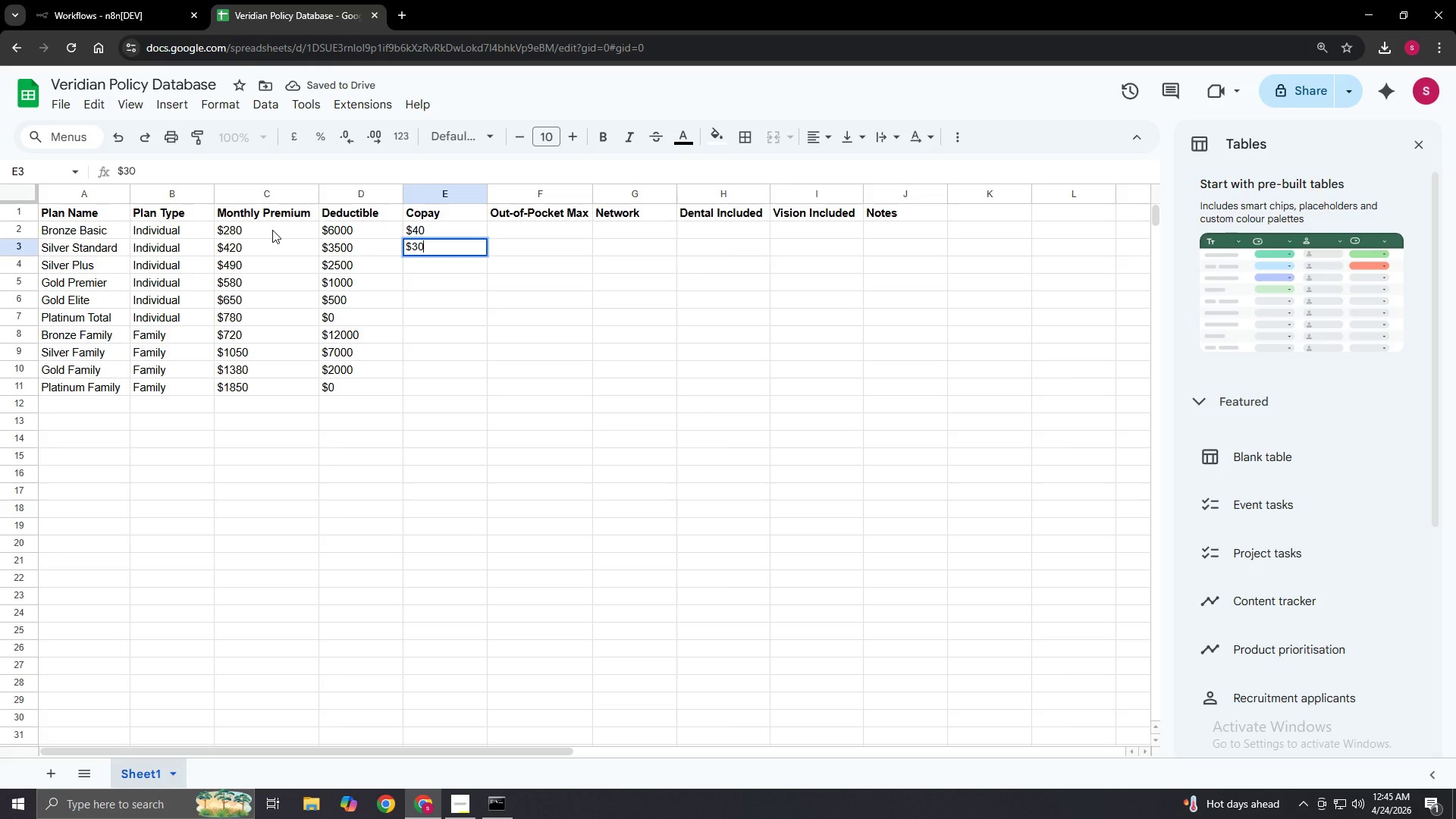 
key(NumpadEnter)
 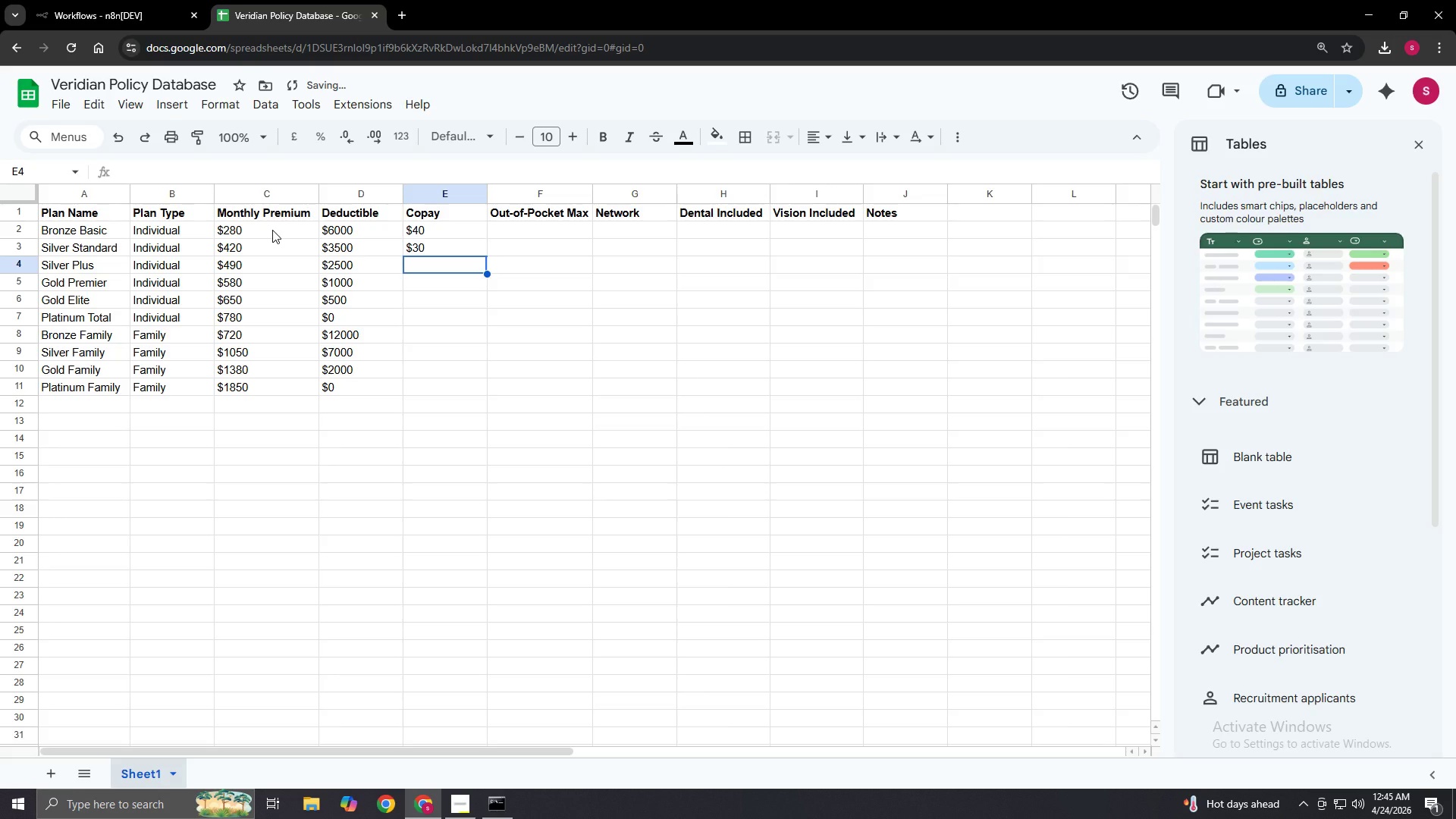 
key(Shift+4)
 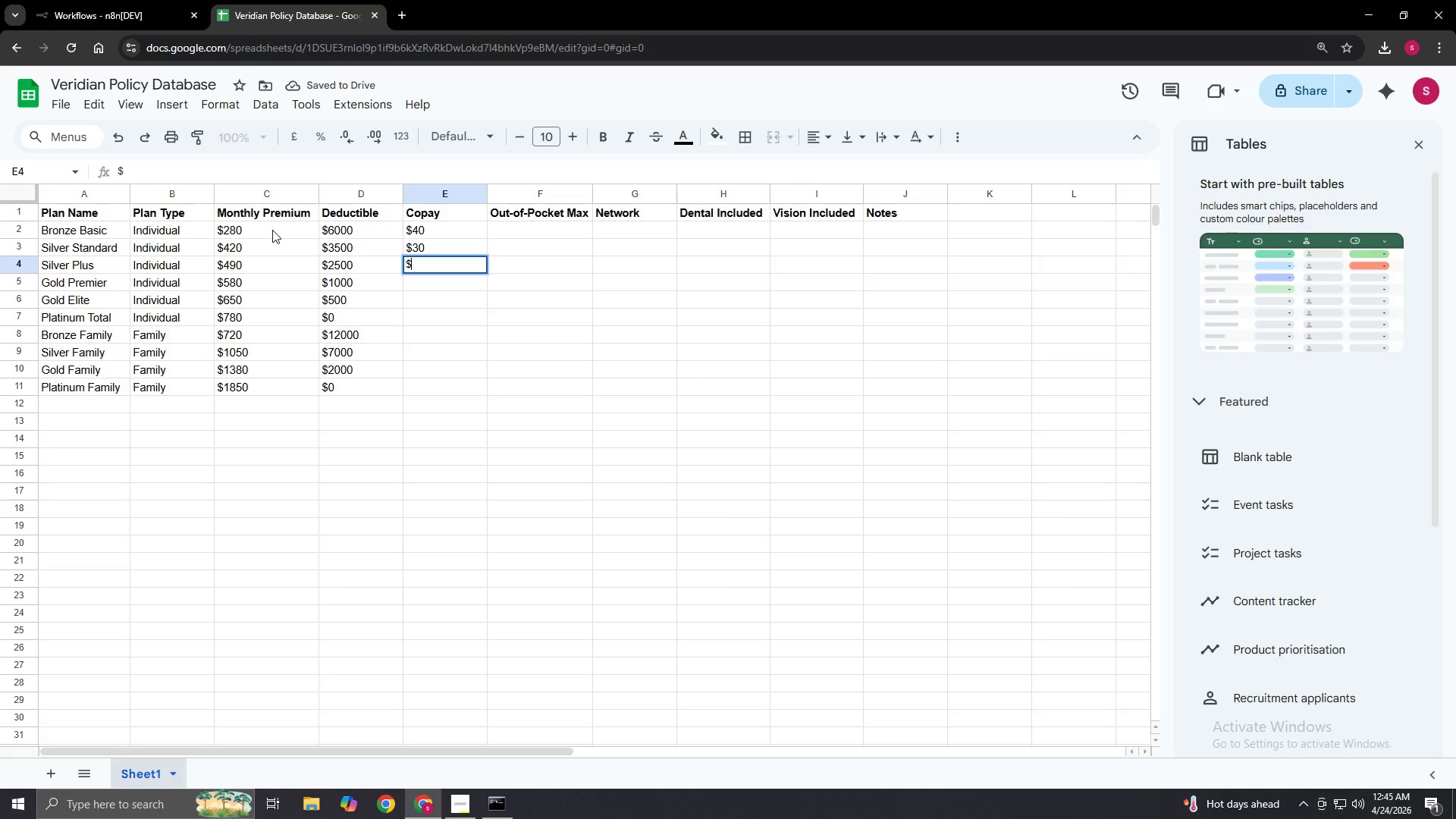 
key(Numpad2)
 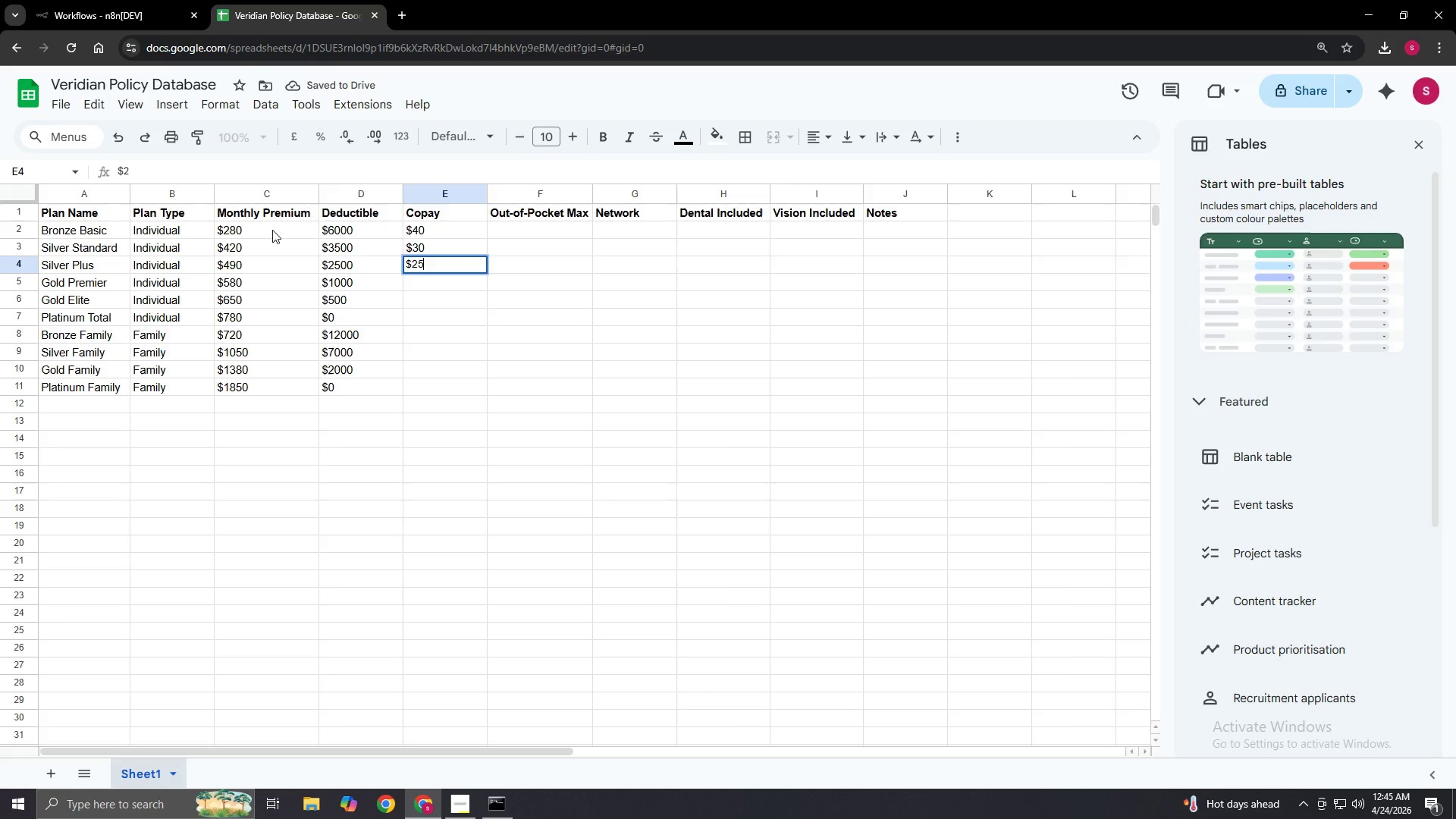 
key(Numpad5)
 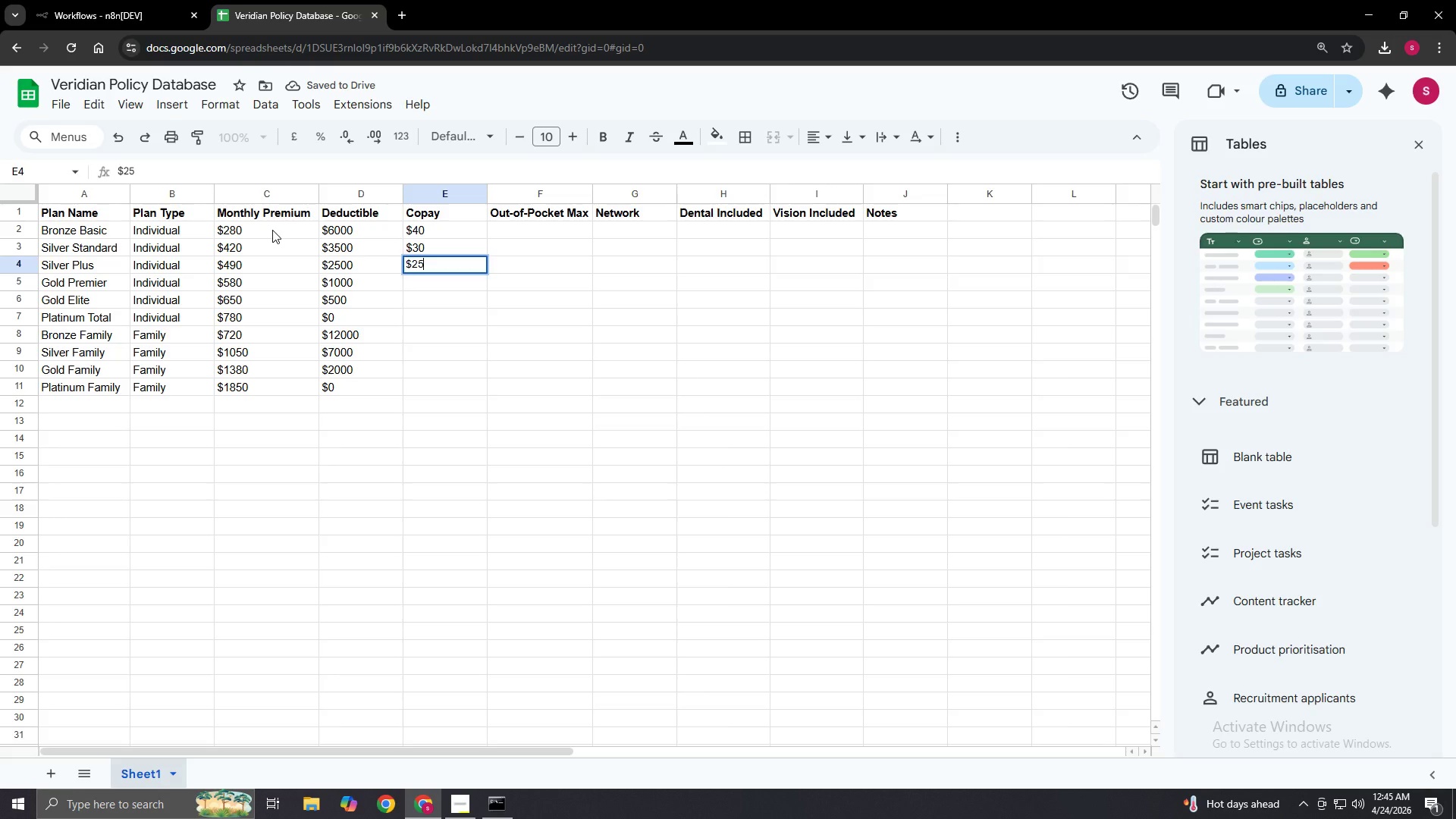 
key(NumpadEnter)
 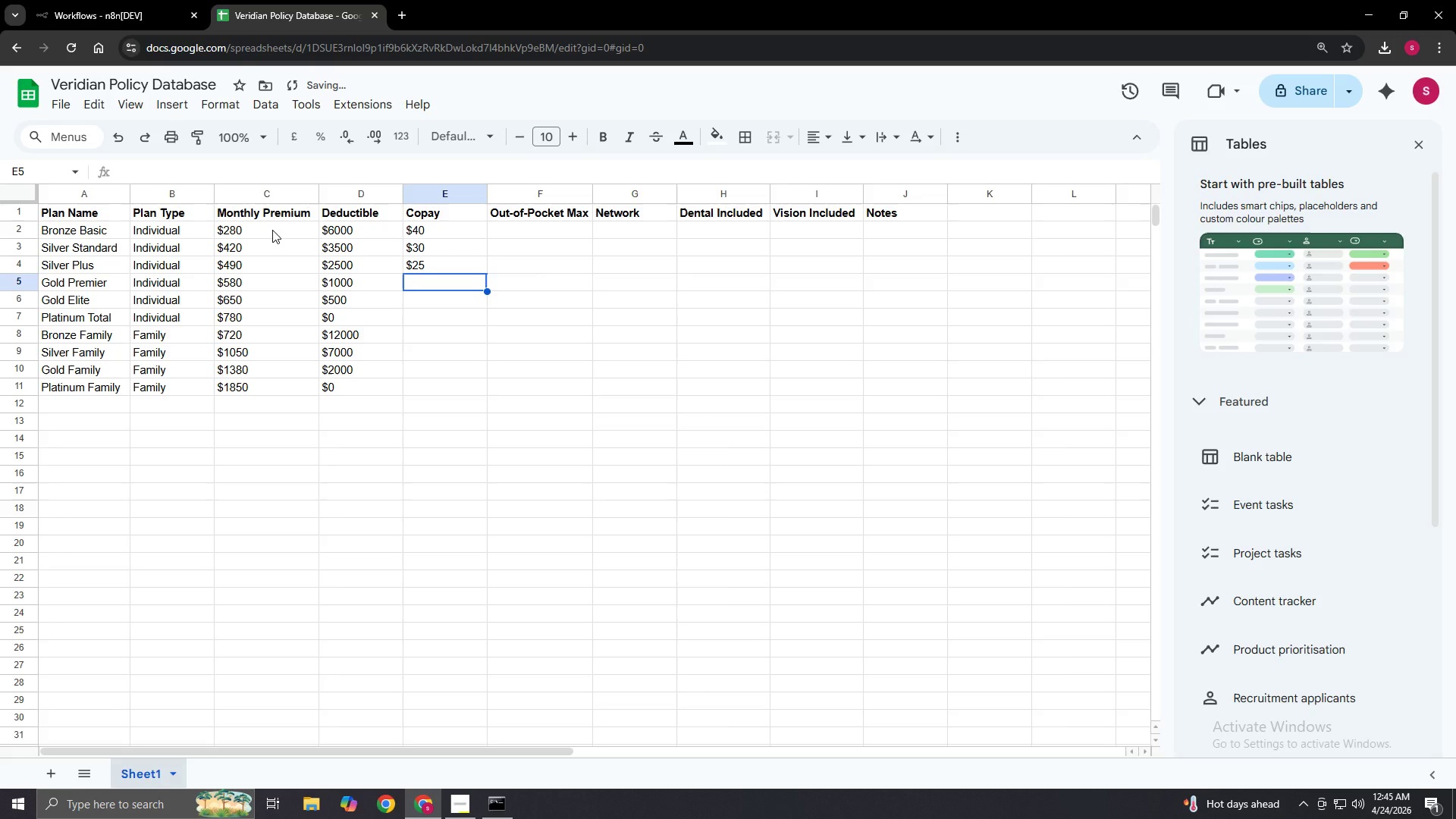 
key(Shift+4)
 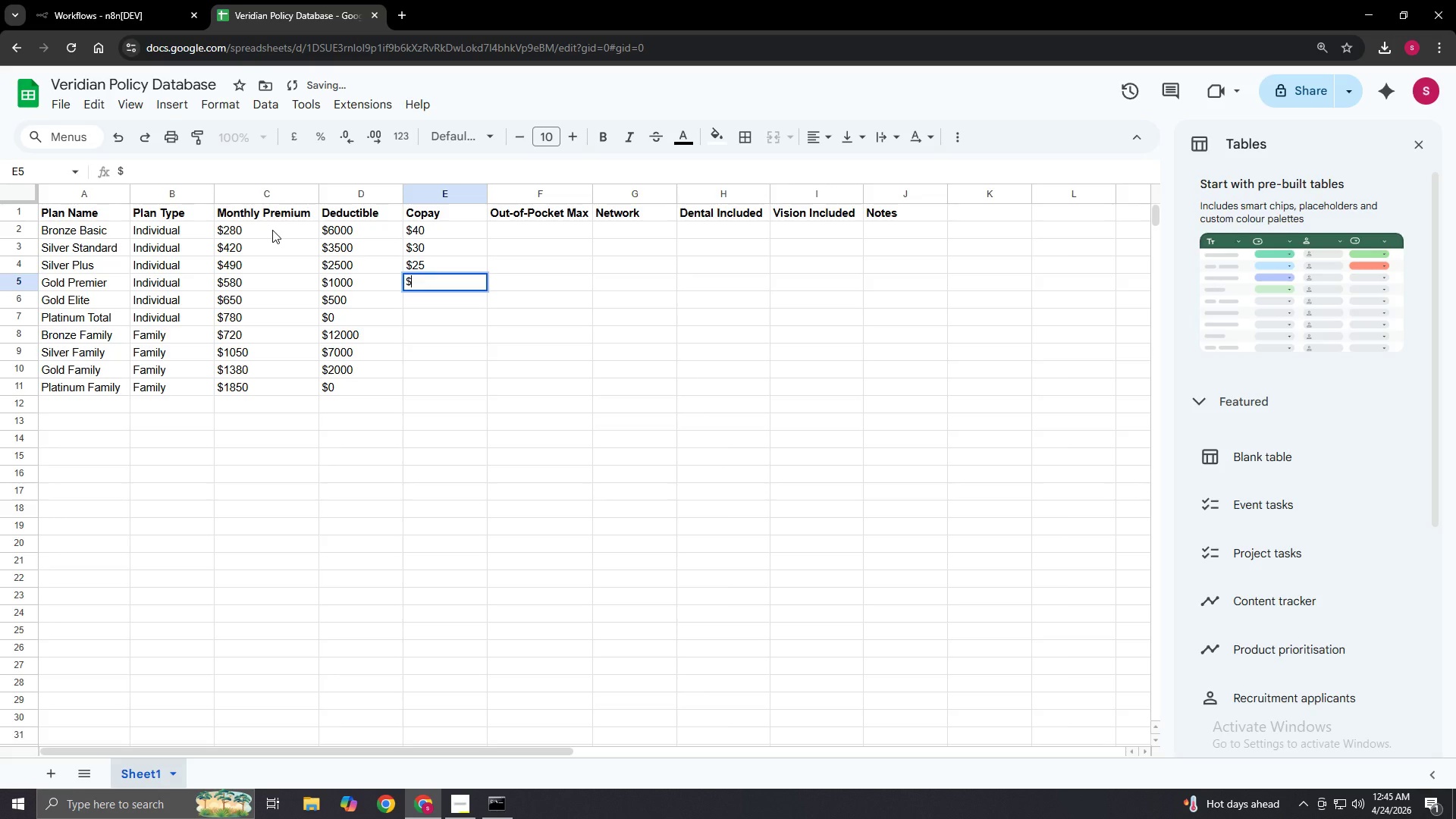 
key(Numpad2)
 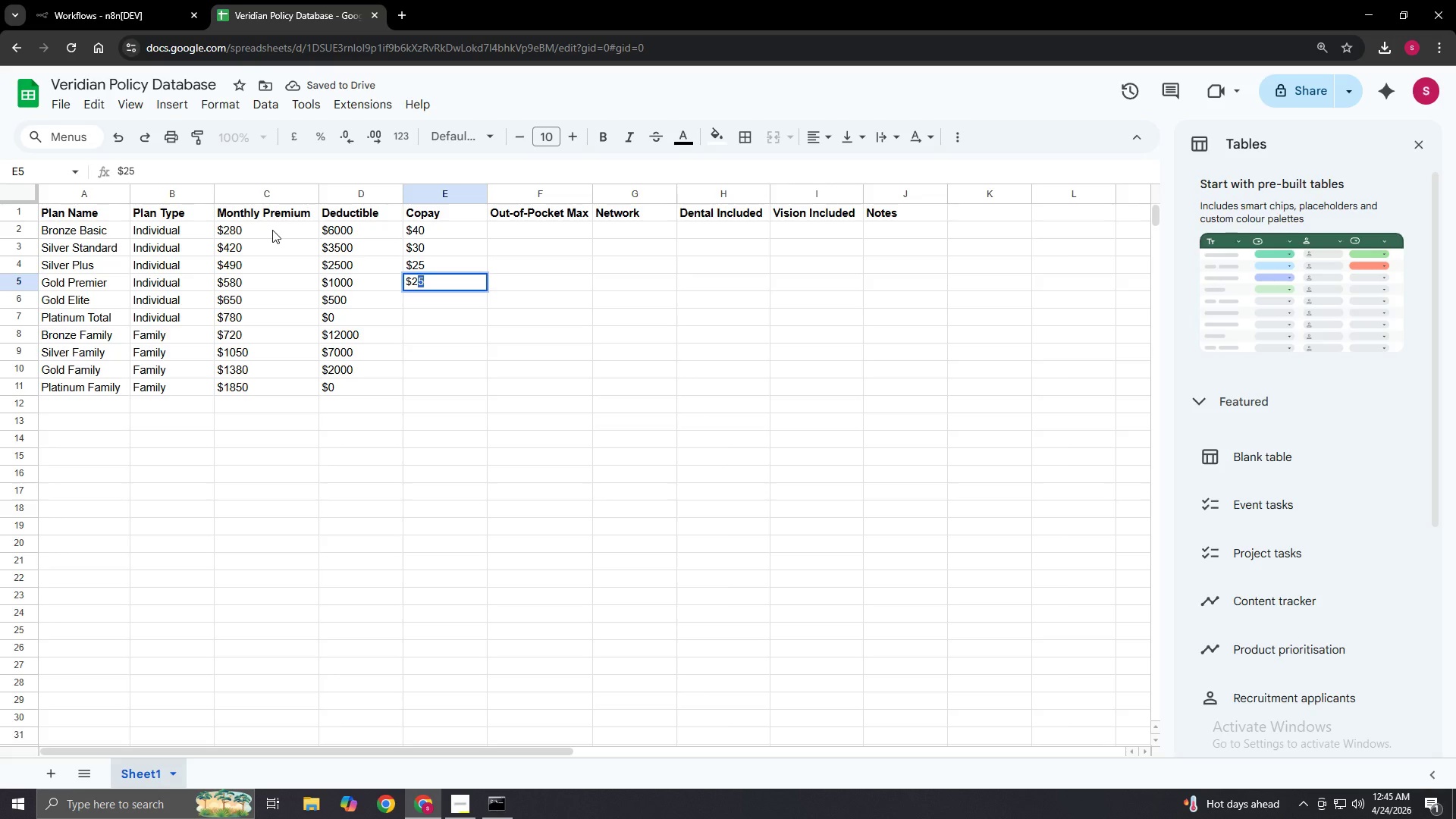 
key(Numpad0)
 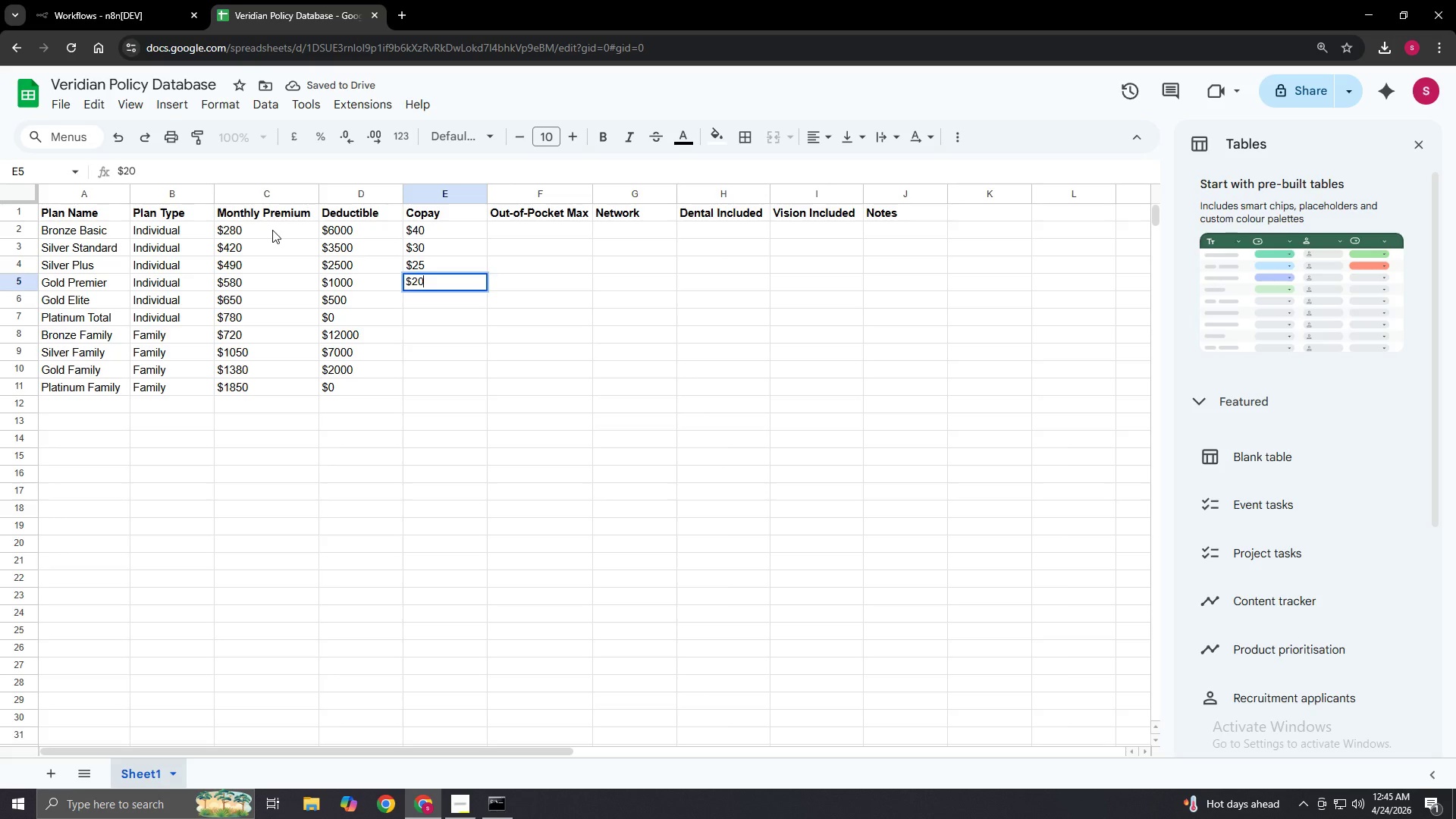 
key(NumpadEnter)
 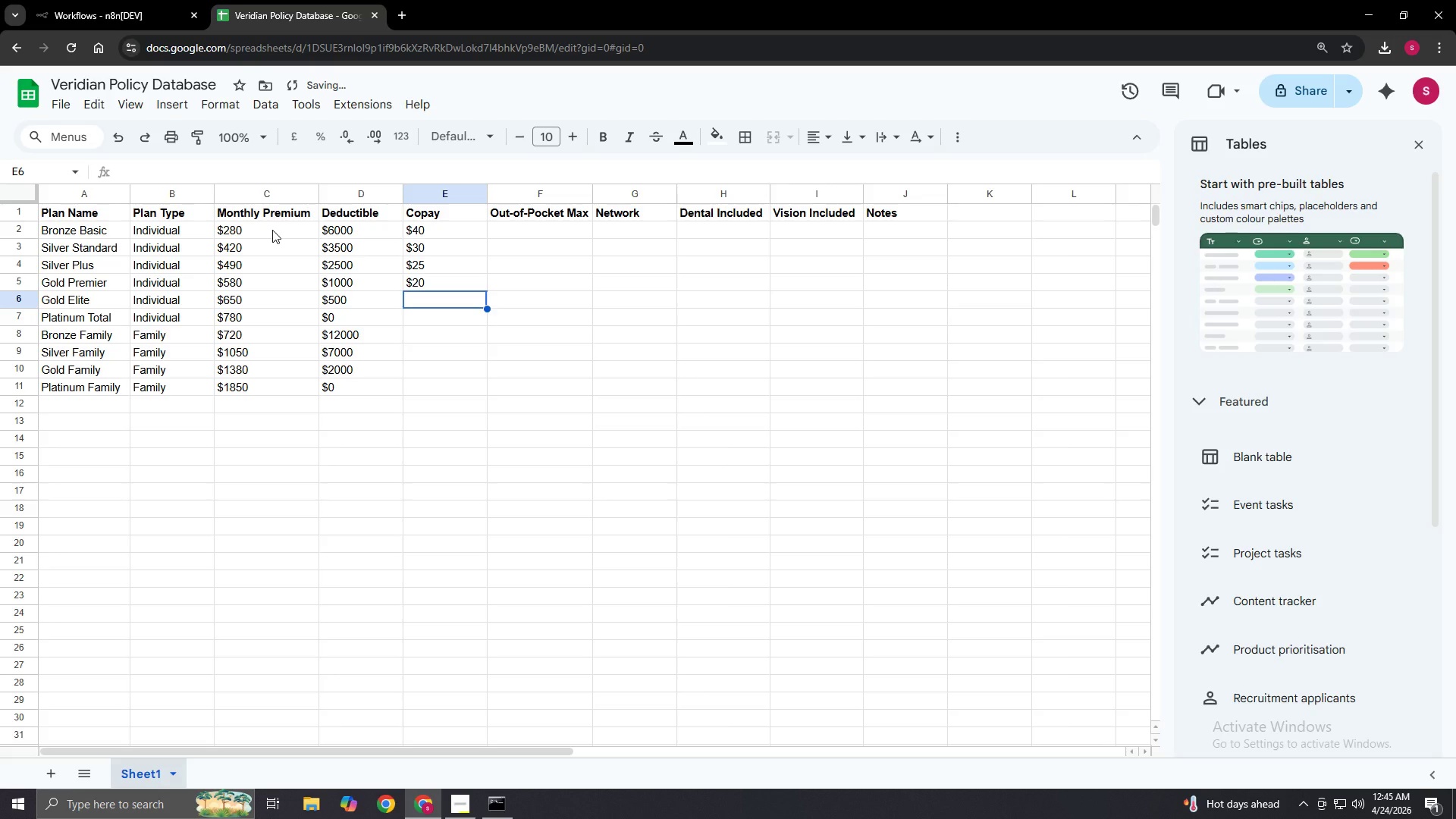 
key(Shift+4)
 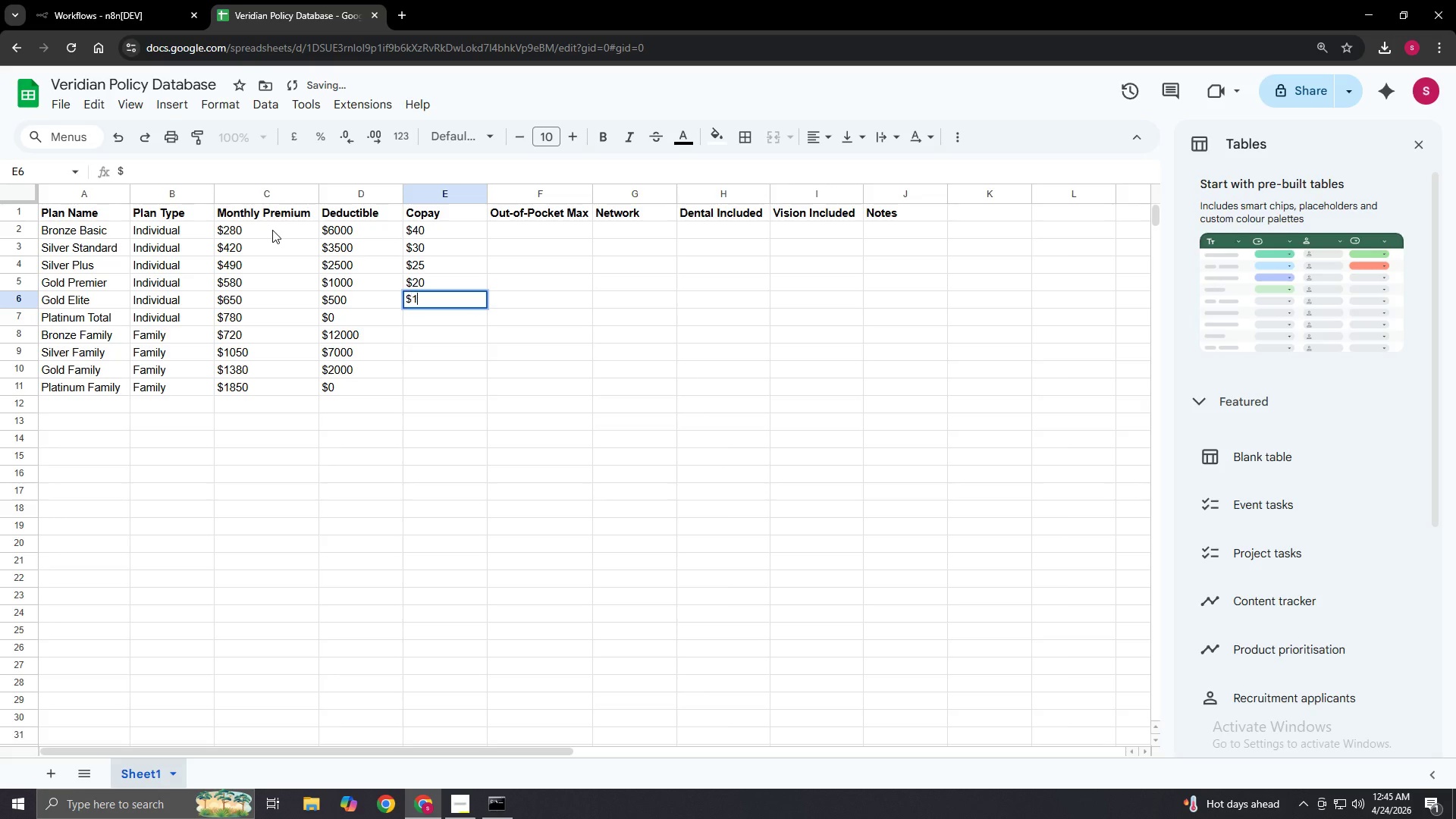 
key(Numpad1)
 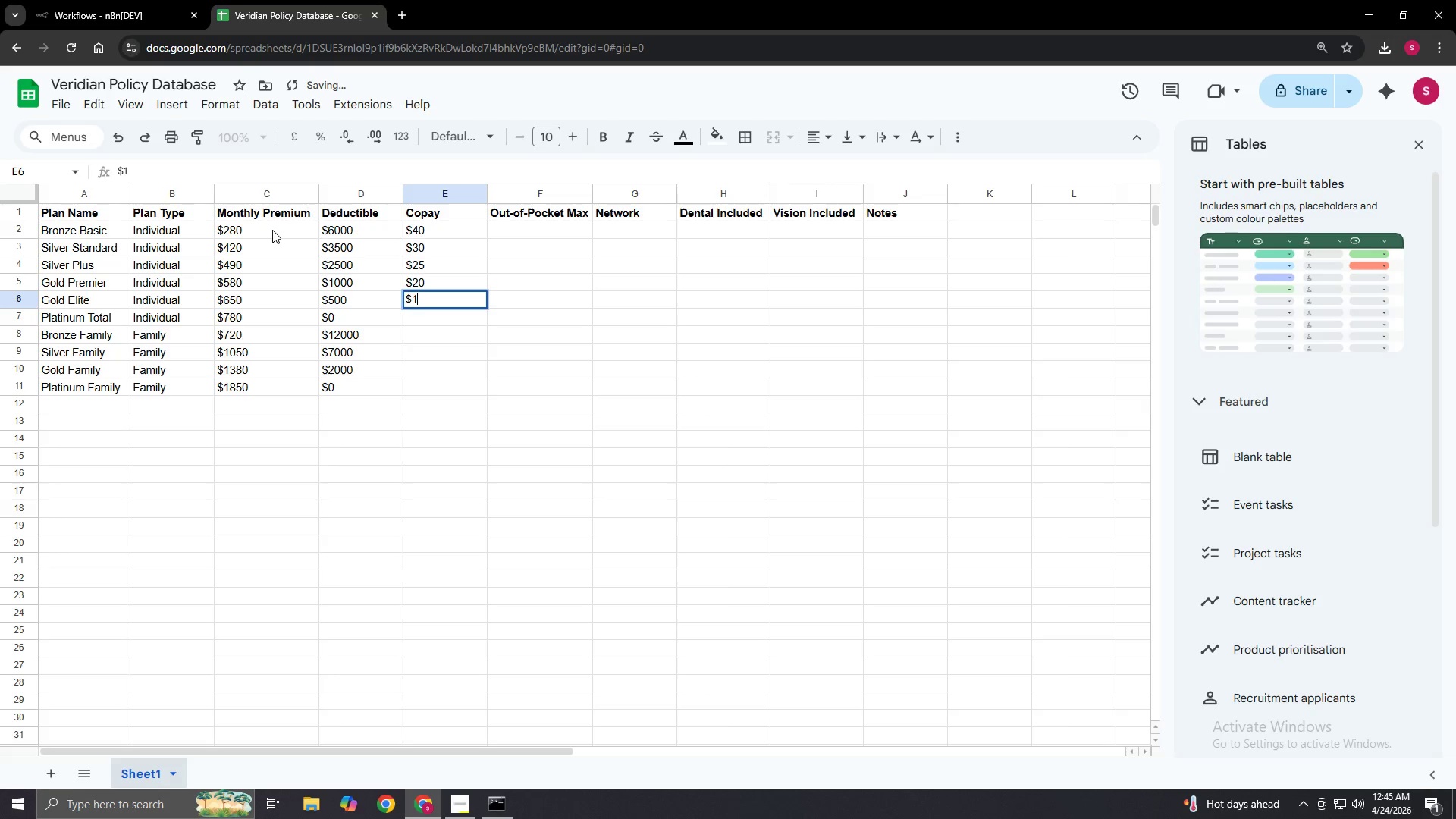 
key(Numpad5)
 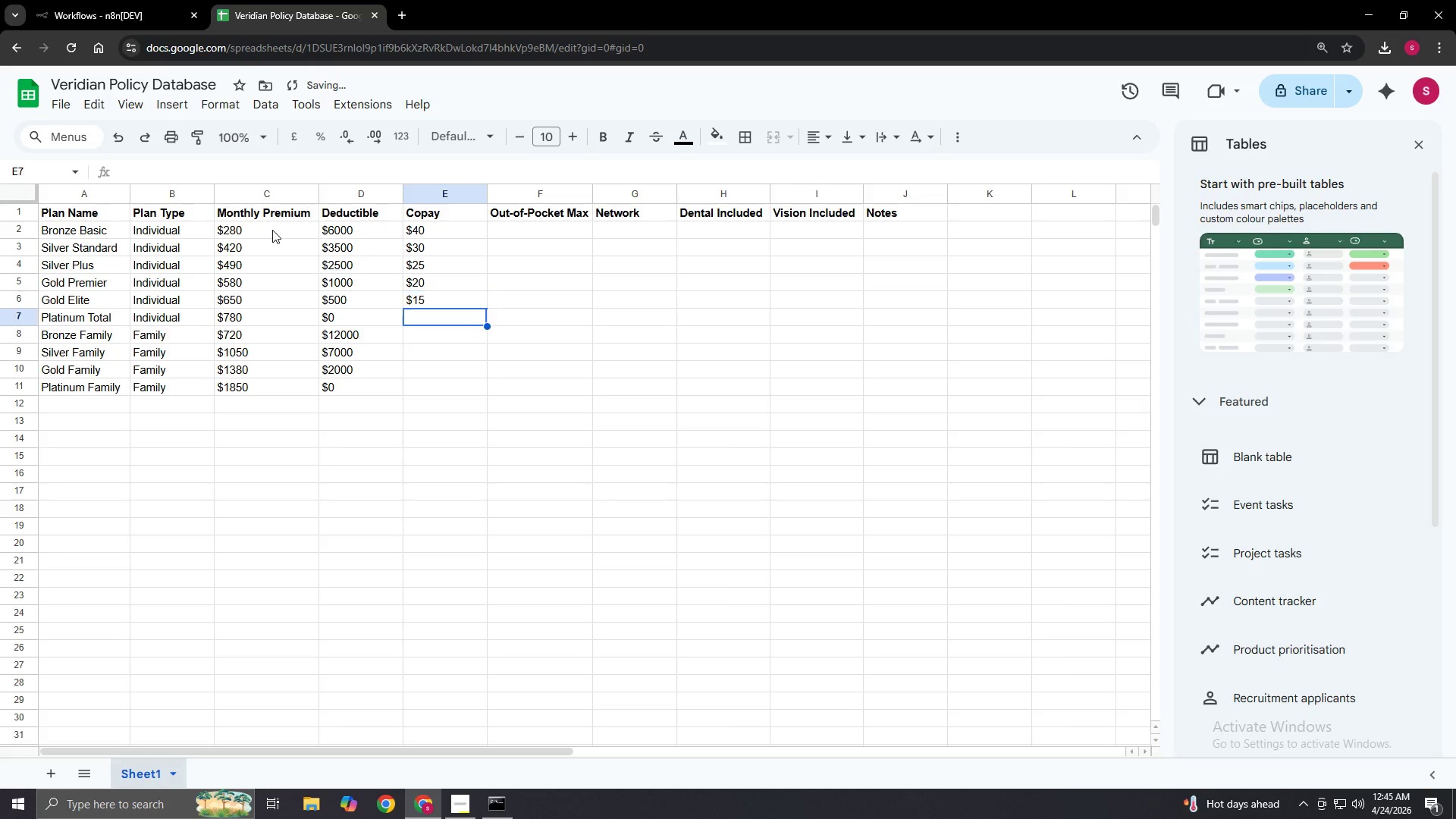 
key(NumpadEnter)
 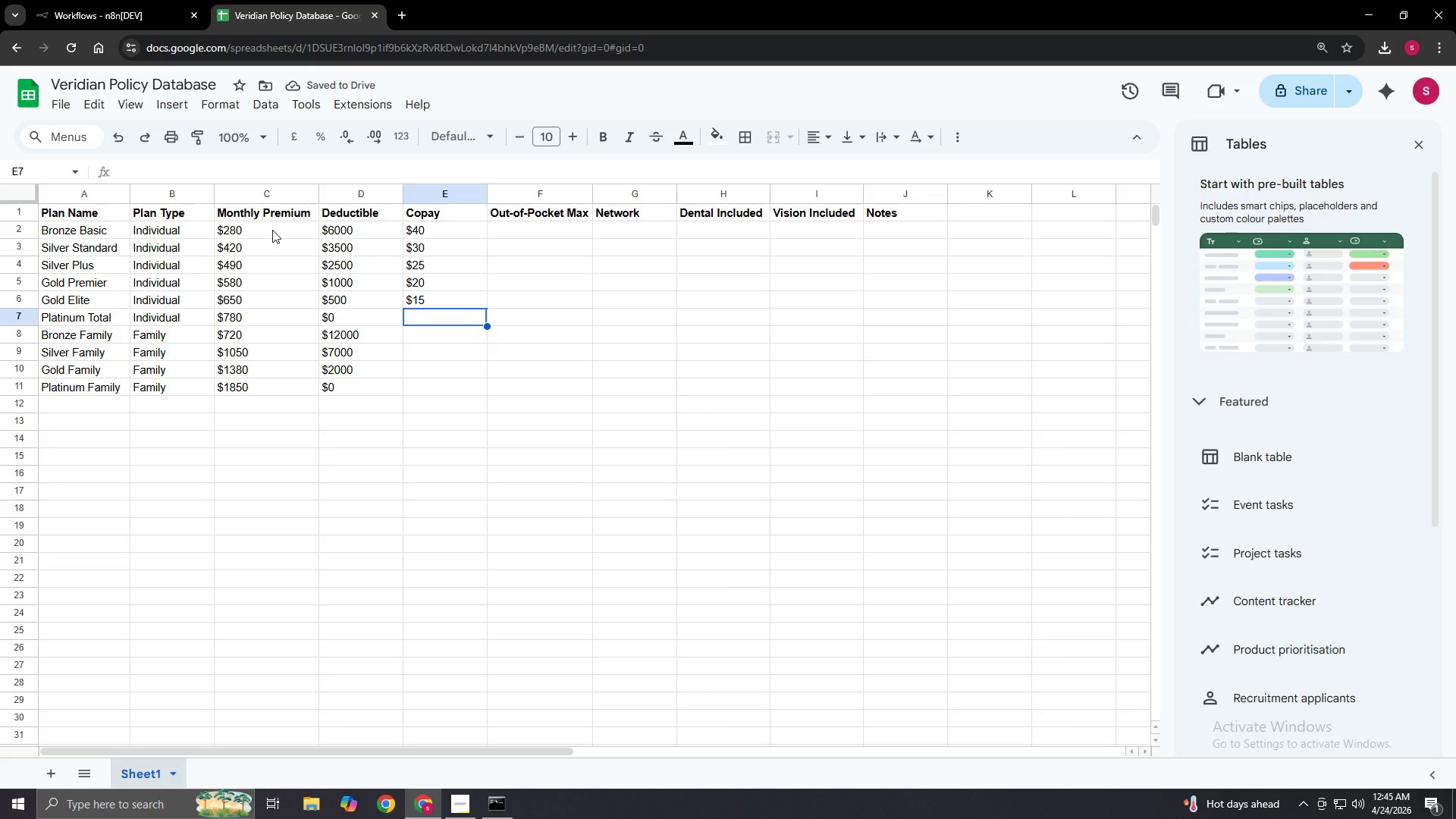 
key(NumpadEnter)
 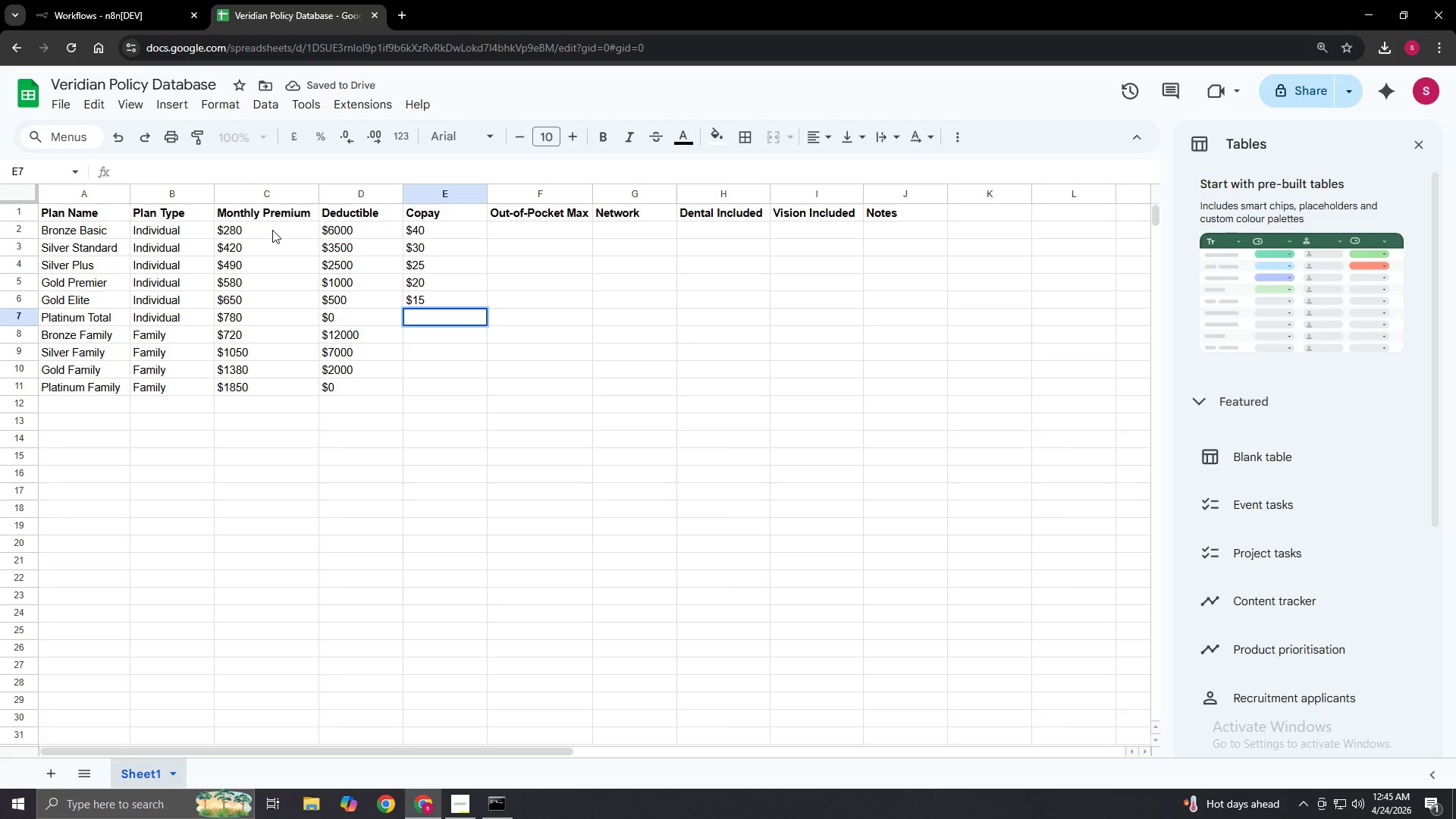 
key(Shift+4)
 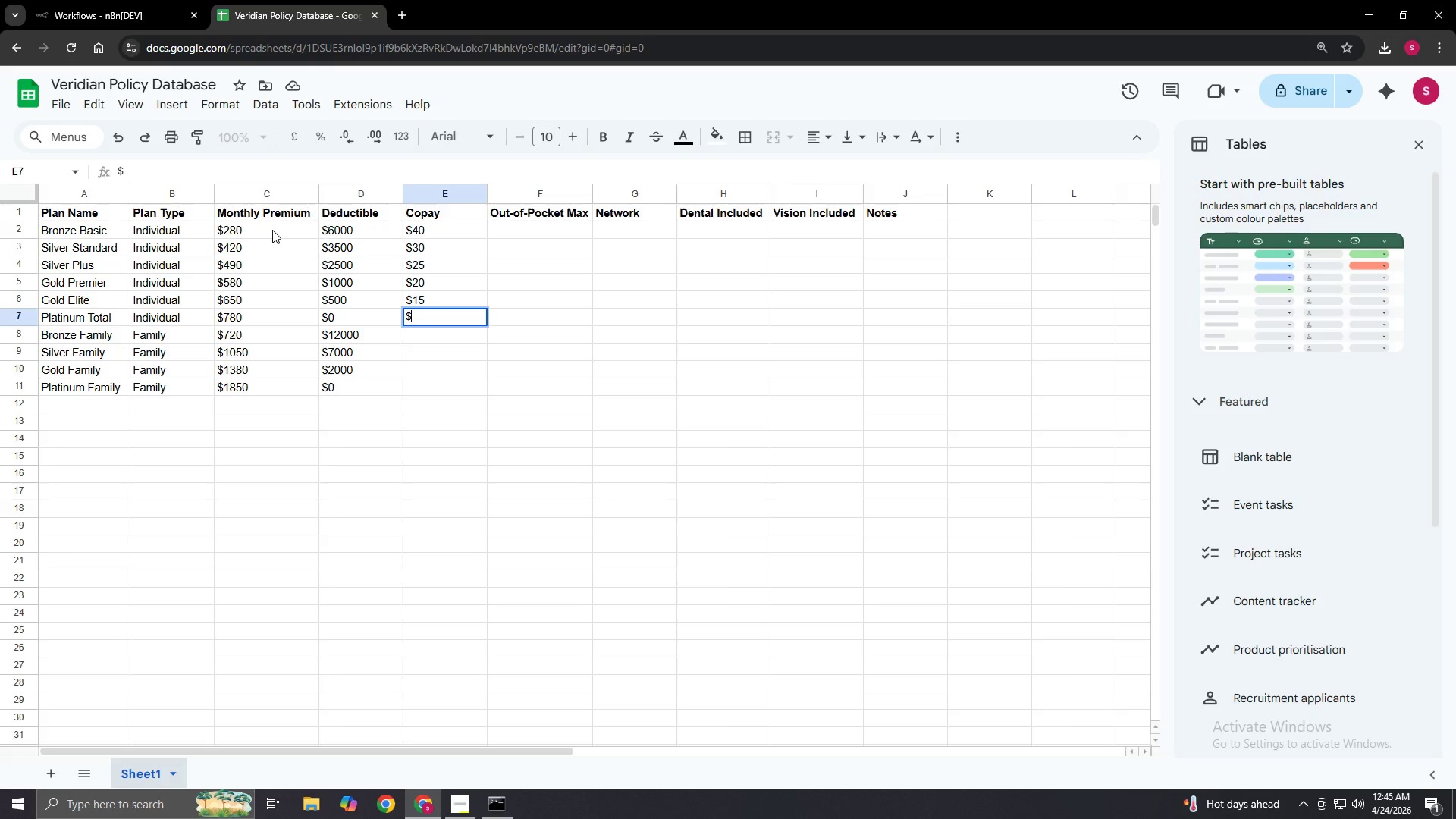 
key(Numpad1)
 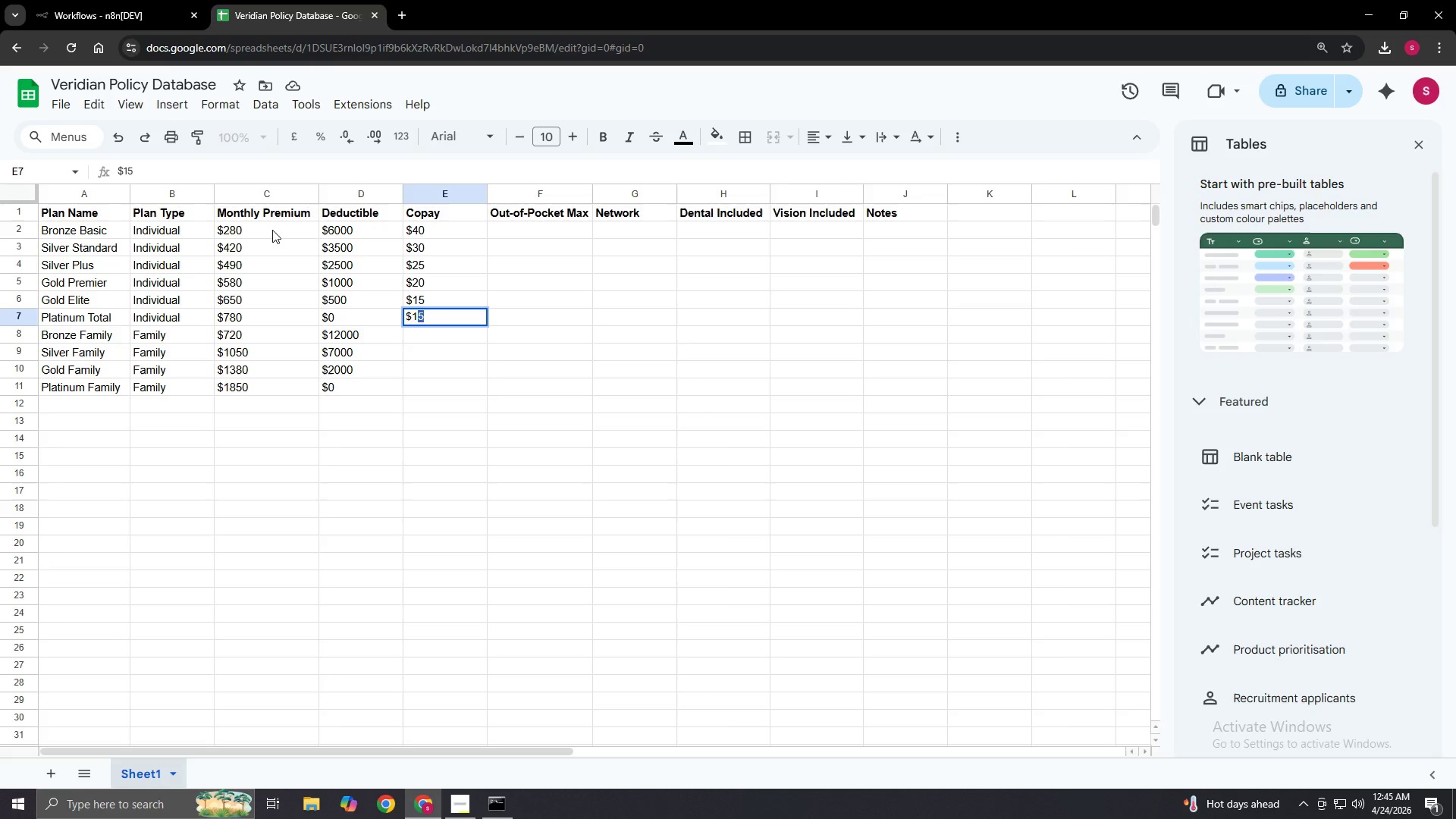 
key(Numpad0)
 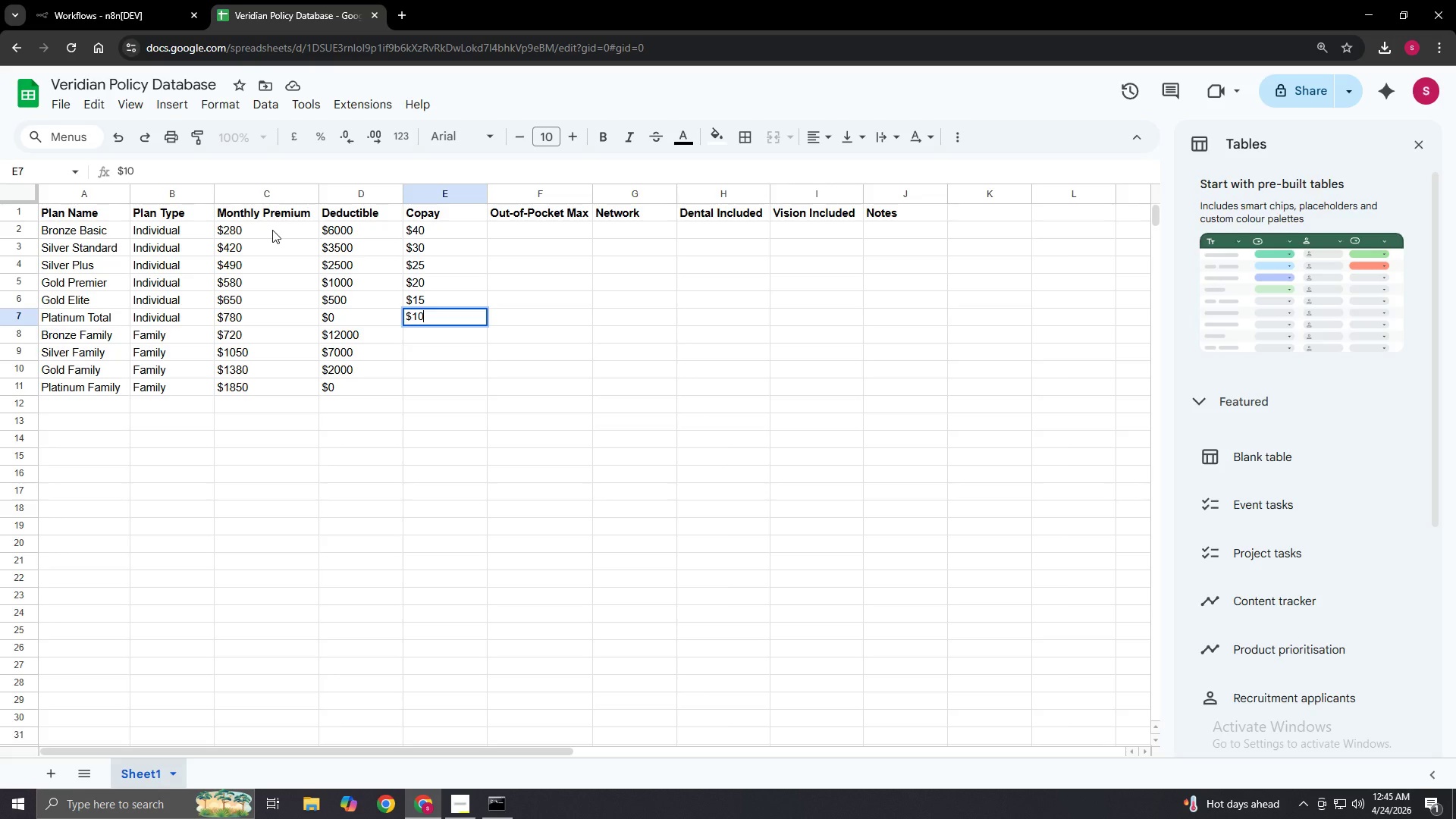 
key(NumpadEnter)
 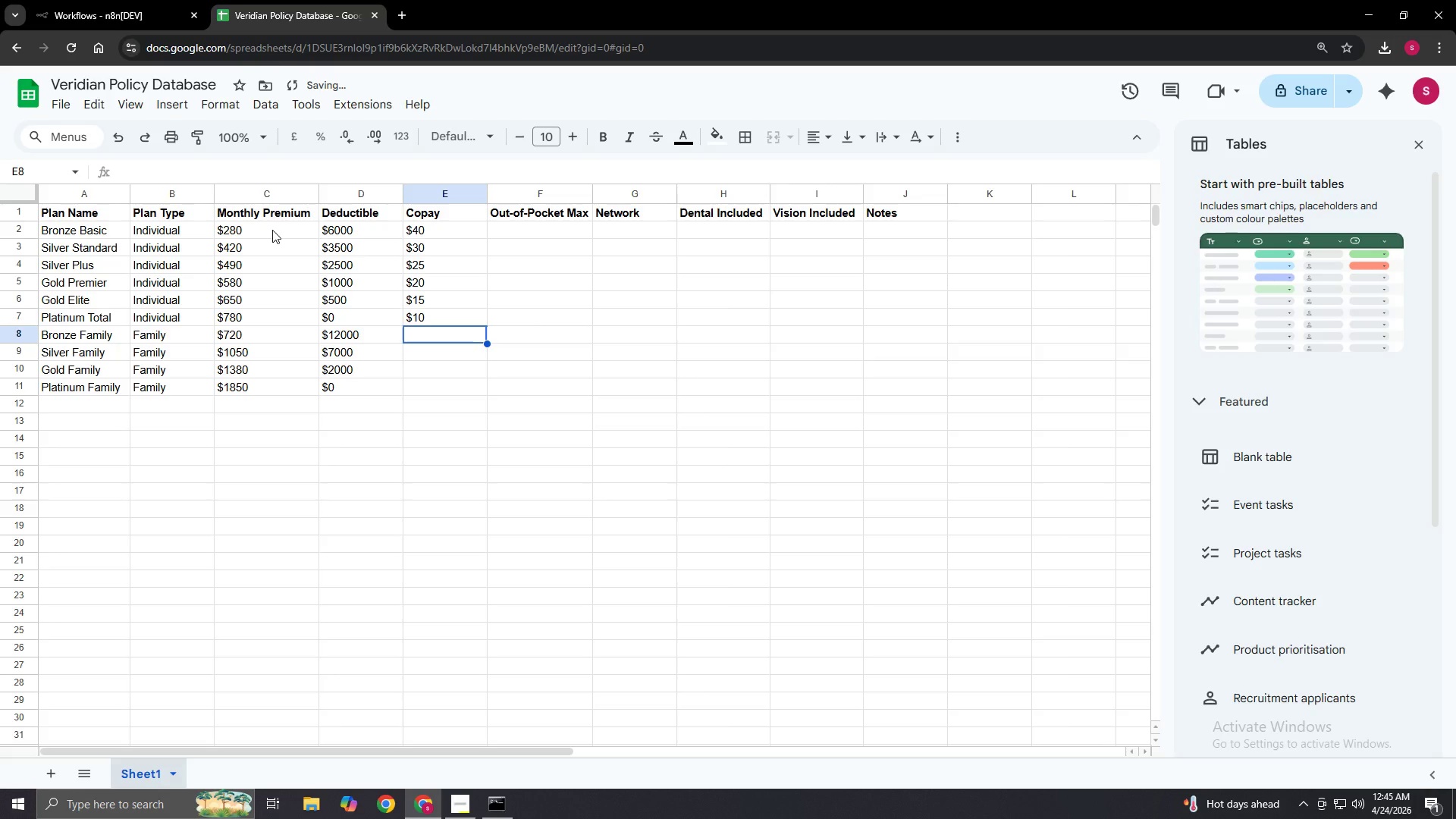 
key(NumpadEnter)
 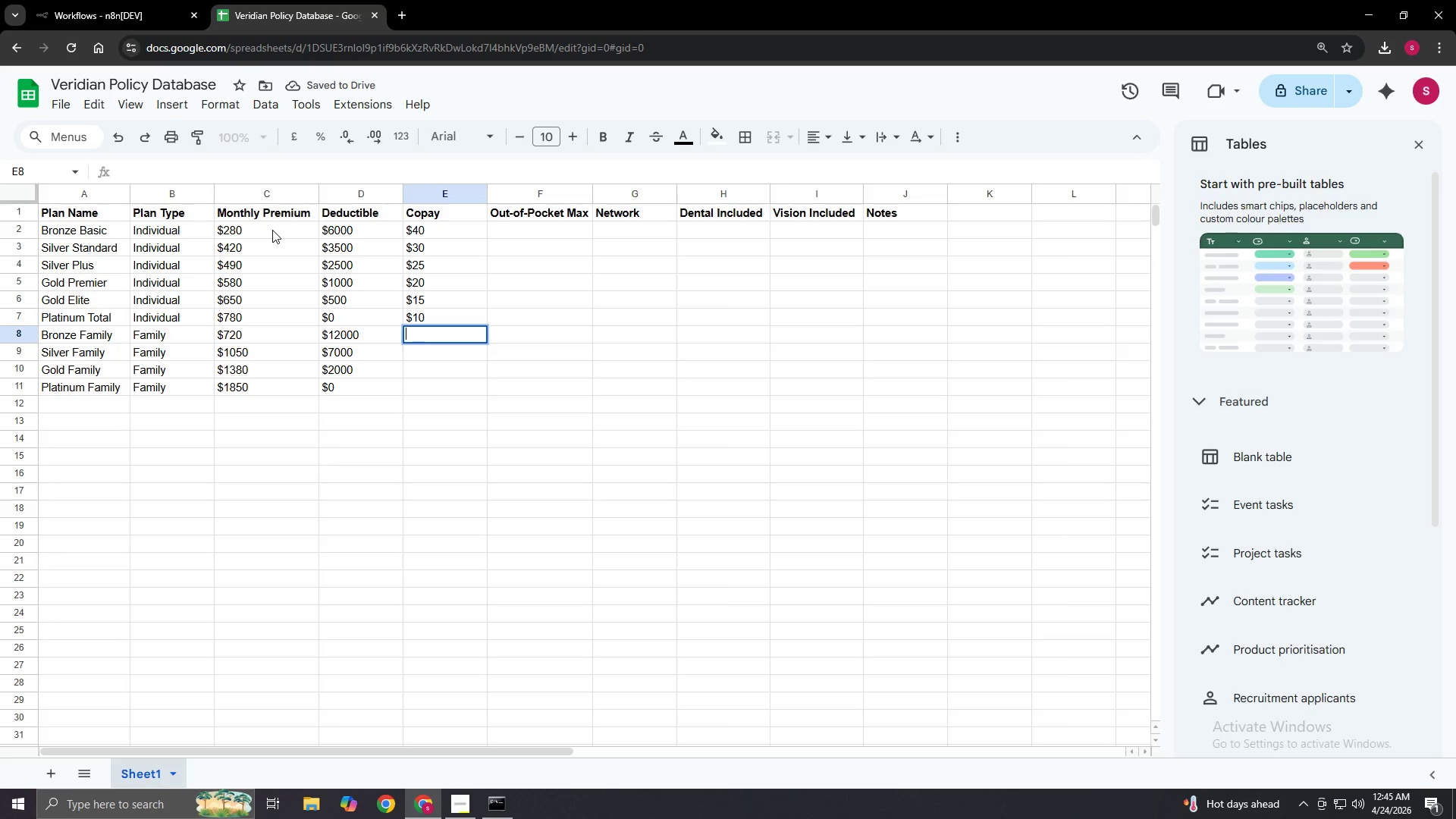 
key(Shift+4)
 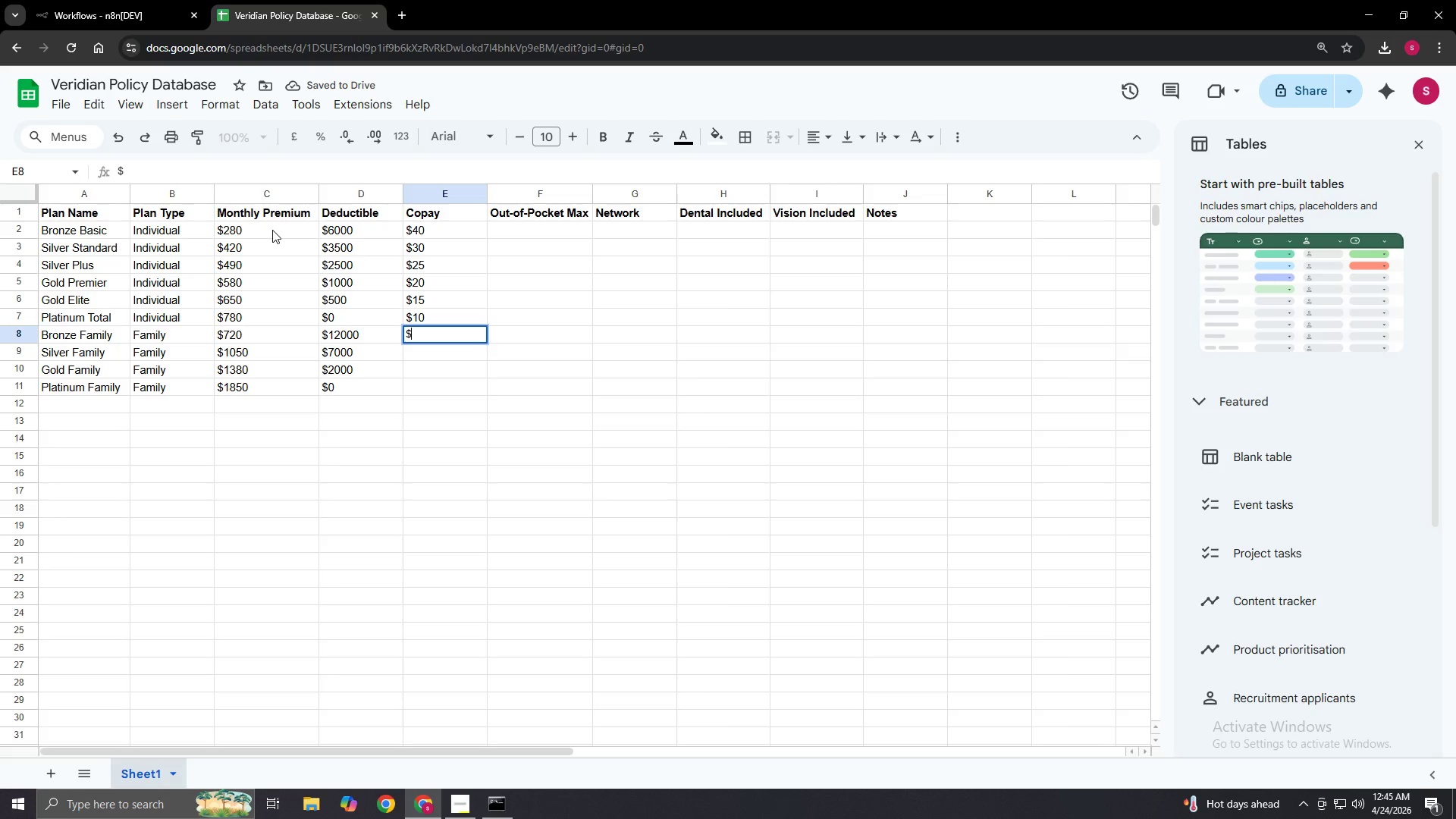 
key(Numpad4)
 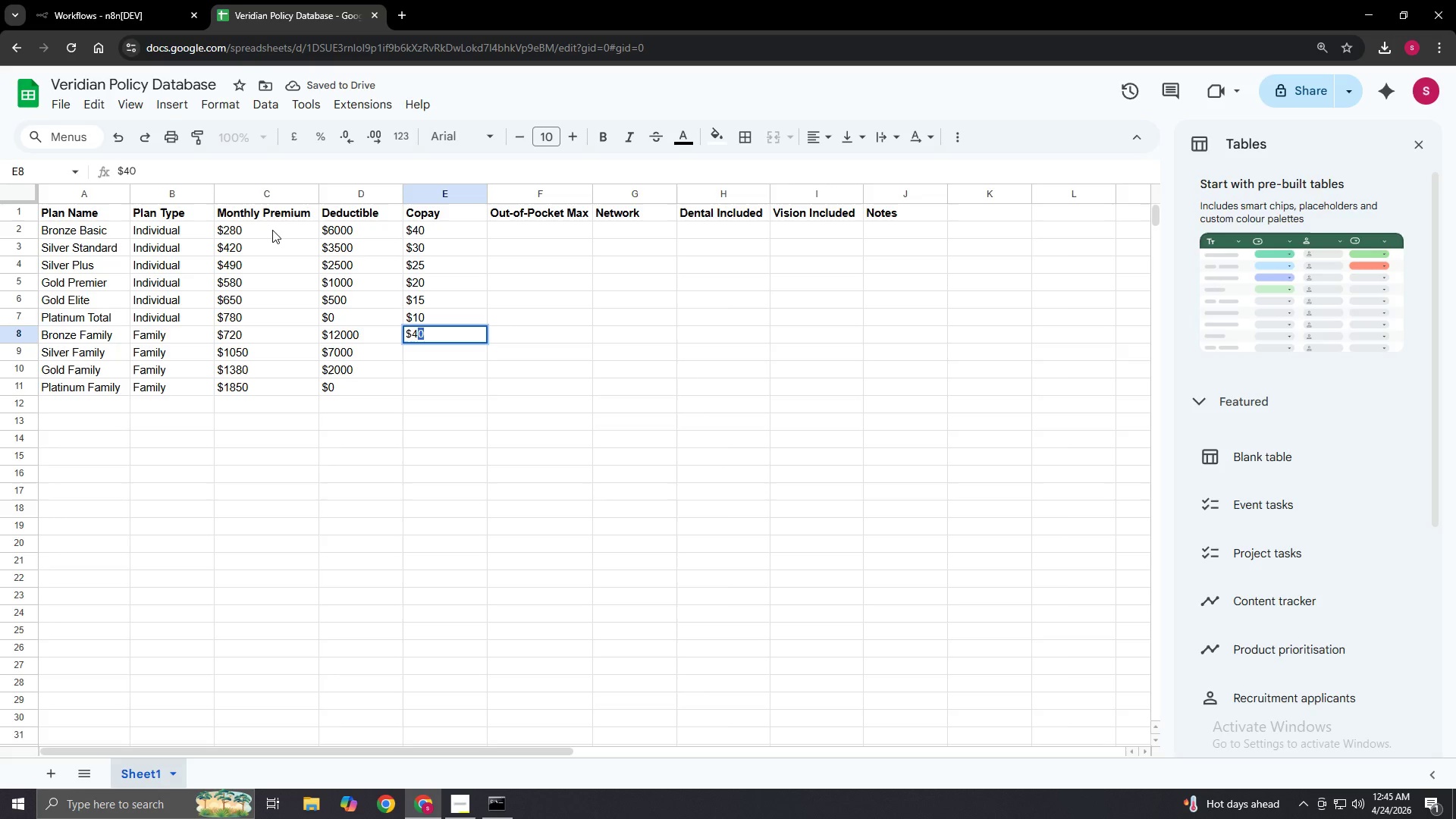 
key(Numpad0)
 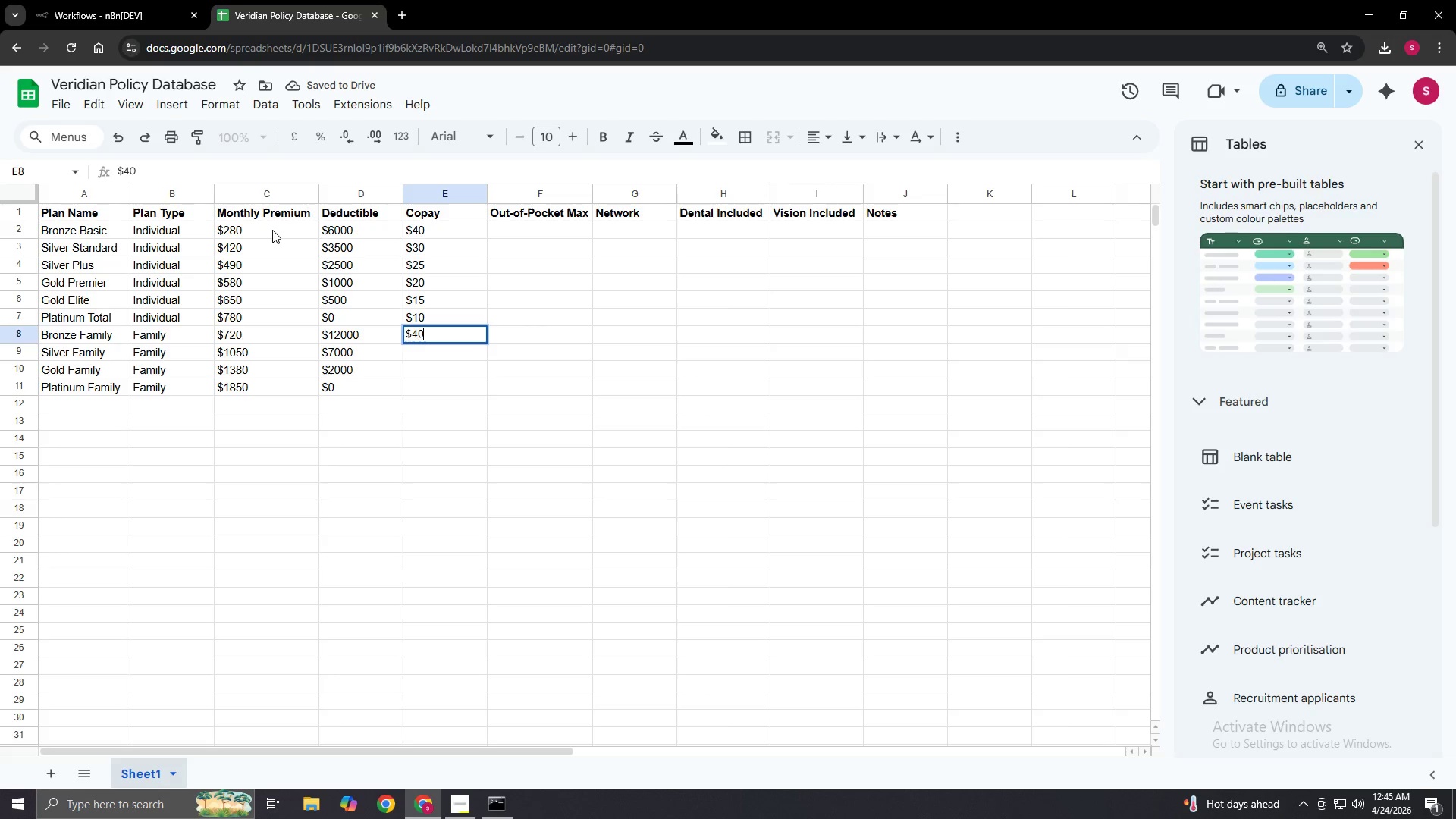 
key(NumpadEnter)
 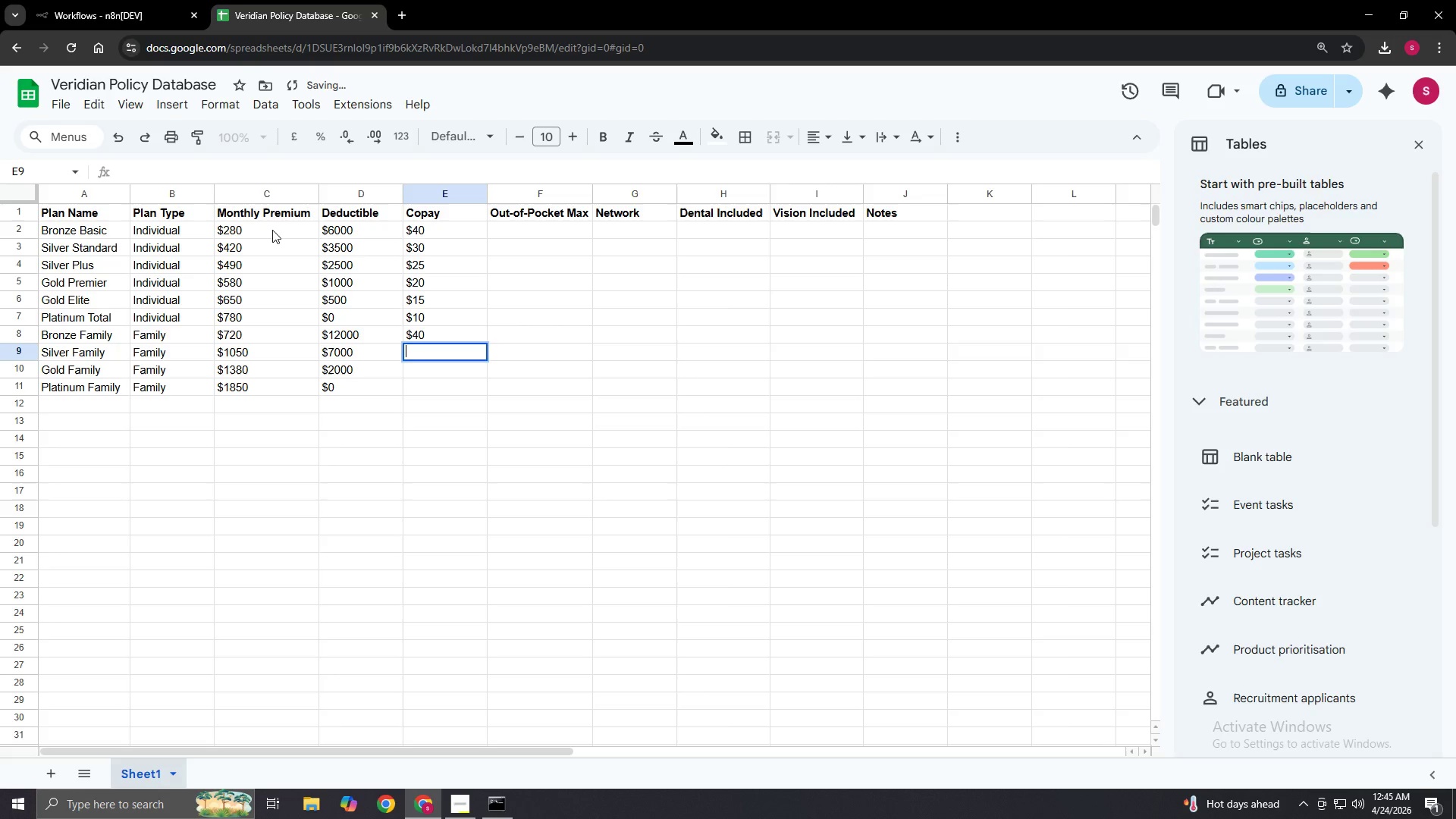 
key(NumpadEnter)
 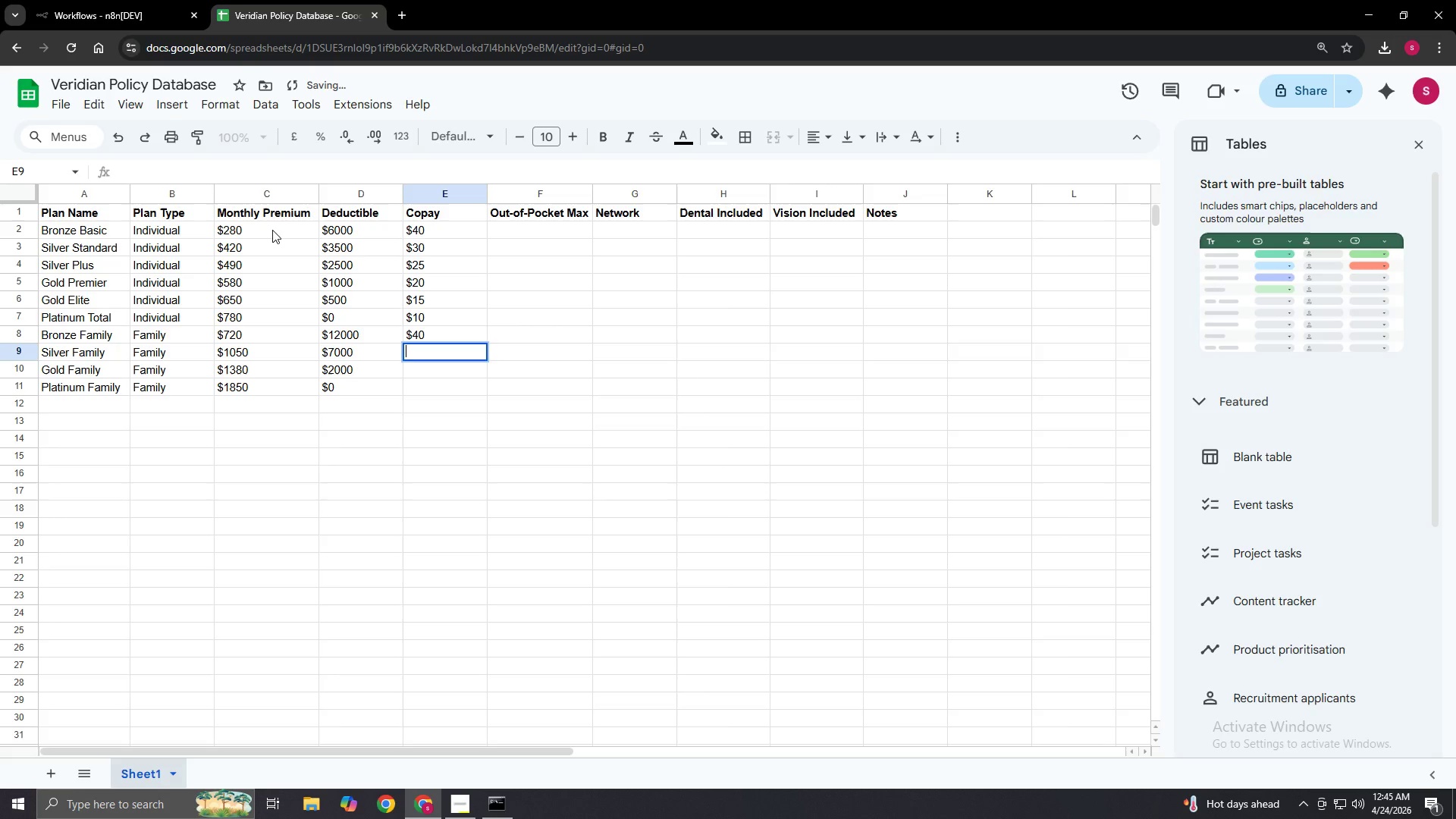 
key(Shift+4)
 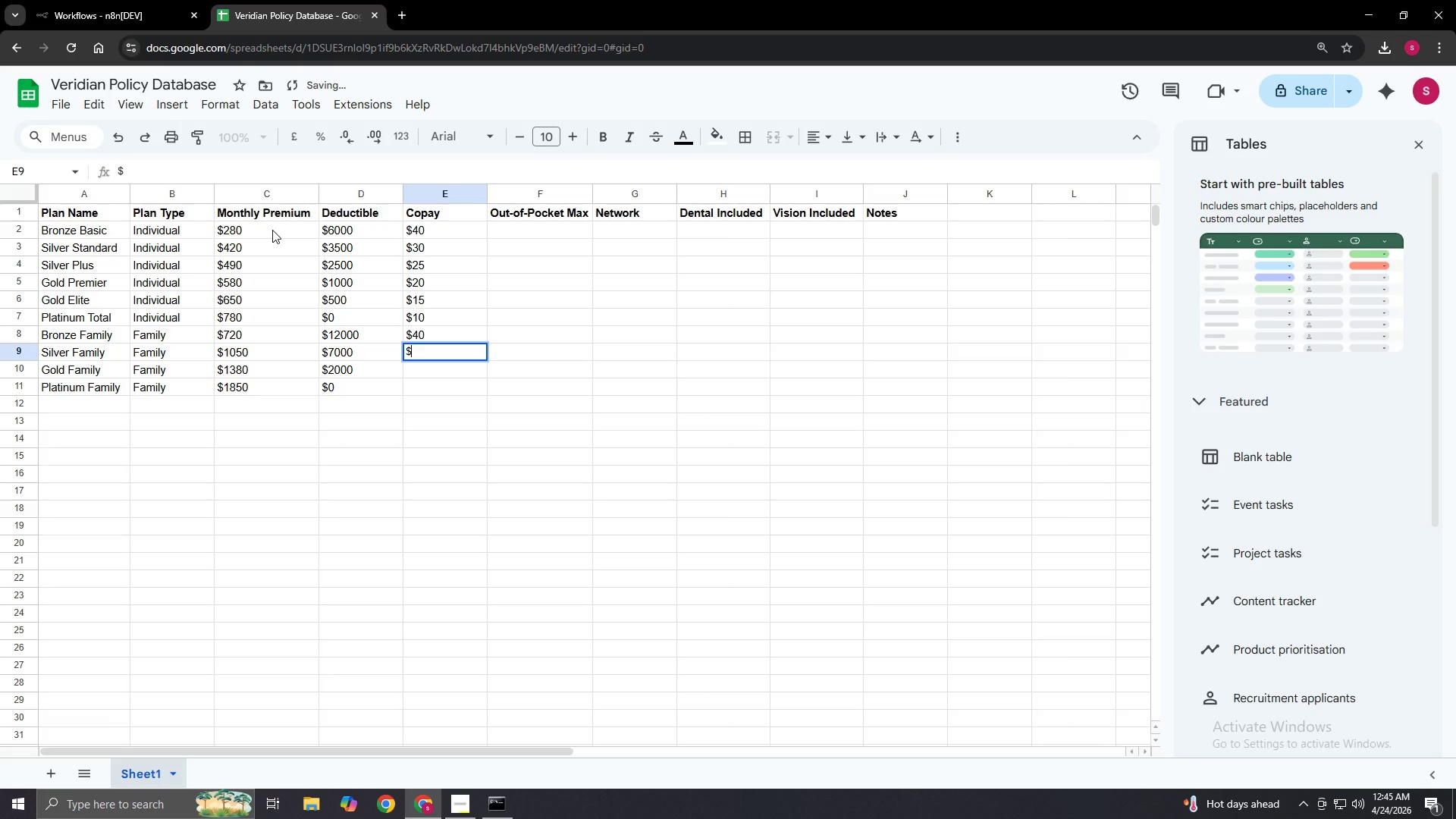 
key(Numpad3)
 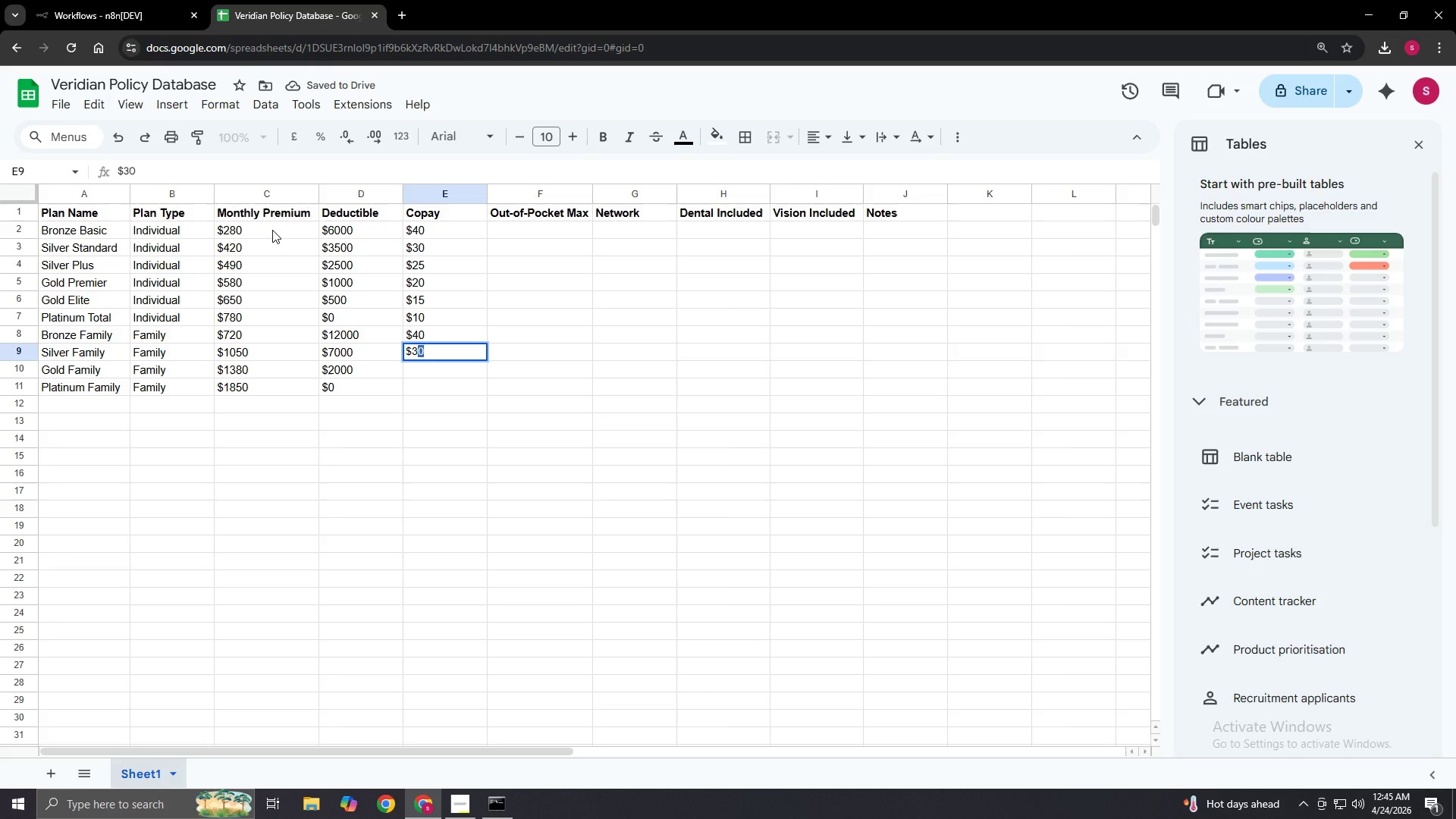 
key(Numpad0)
 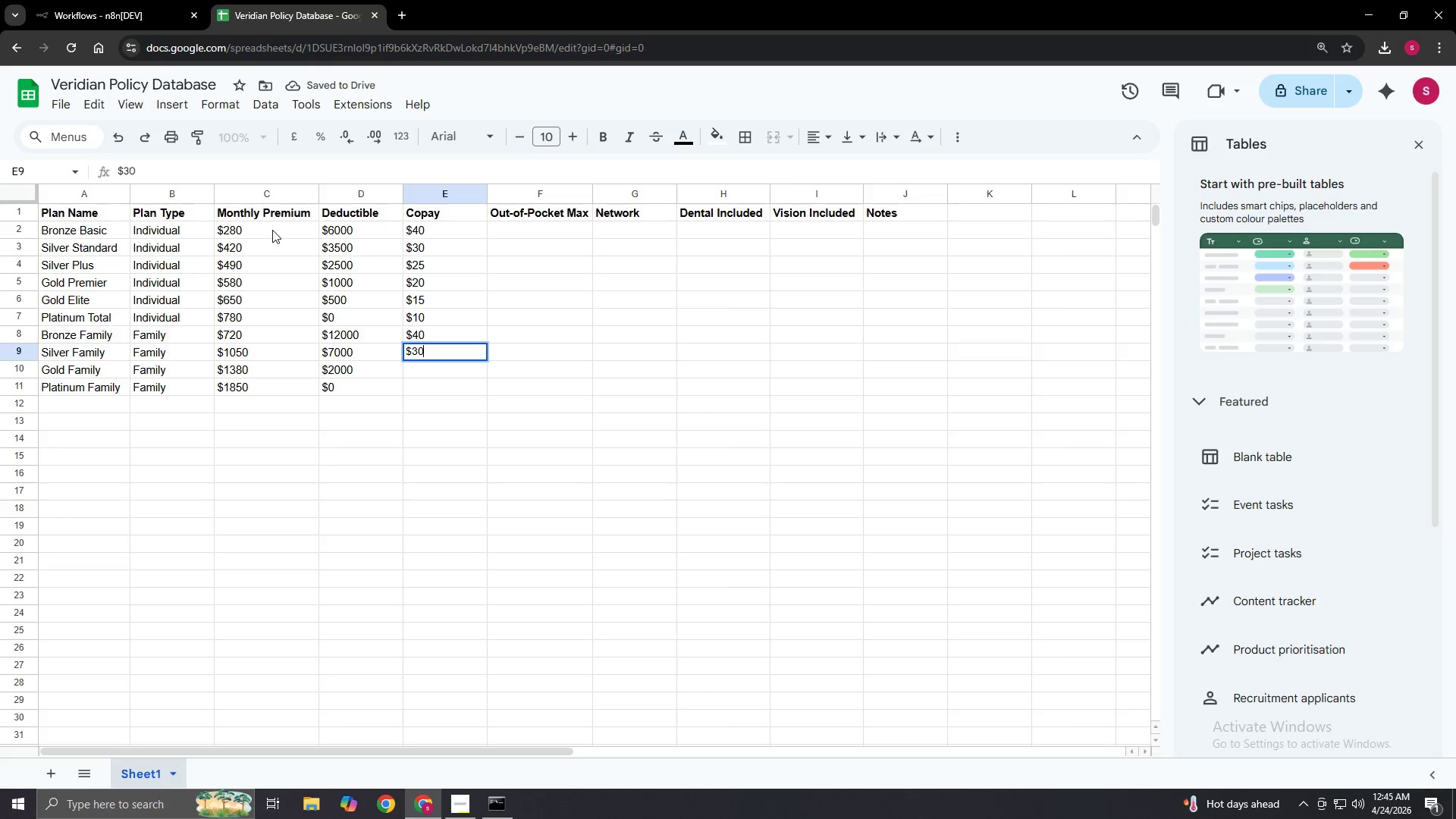 
key(NumpadEnter)
 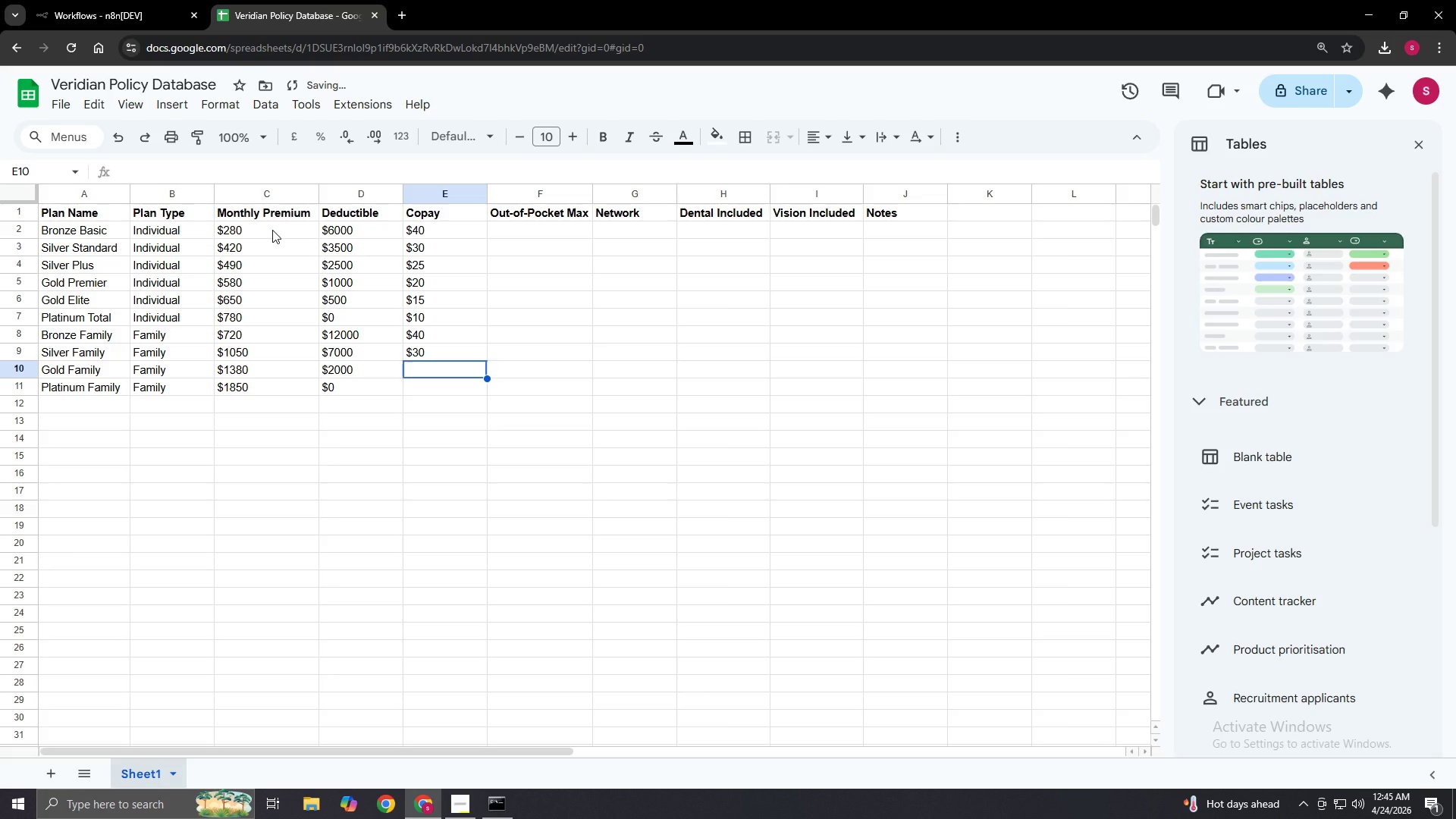 
key(Shift+4)
 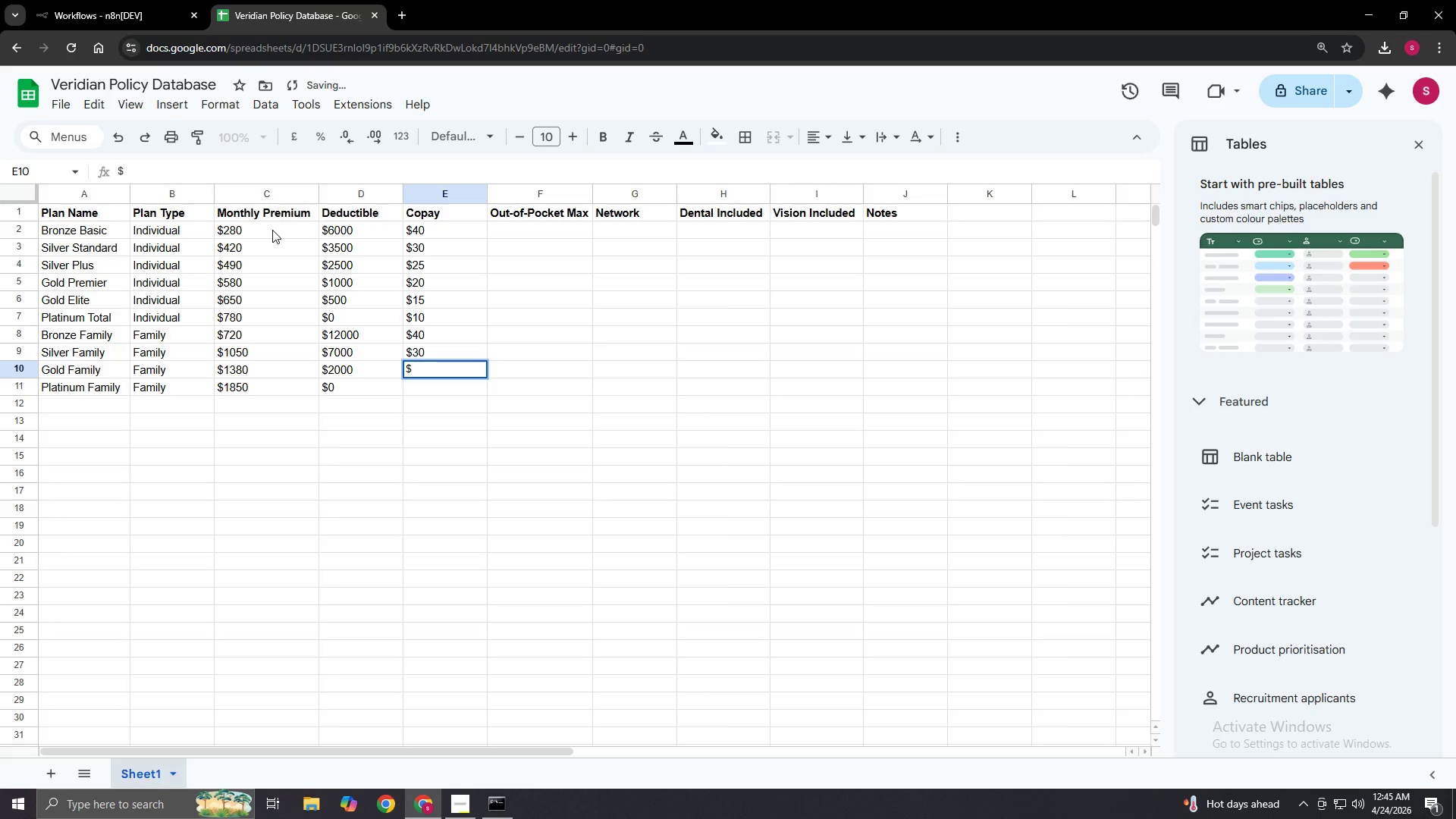 
key(Numpad2)
 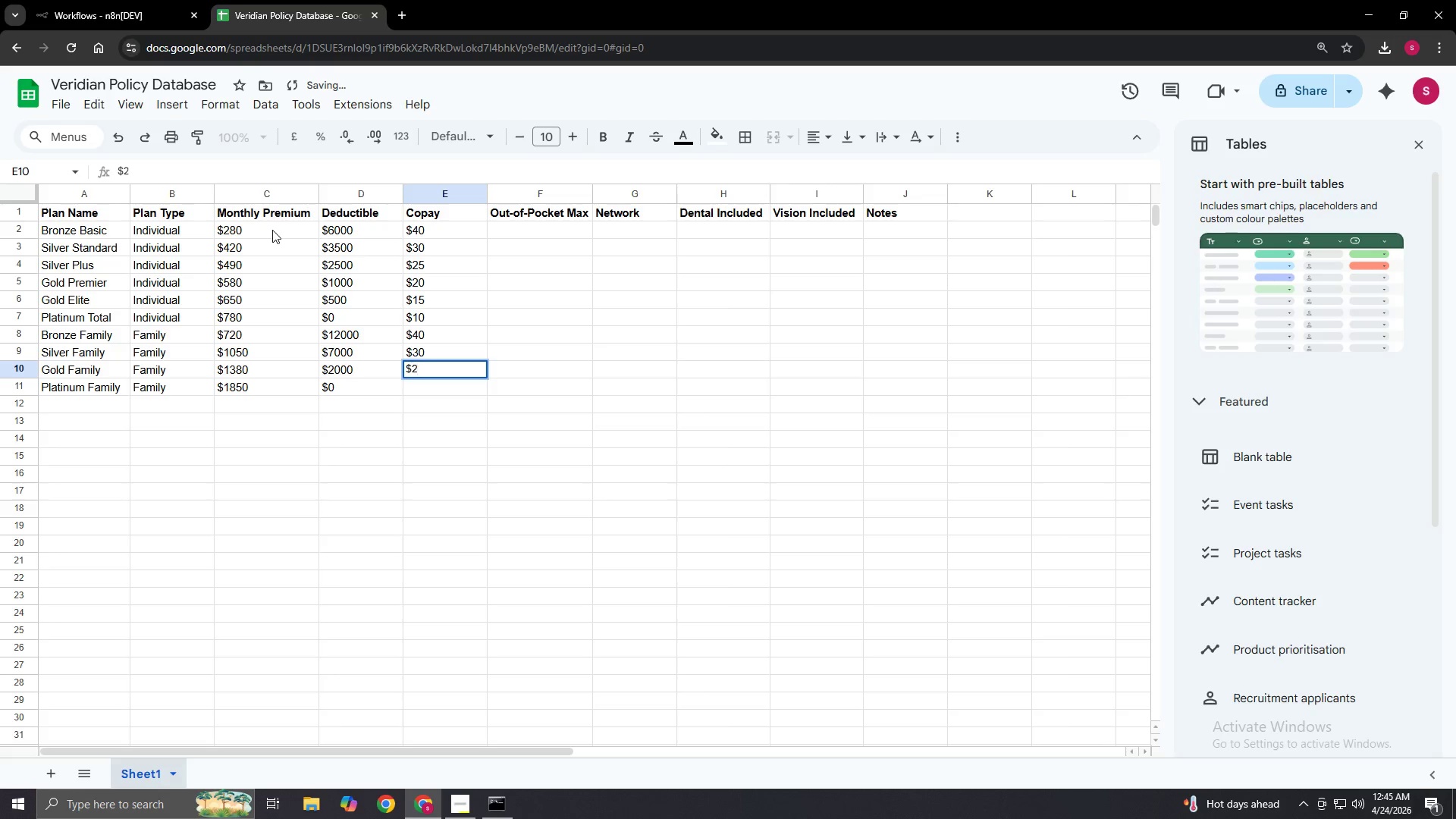 
key(Numpad0)
 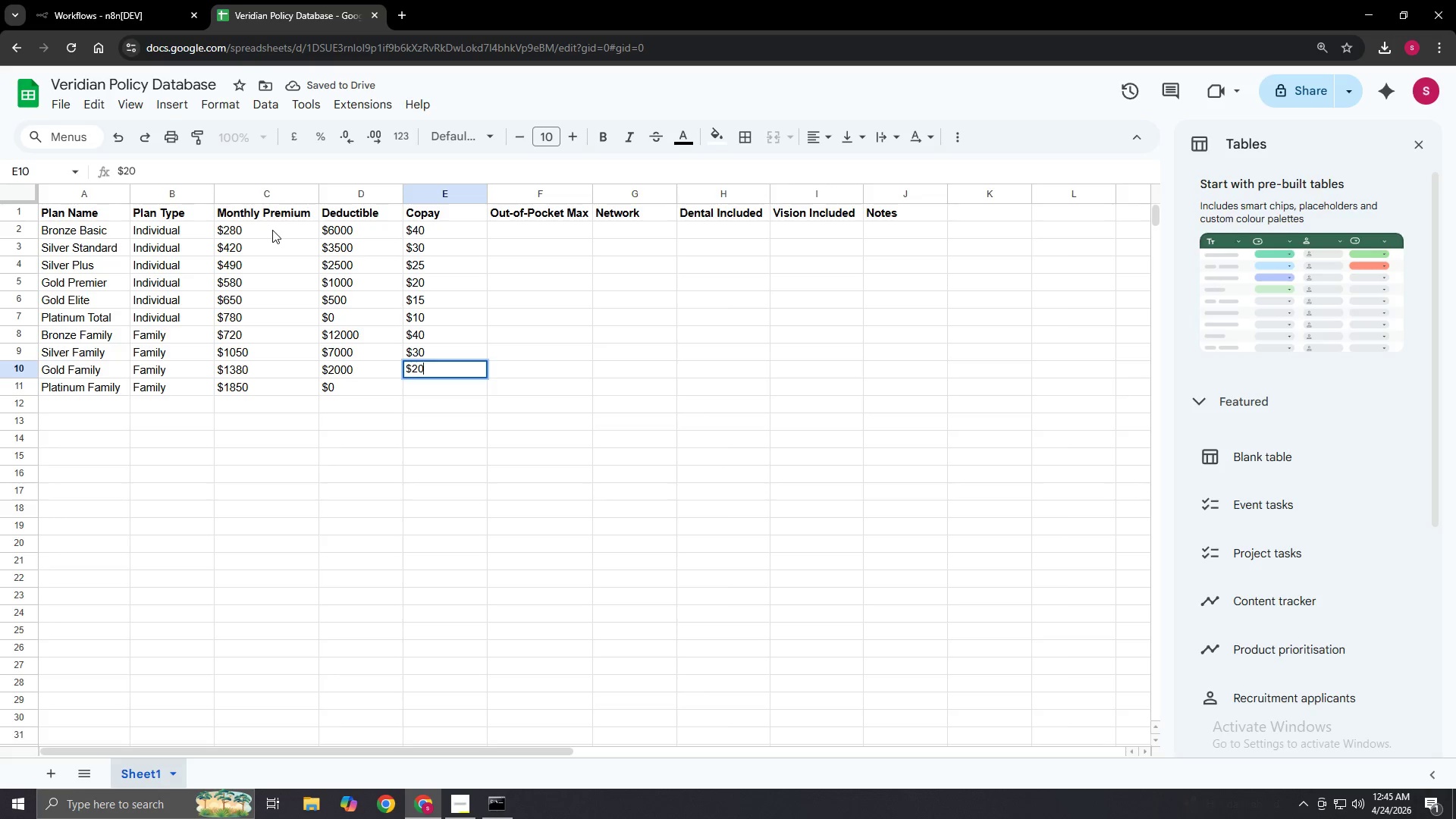 
key(NumpadEnter)
 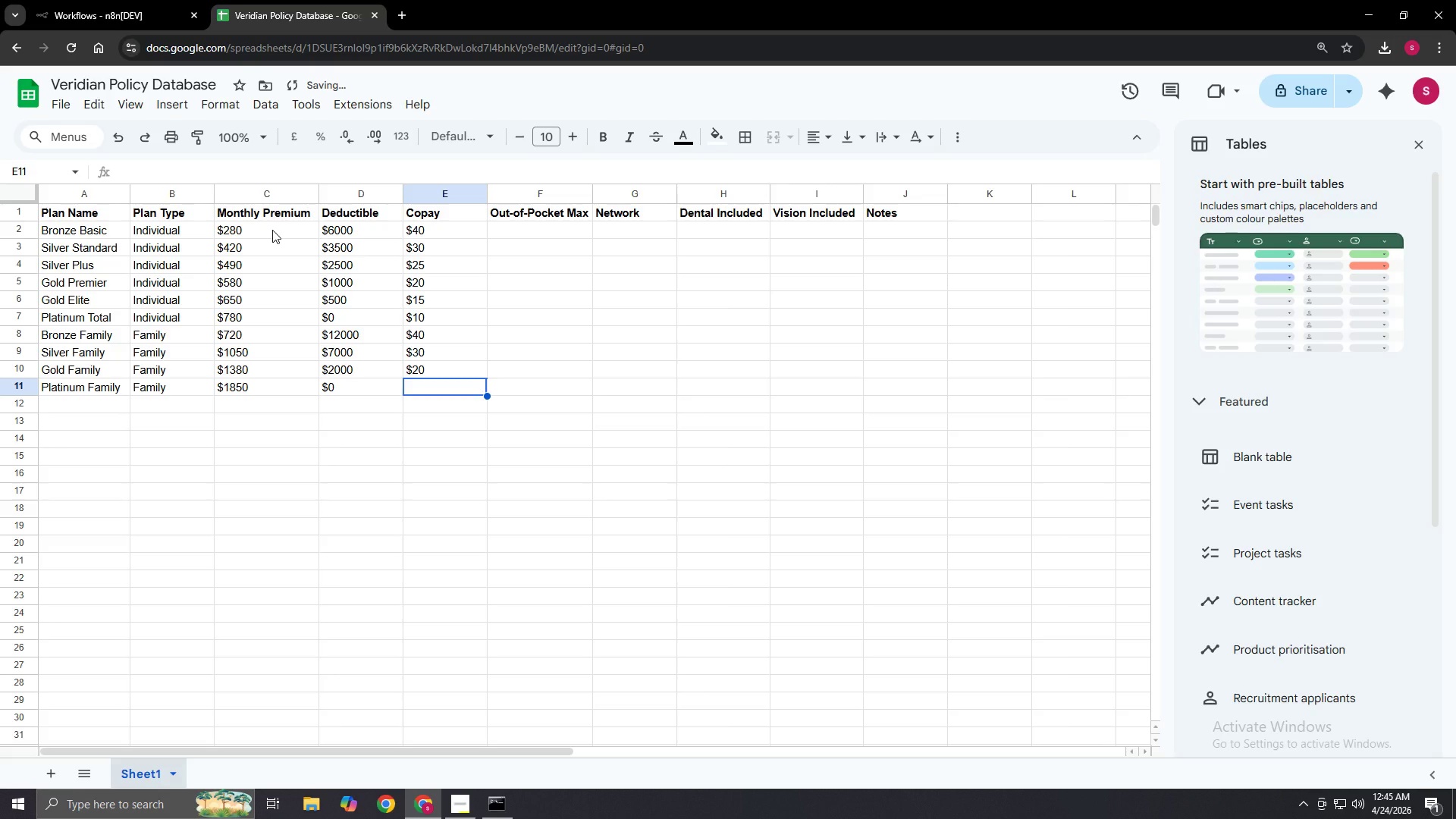 
key(Shift+4)
 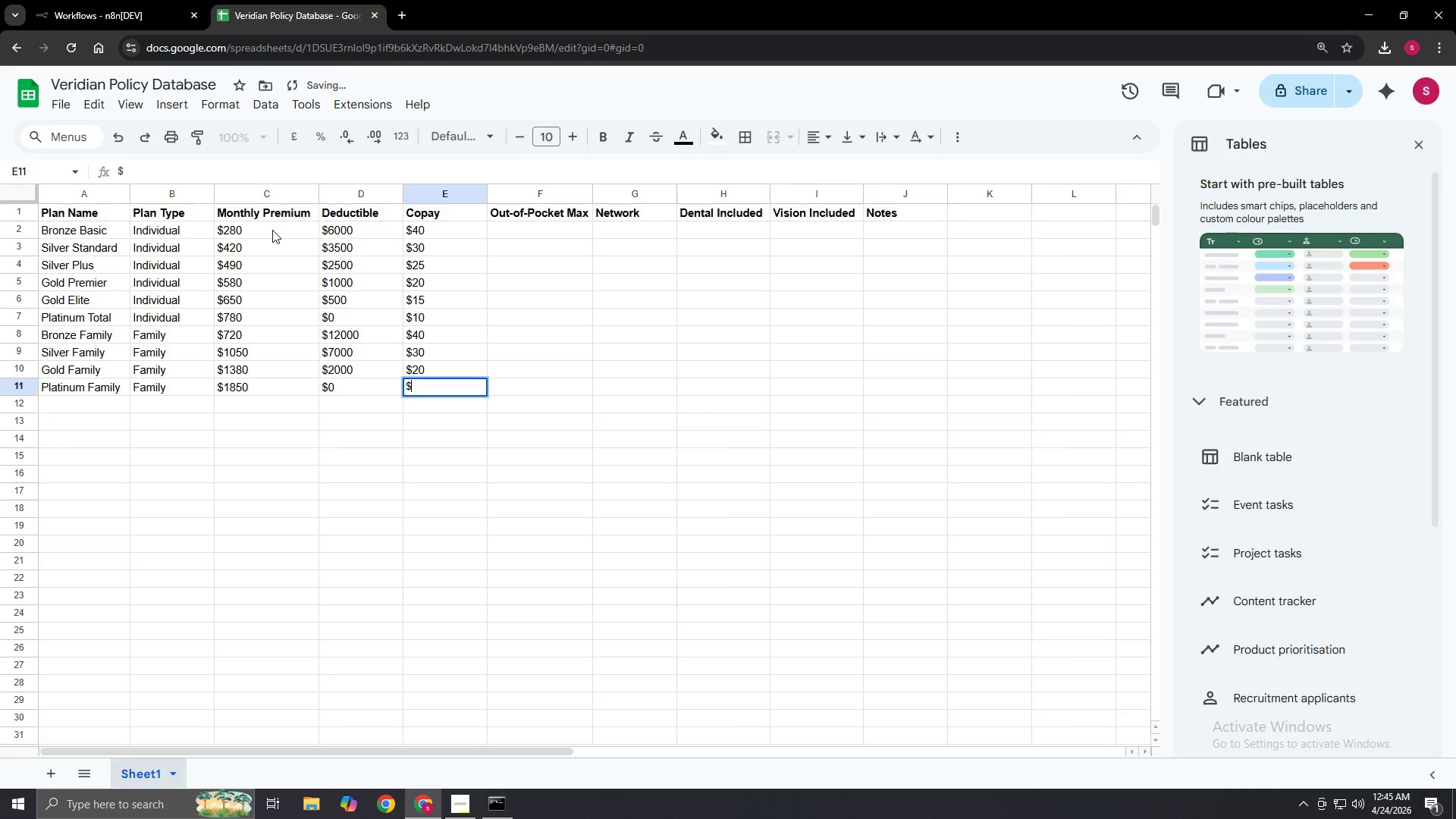 
key(Numpad1)
 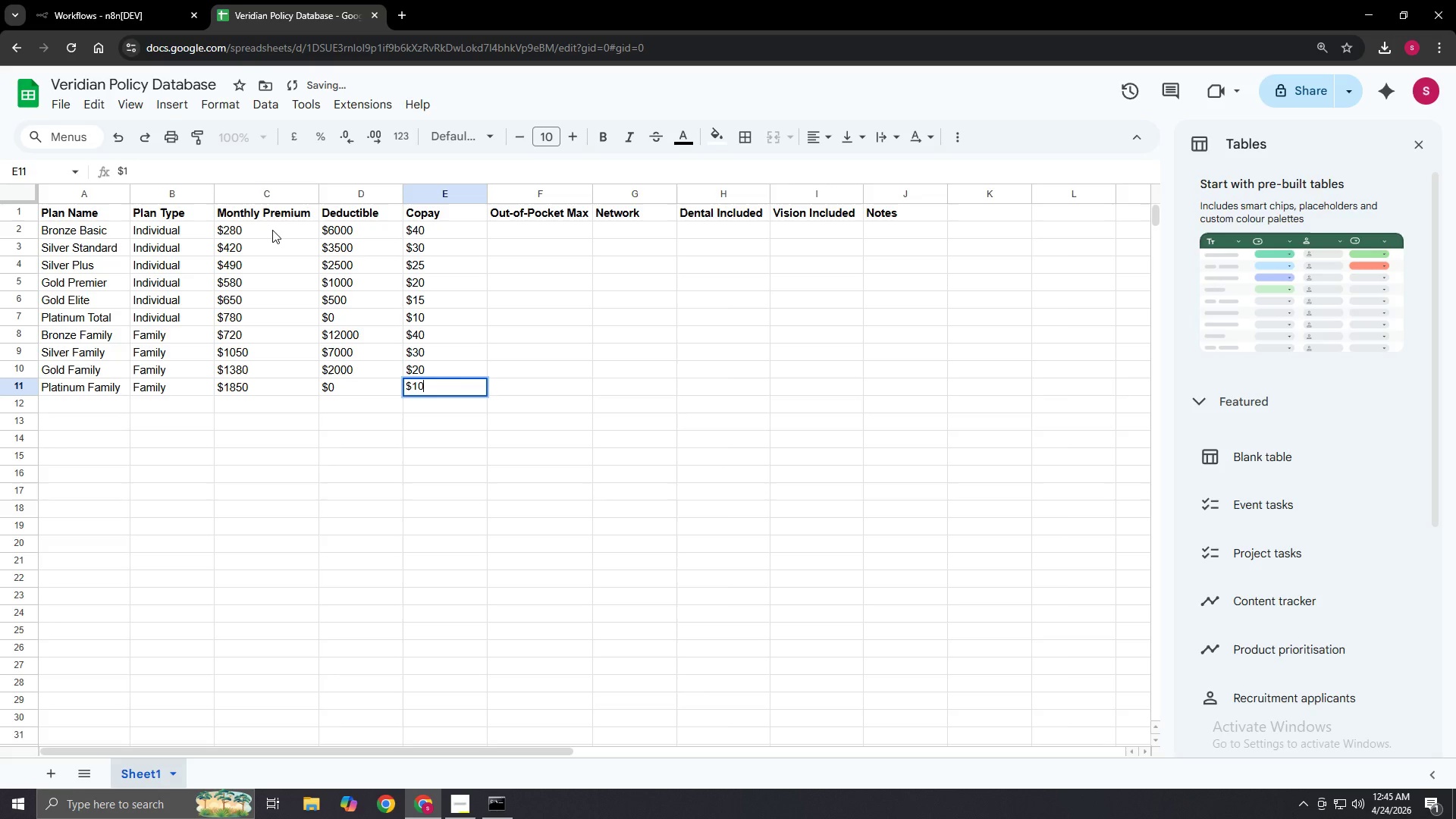 
key(Numpad0)
 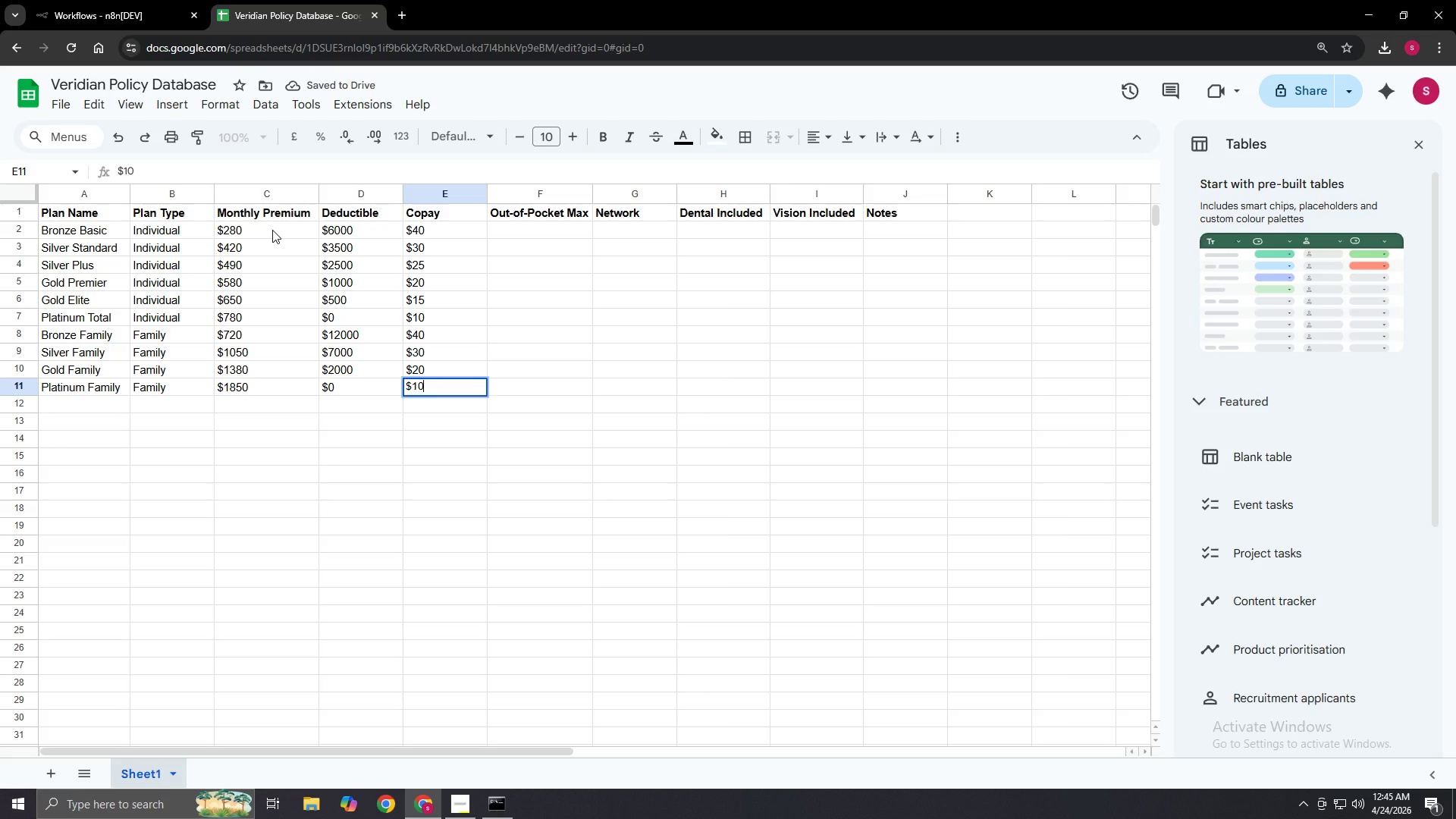 
key(NumpadEnter)
 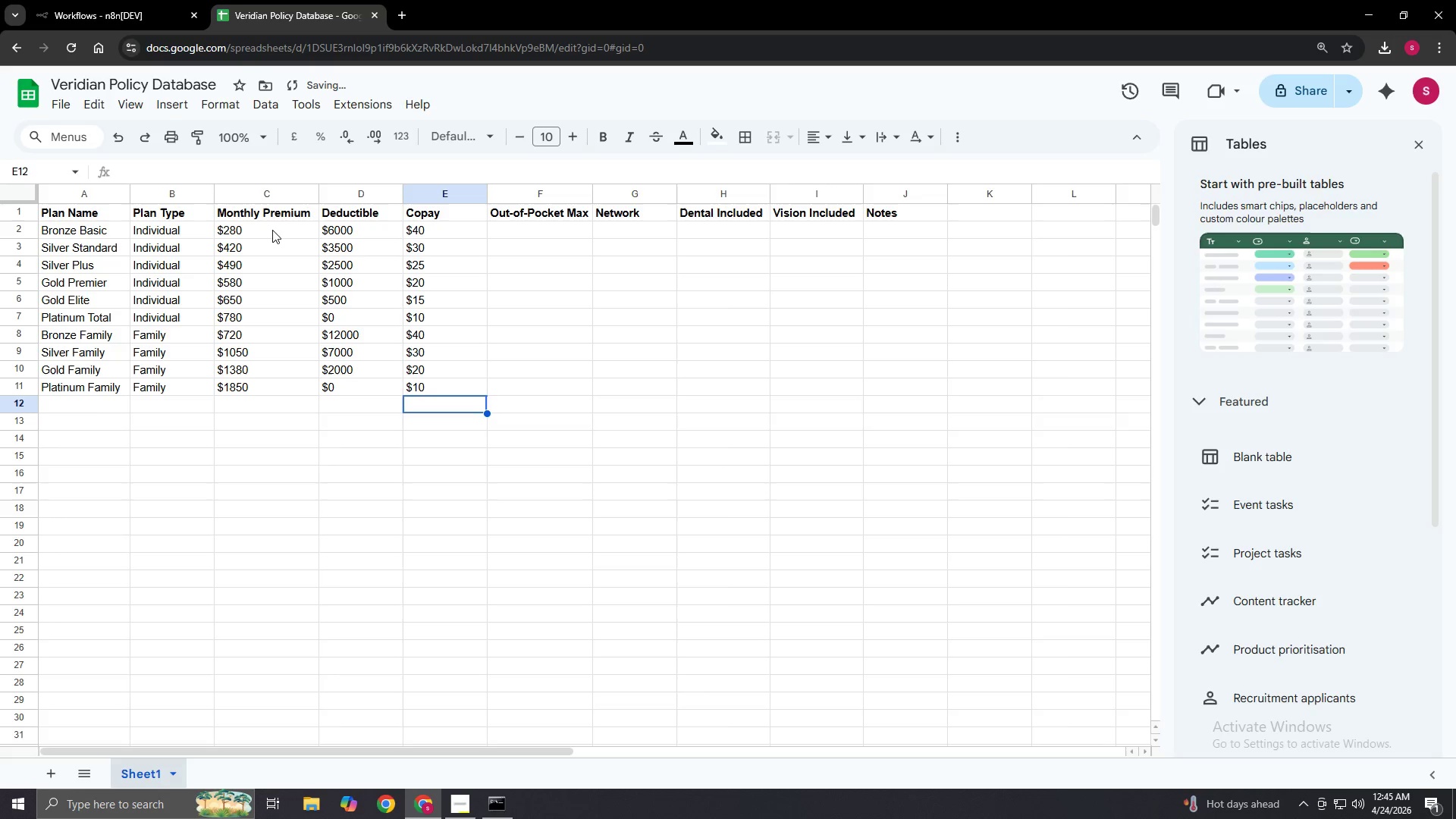 
key(ArrowRight)
 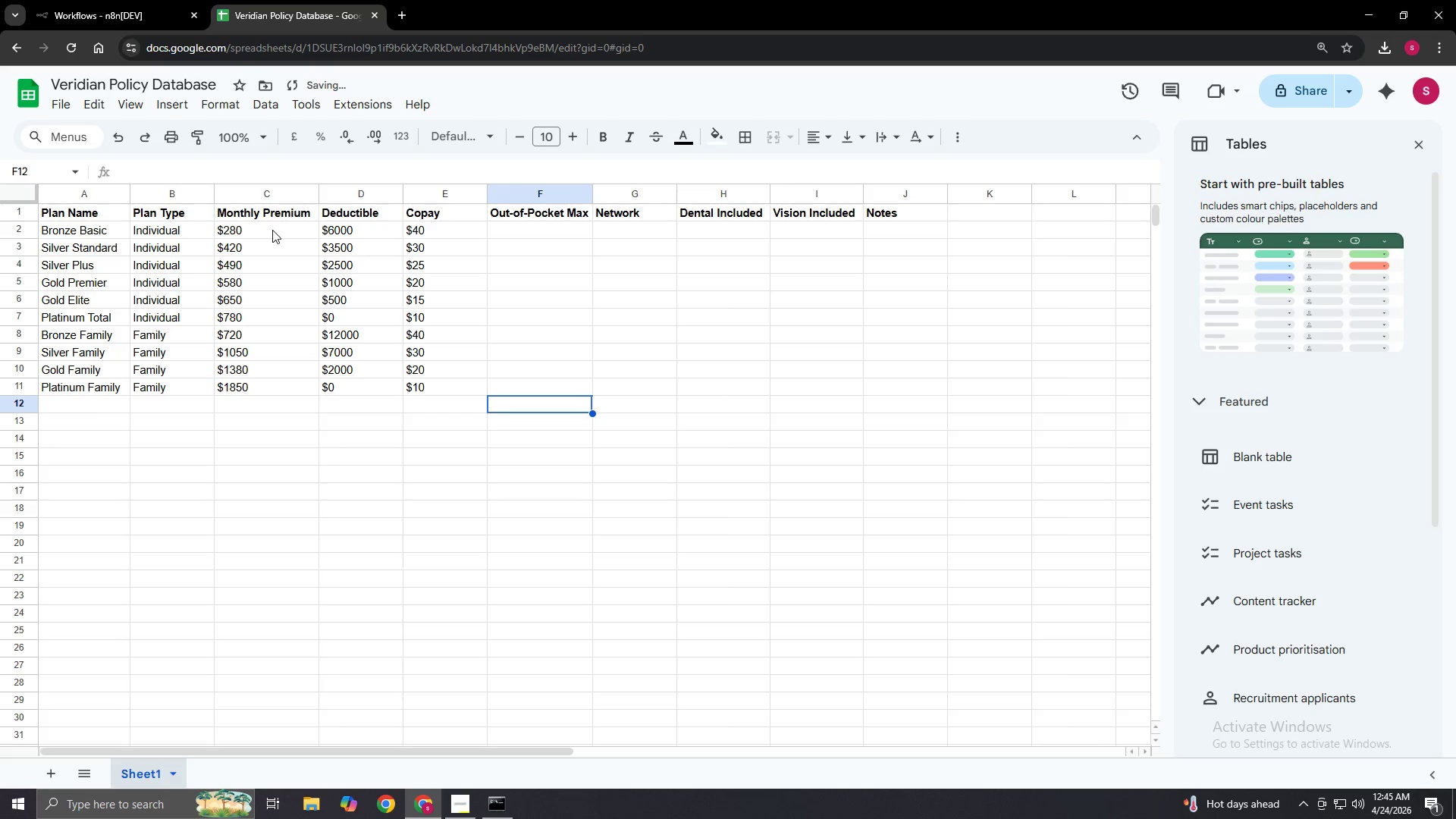 
key(ArrowUp)
 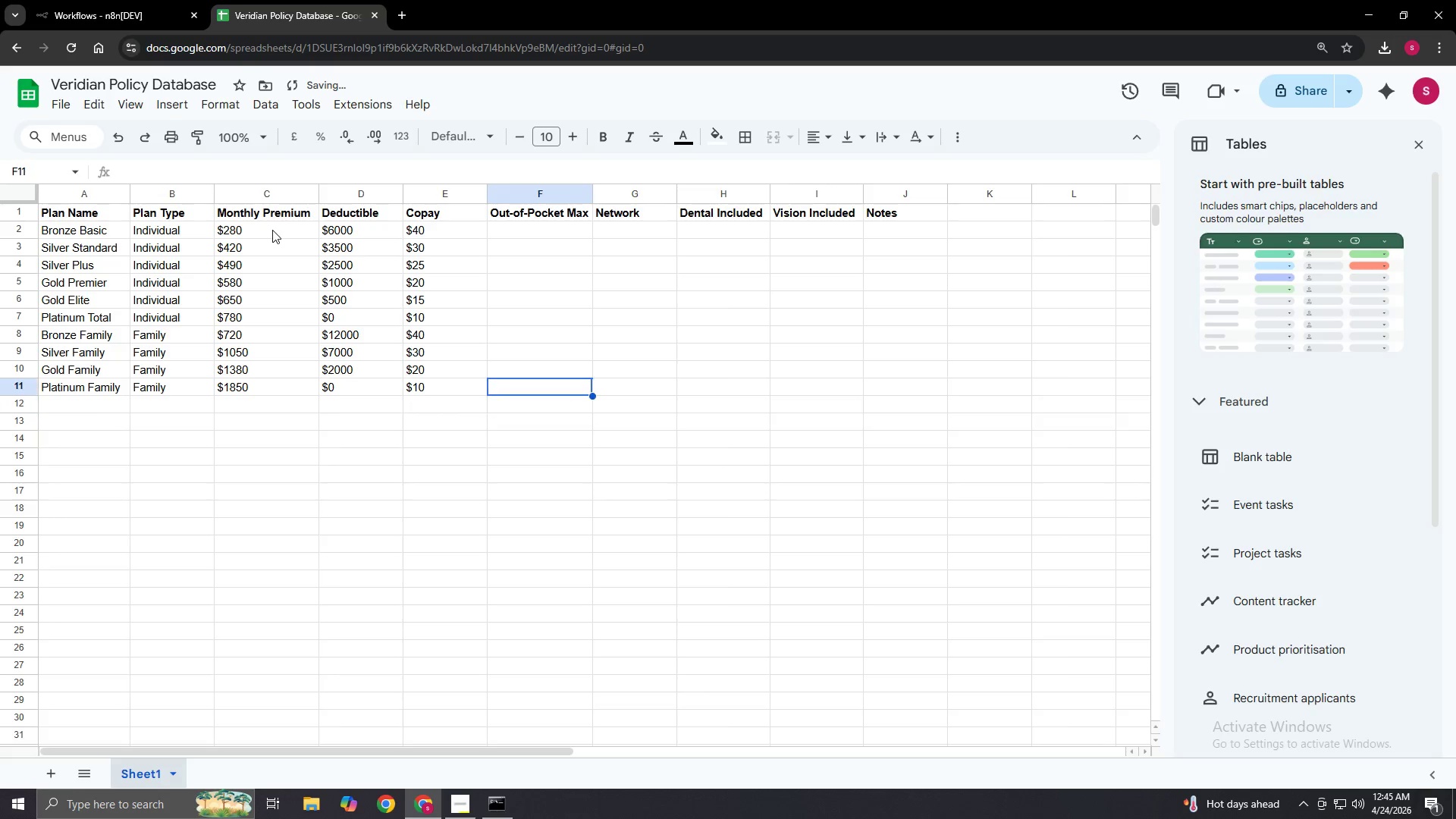 
key(ArrowUp)
 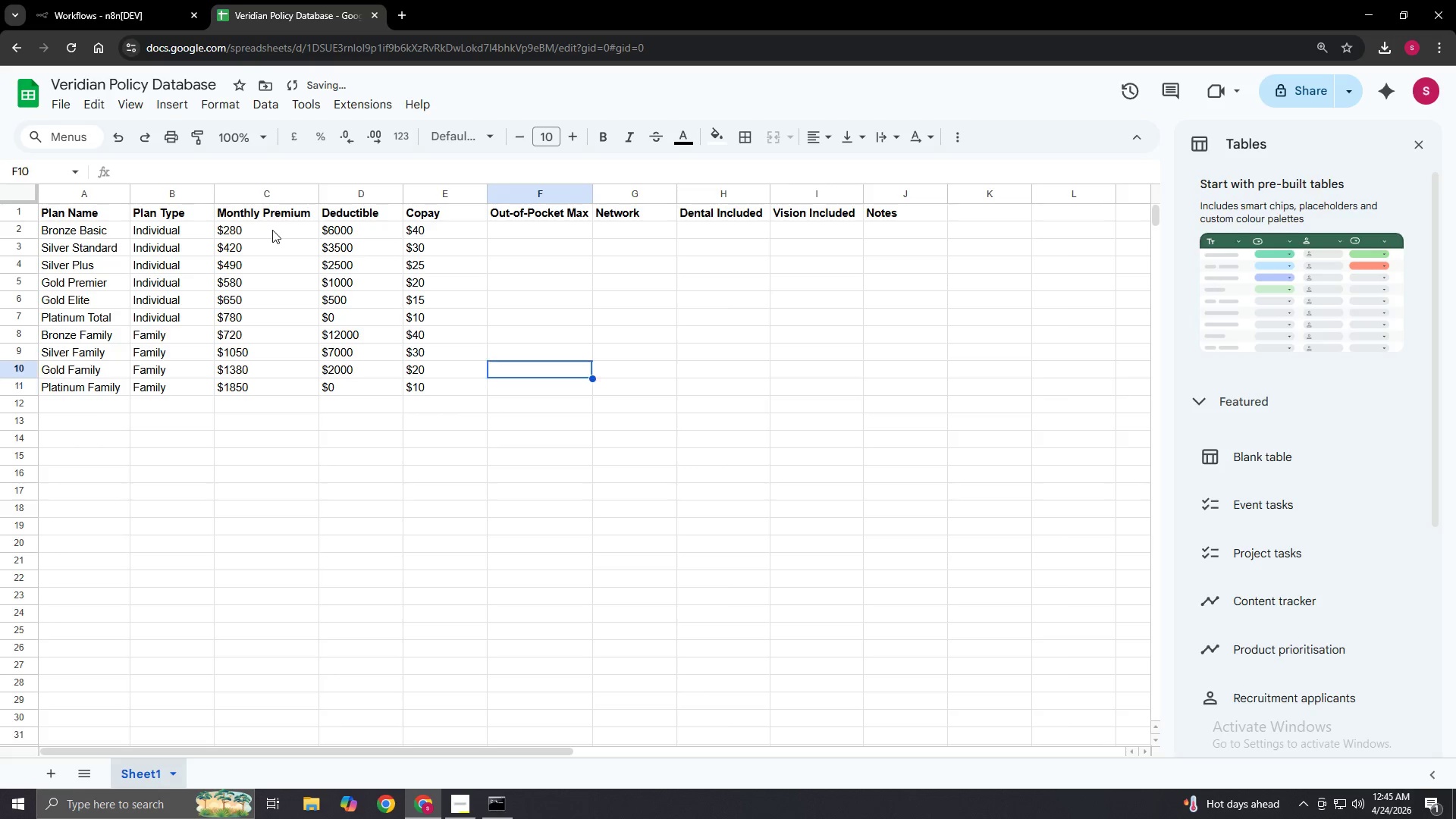 
key(ArrowUp)
 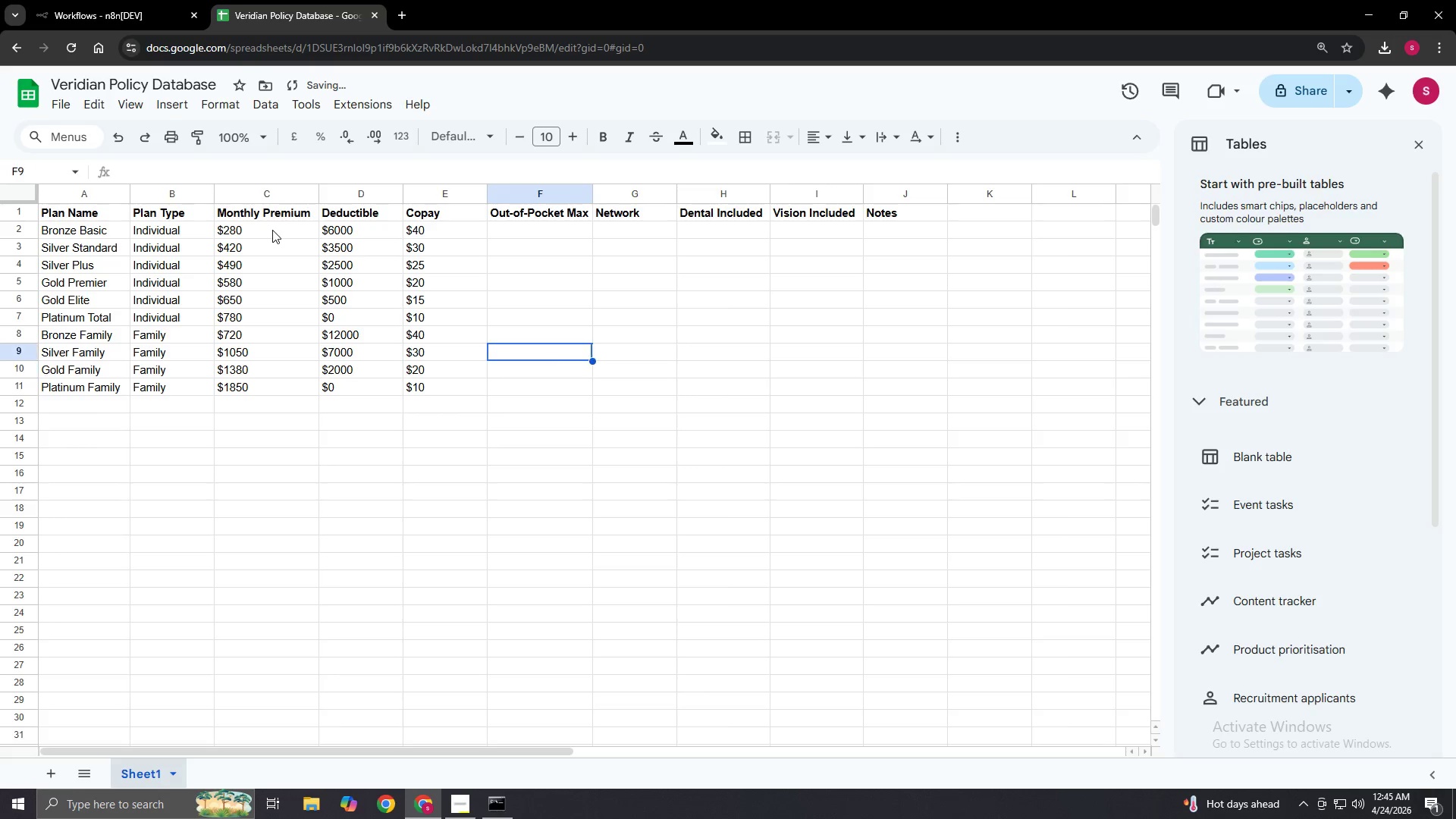 
key(ArrowUp)
 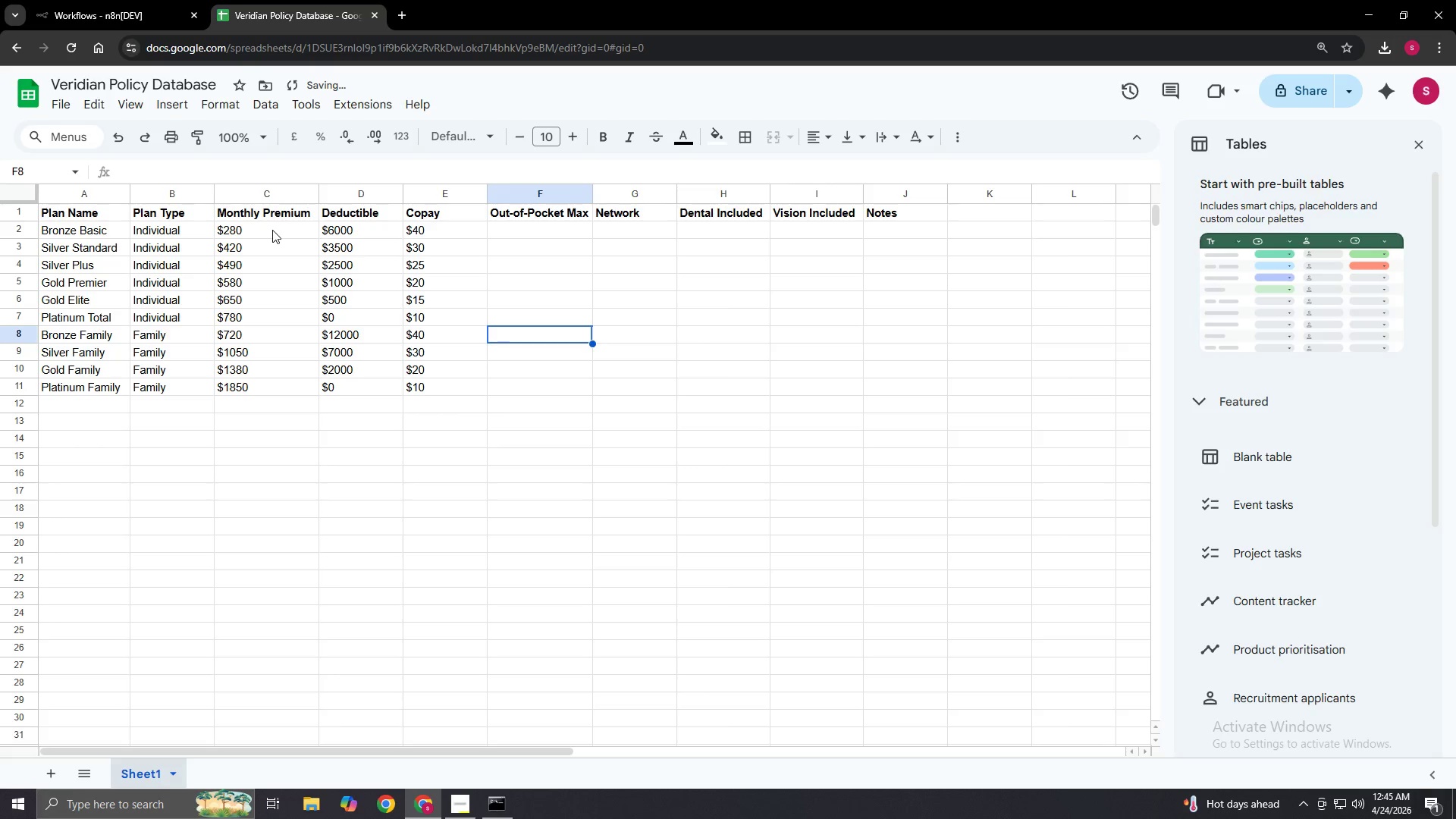 
key(ArrowUp)
 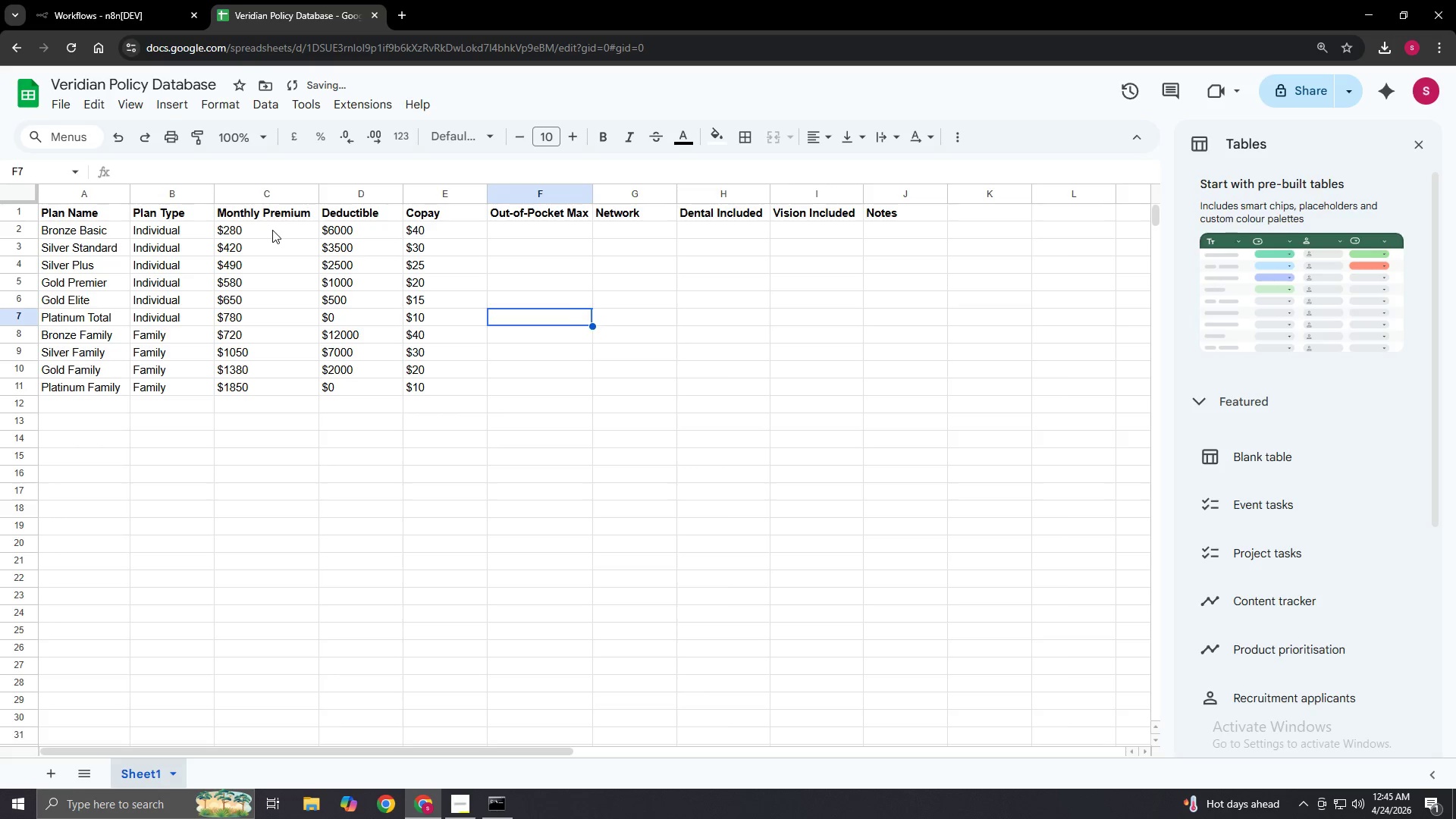 
key(ArrowUp)
 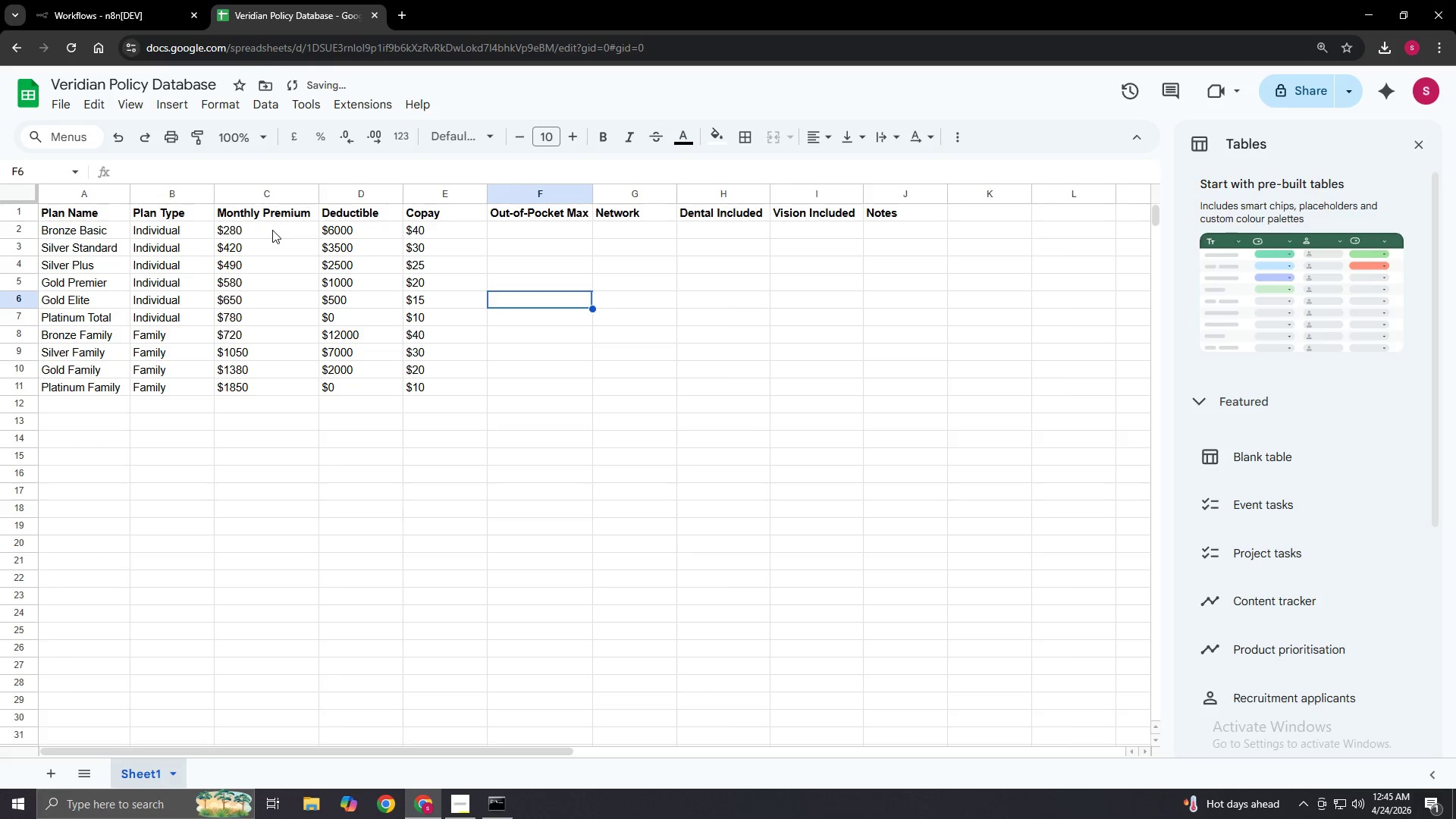 
key(ArrowUp)
 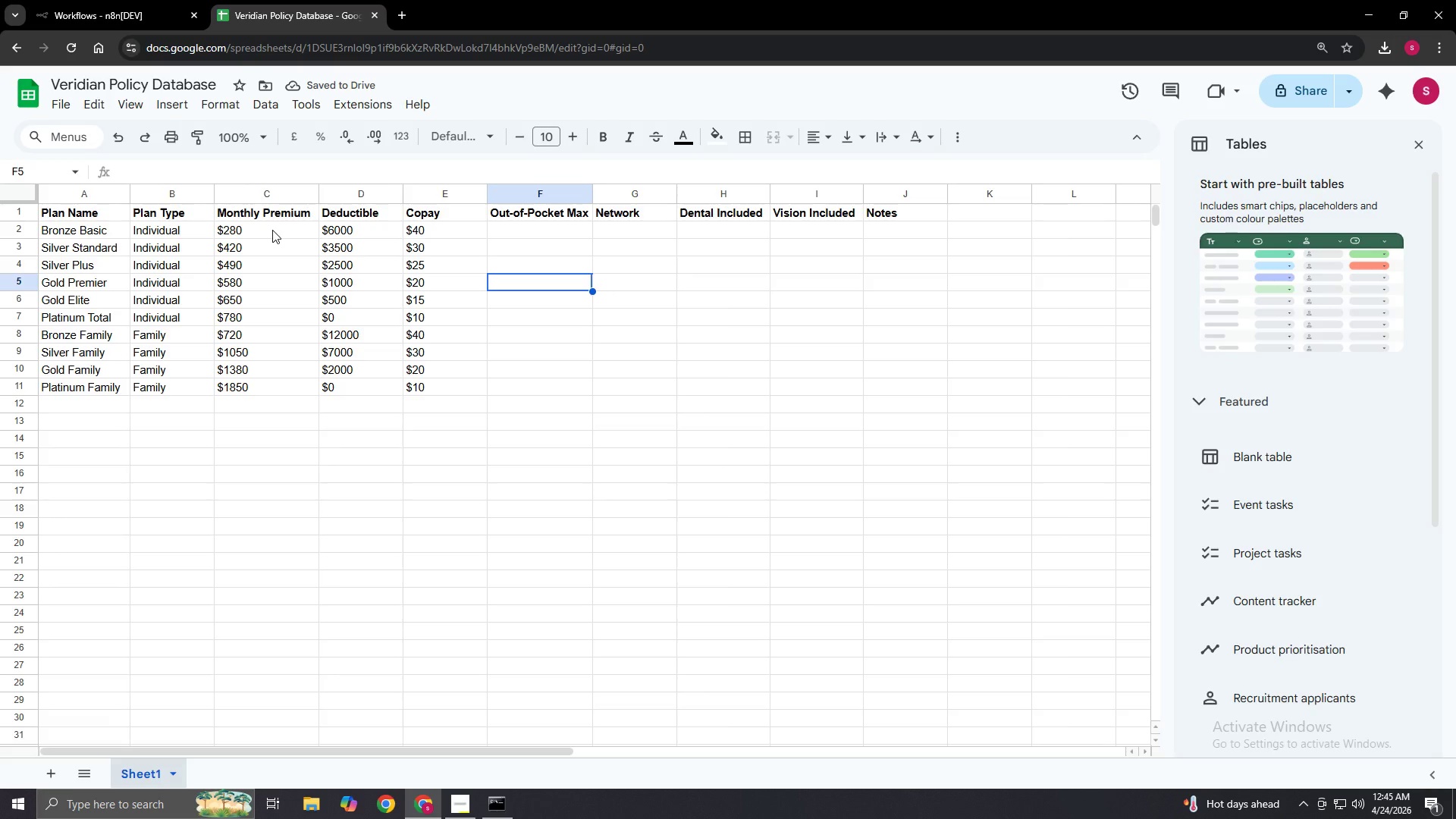 
key(ArrowUp)
 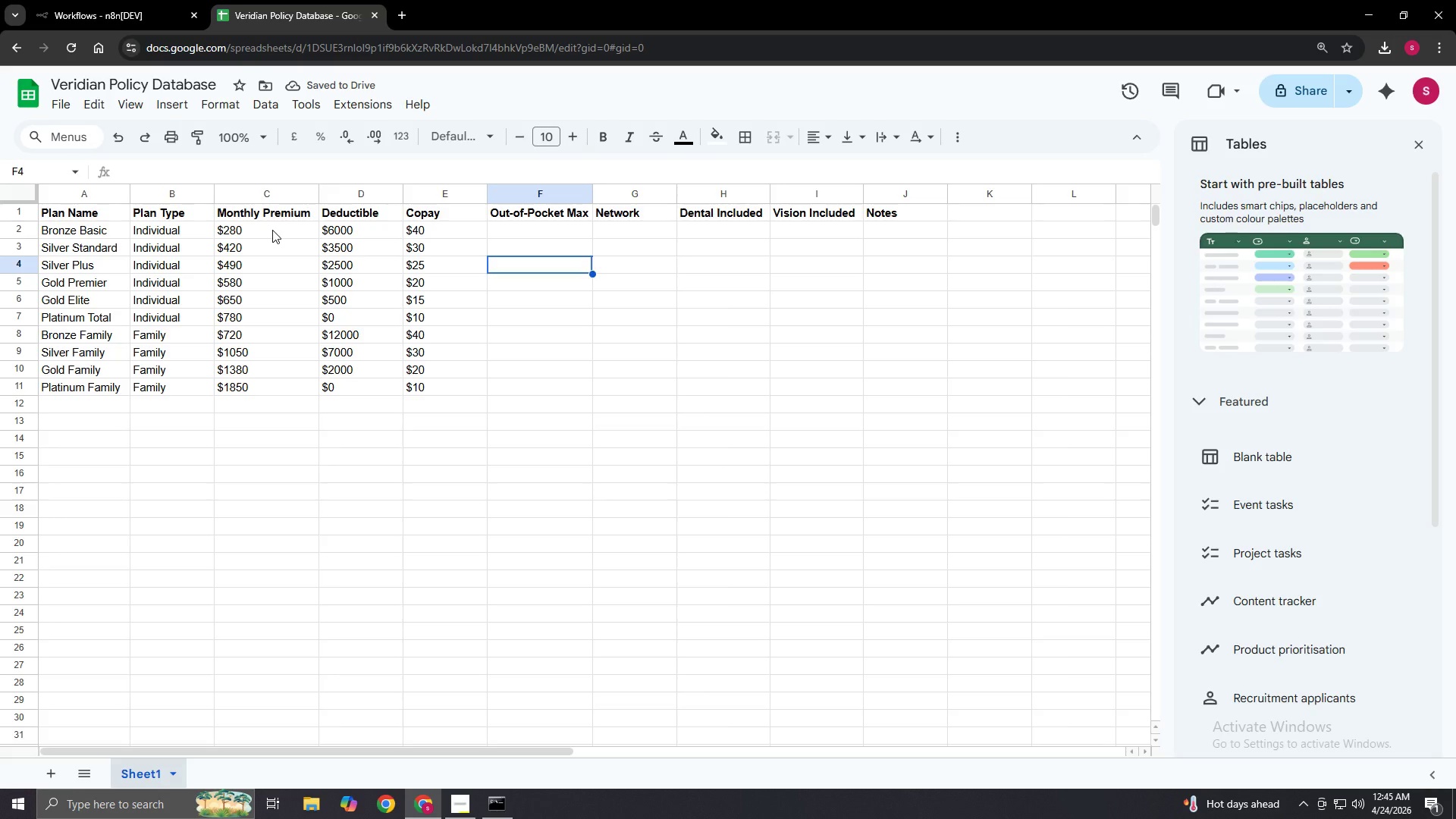 
key(ArrowUp)
 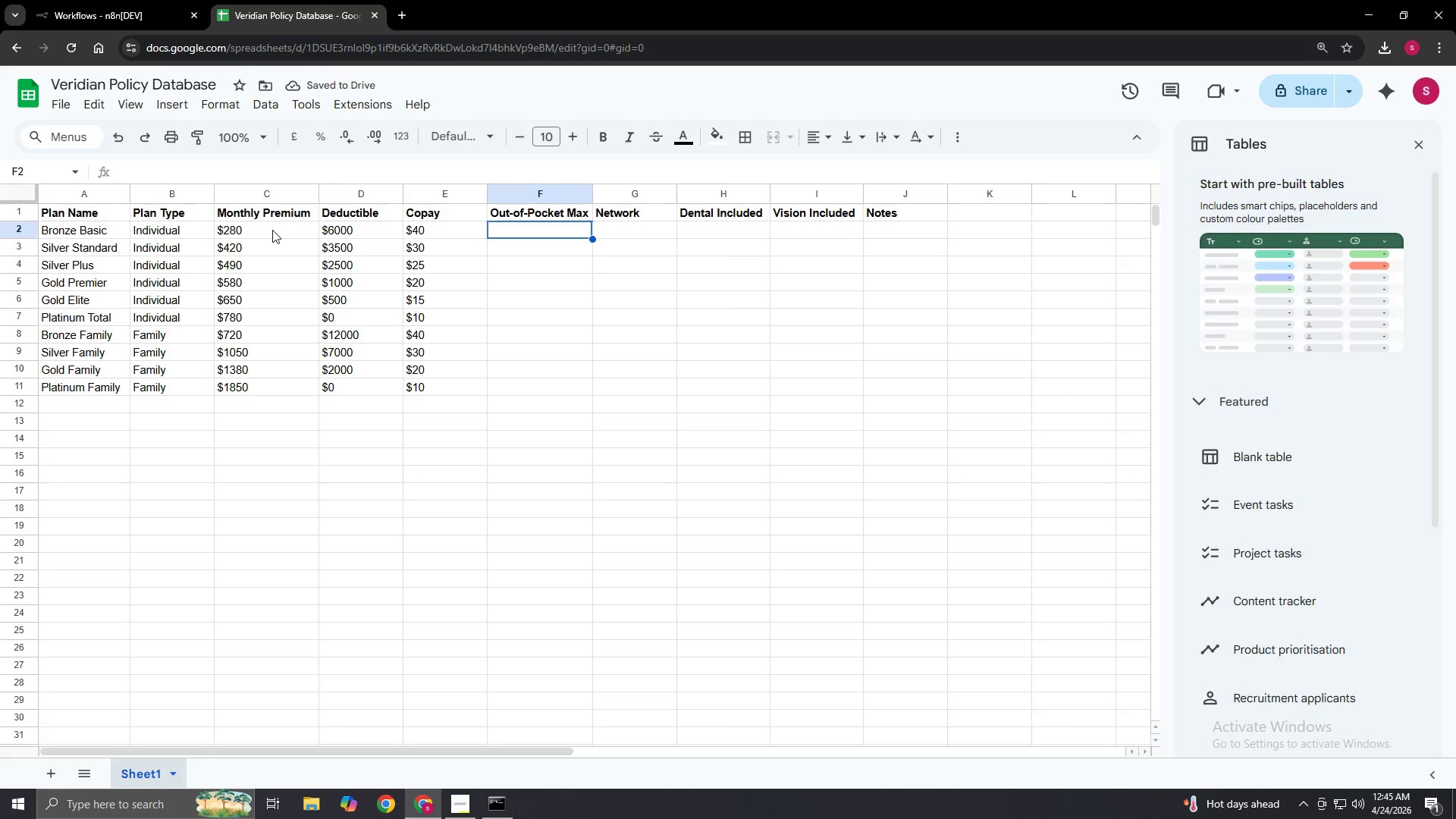 
key(ArrowUp)
 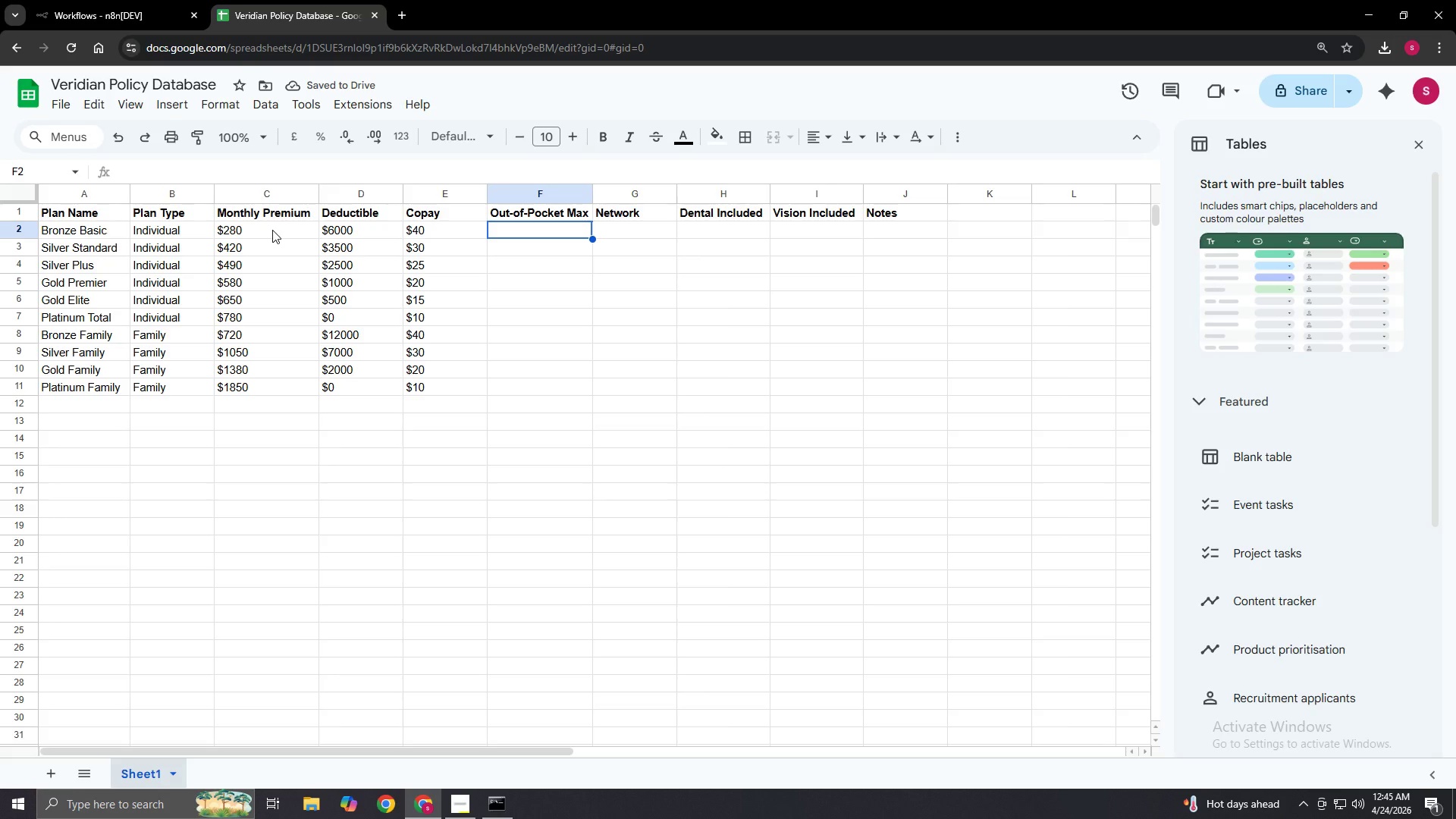 
key(Enter)
 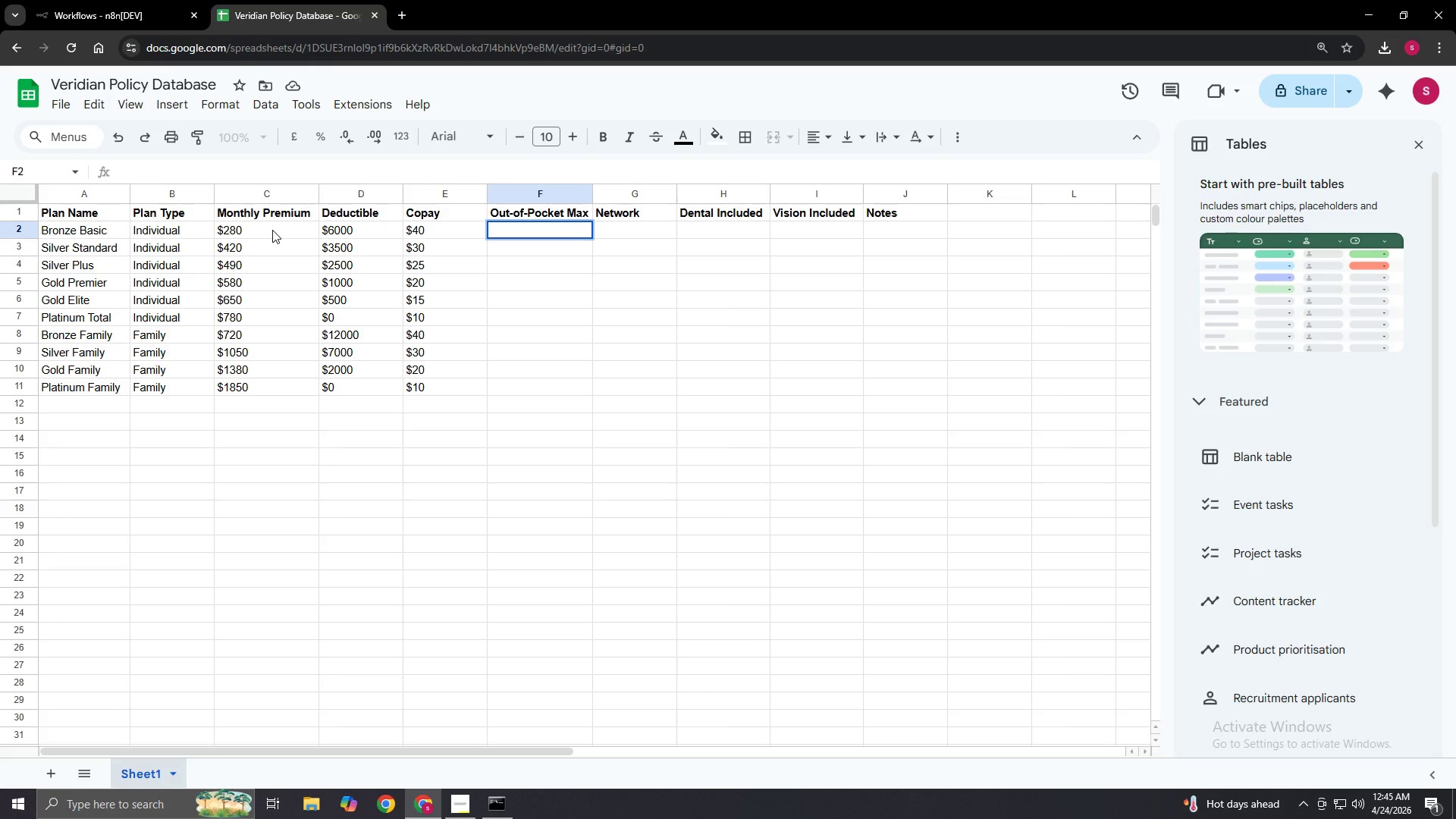 
key(Shift+4)
 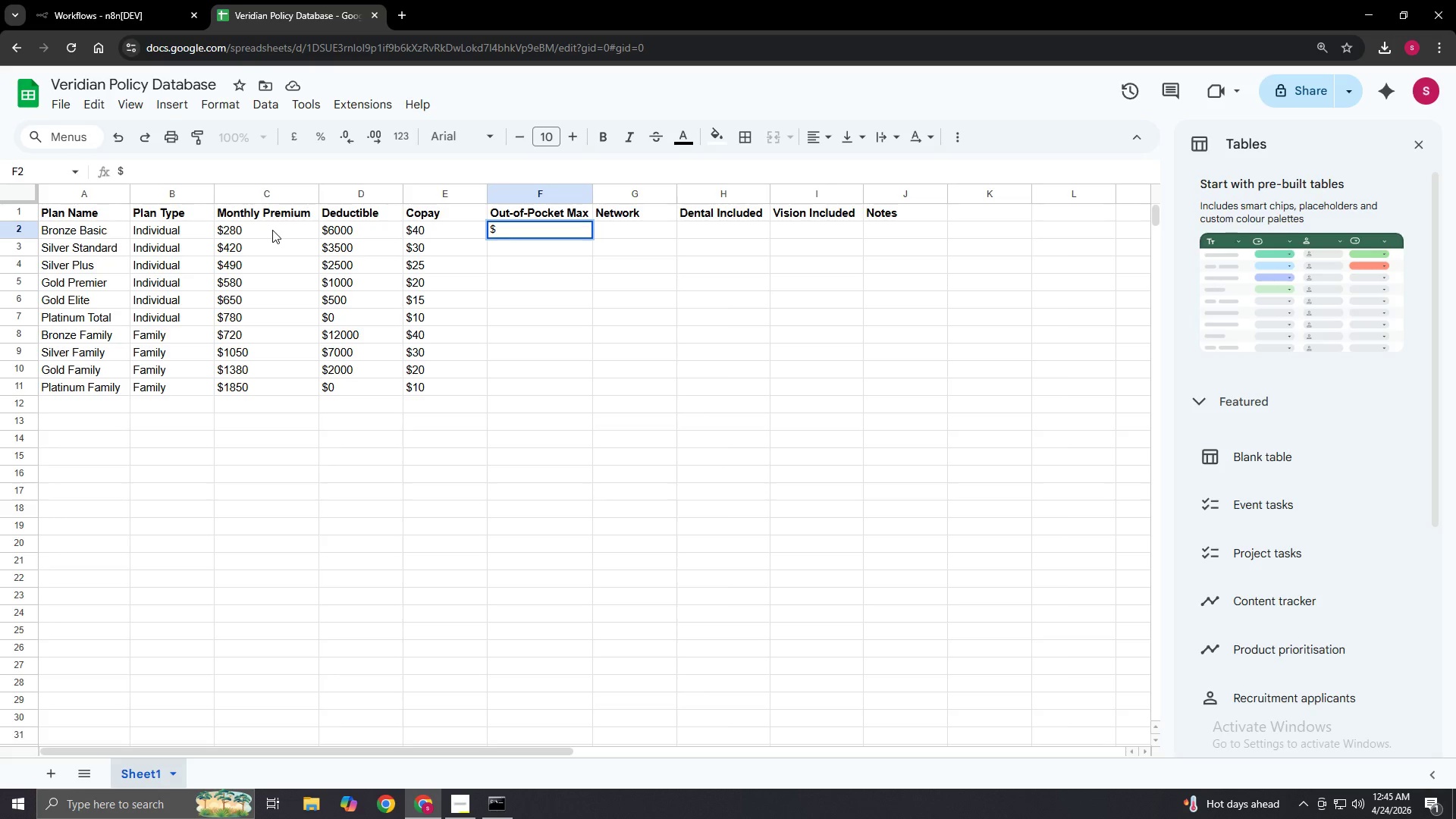 
key(Numpad8)
 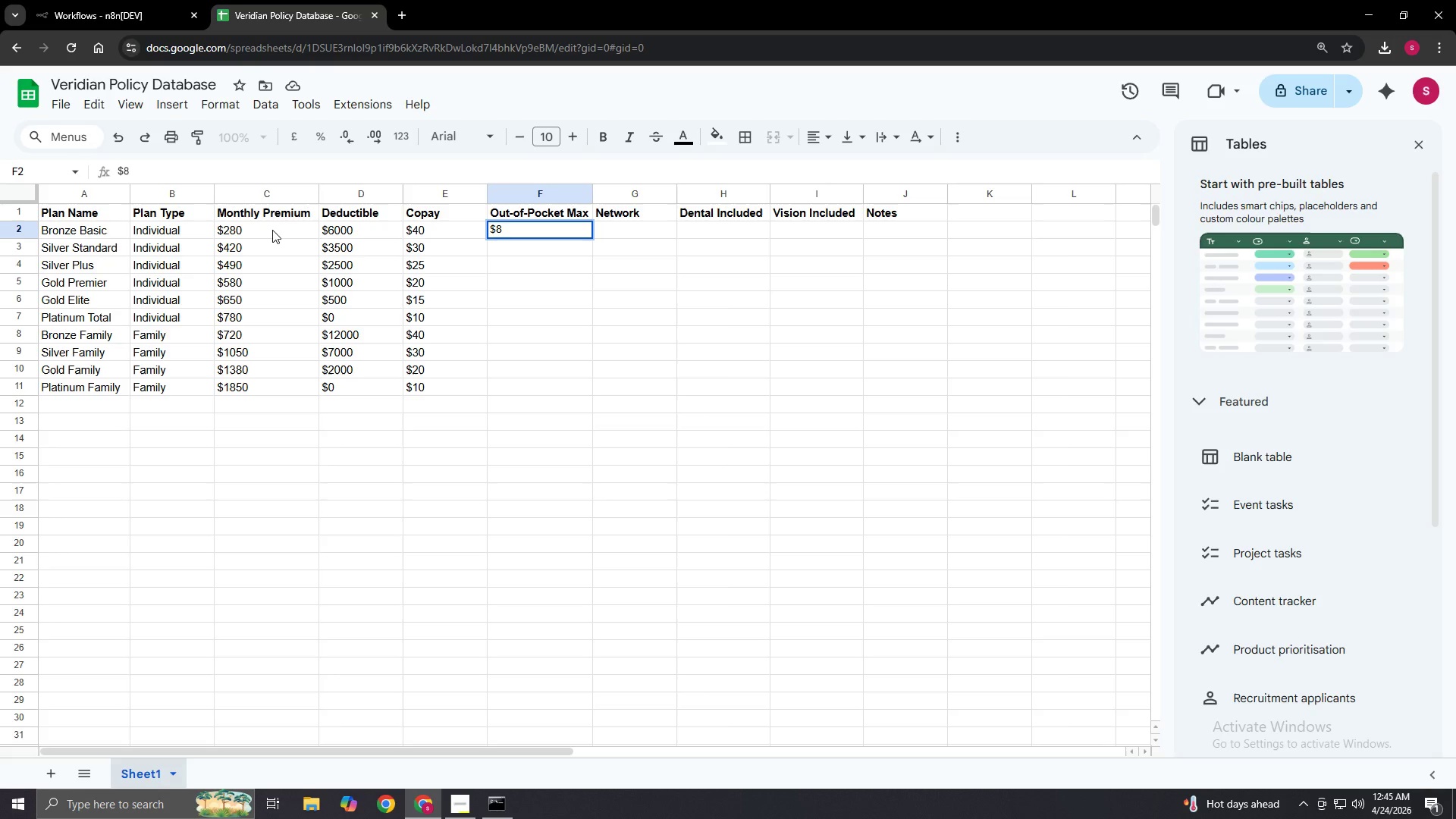 
key(Numpad7)
 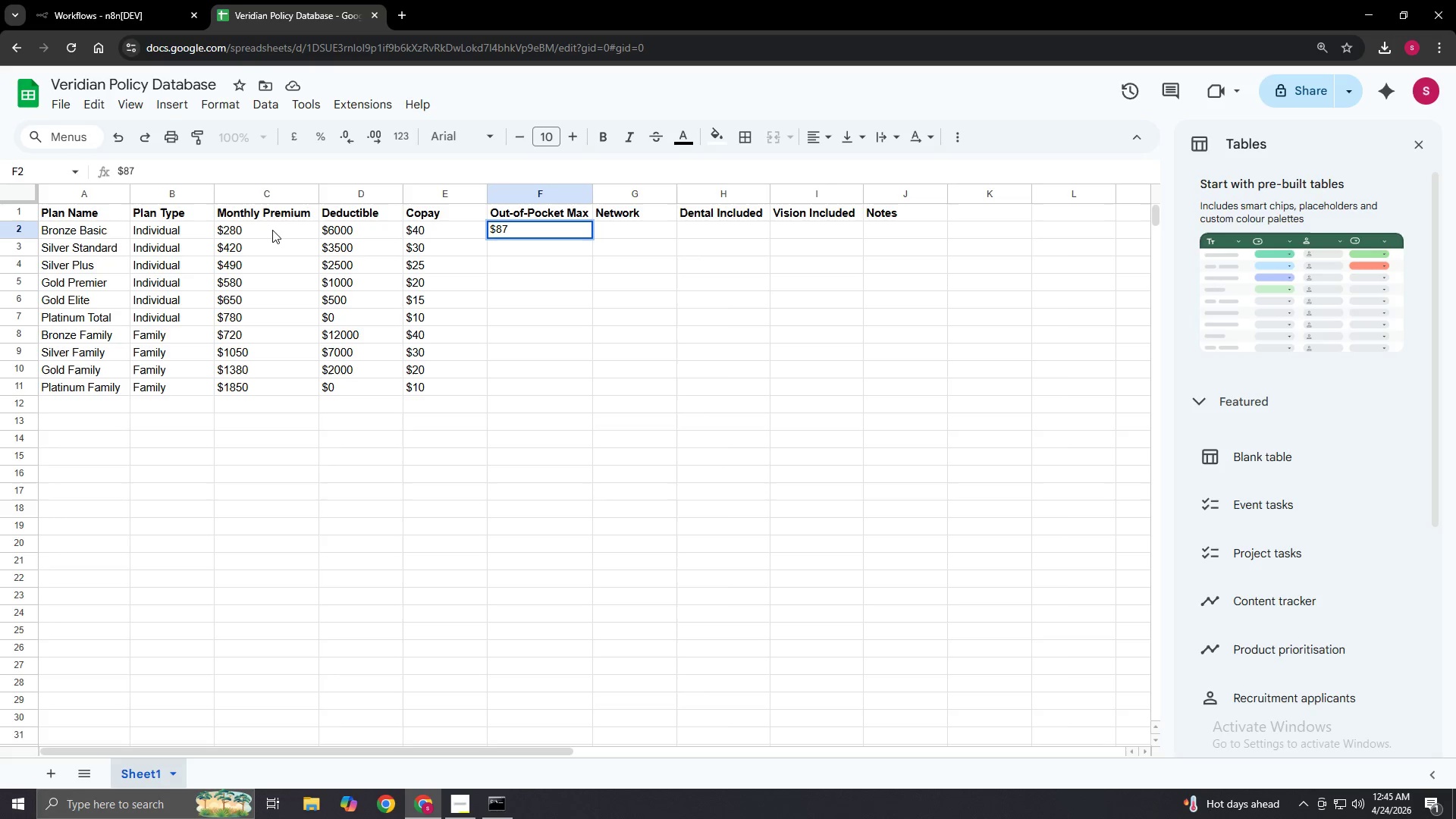 
key(Numpad0)
 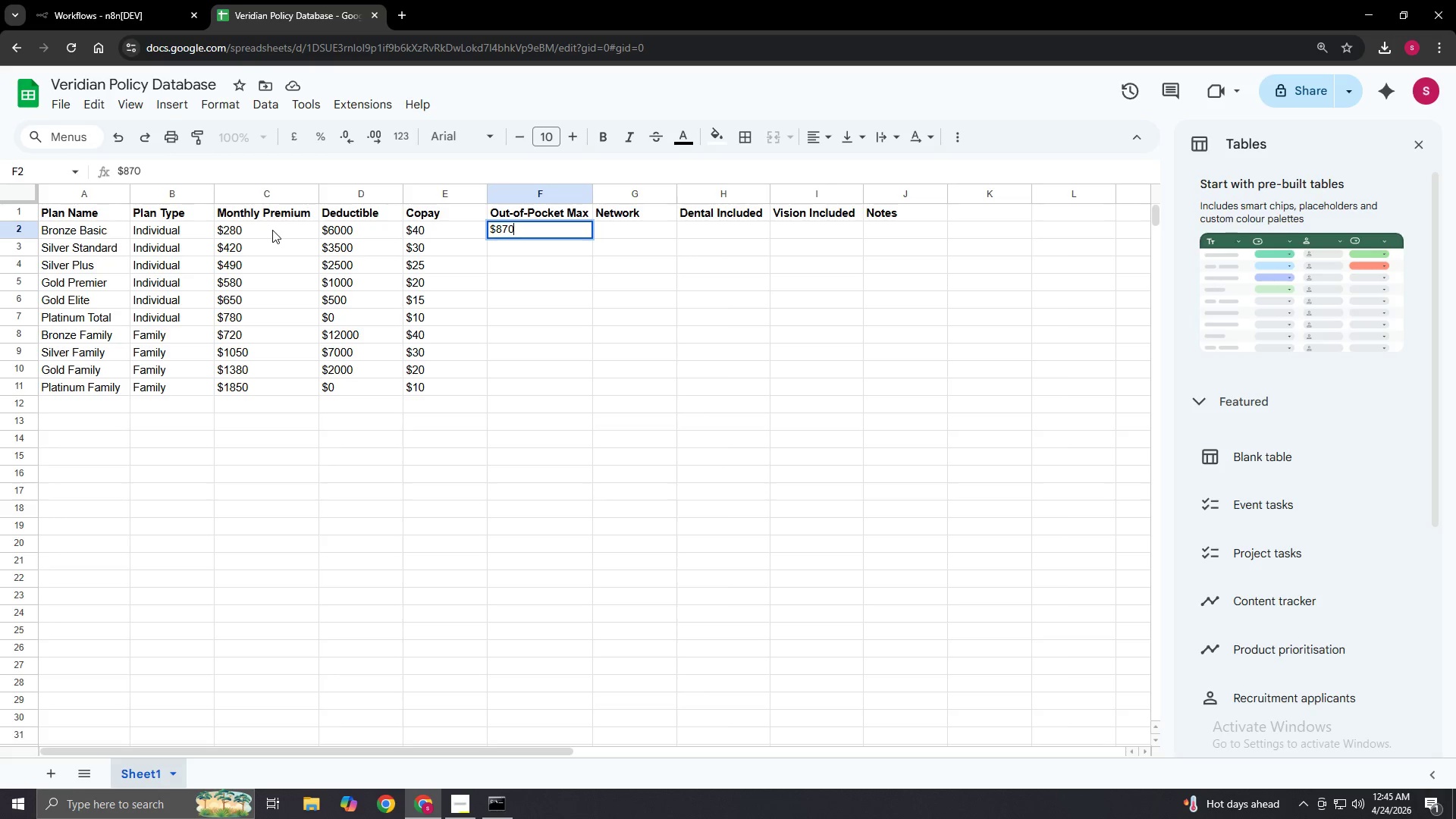 
key(Numpad0)
 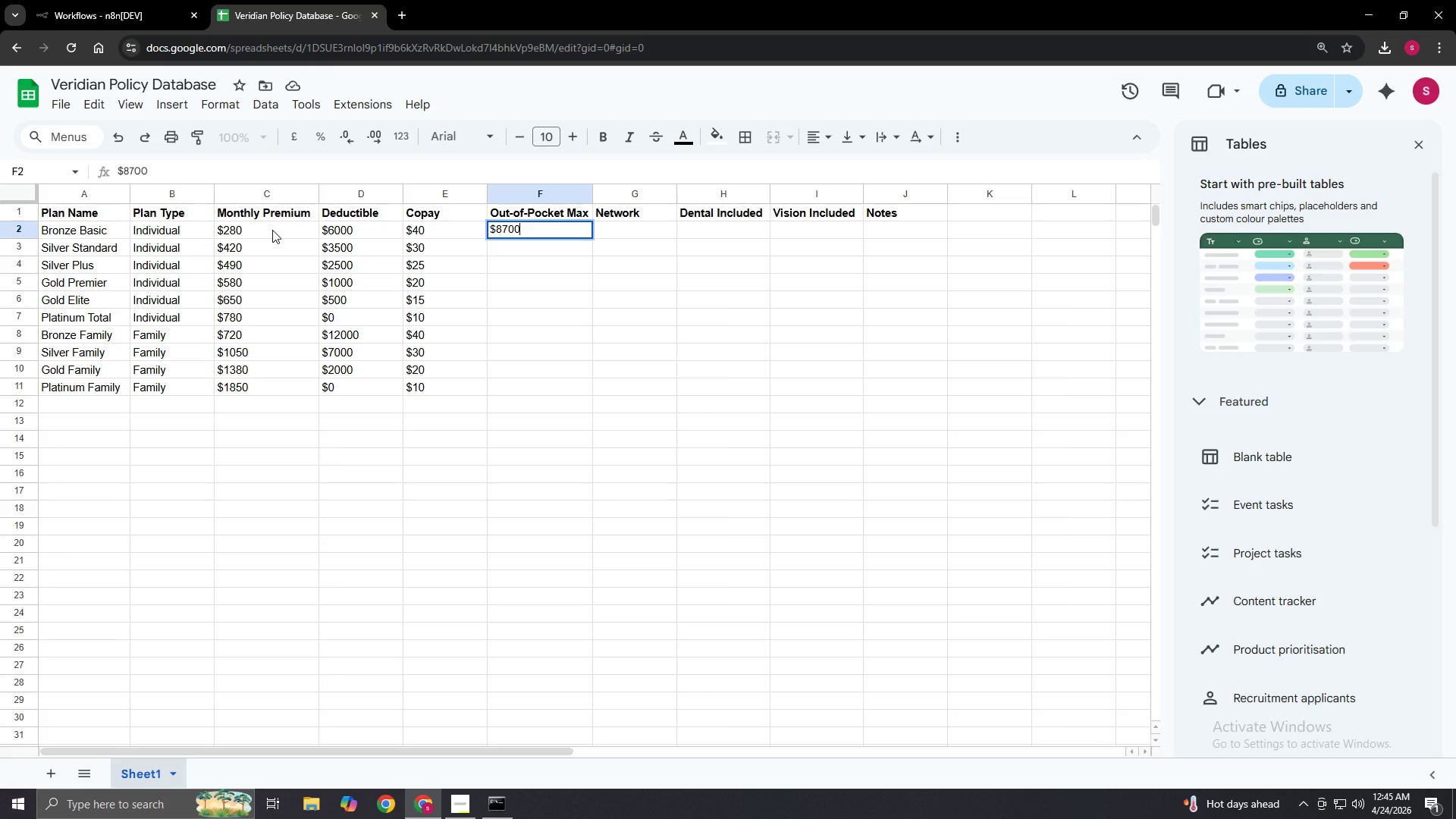 
key(NumpadEnter)
 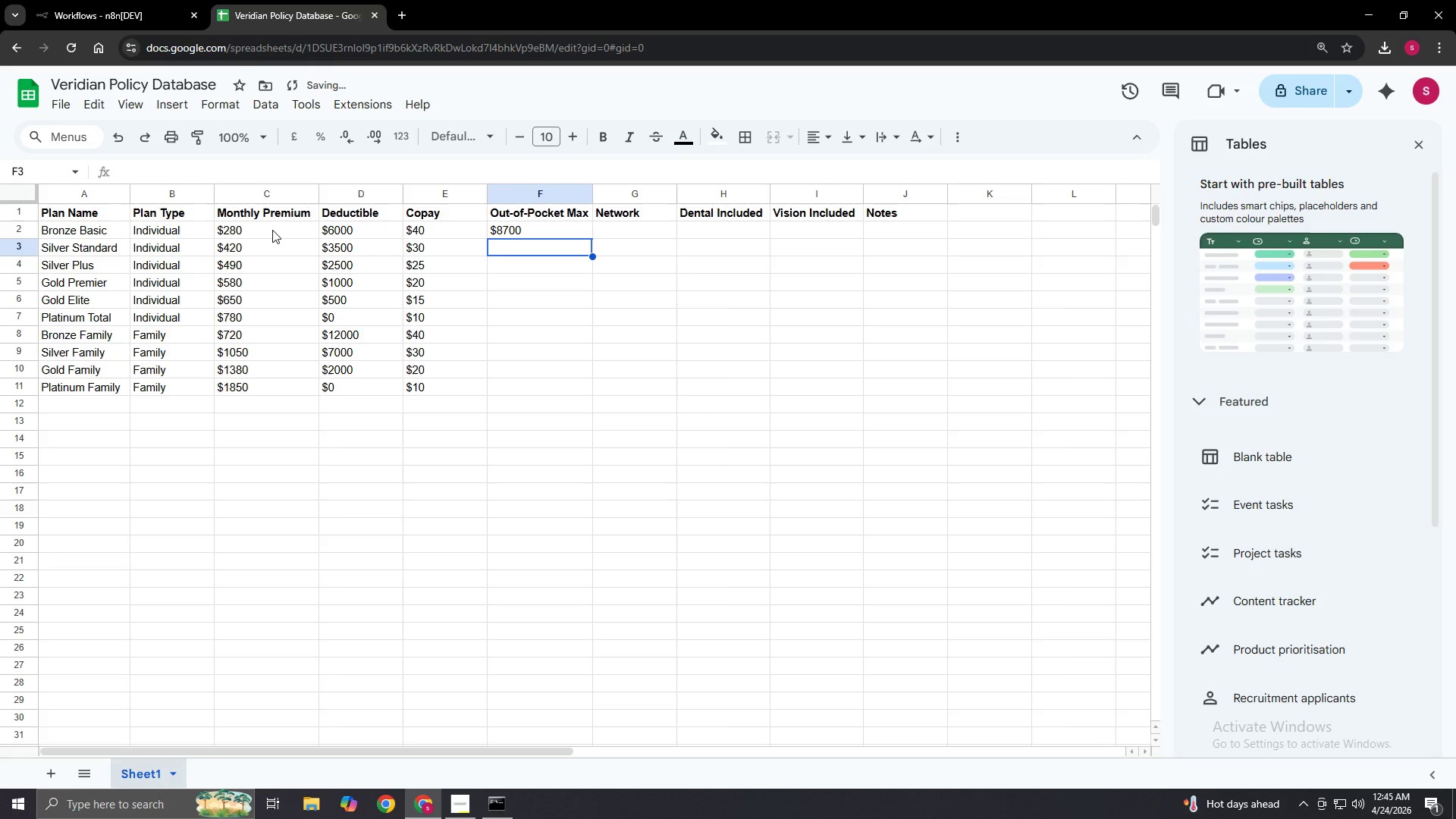 
key(Shift+4)
 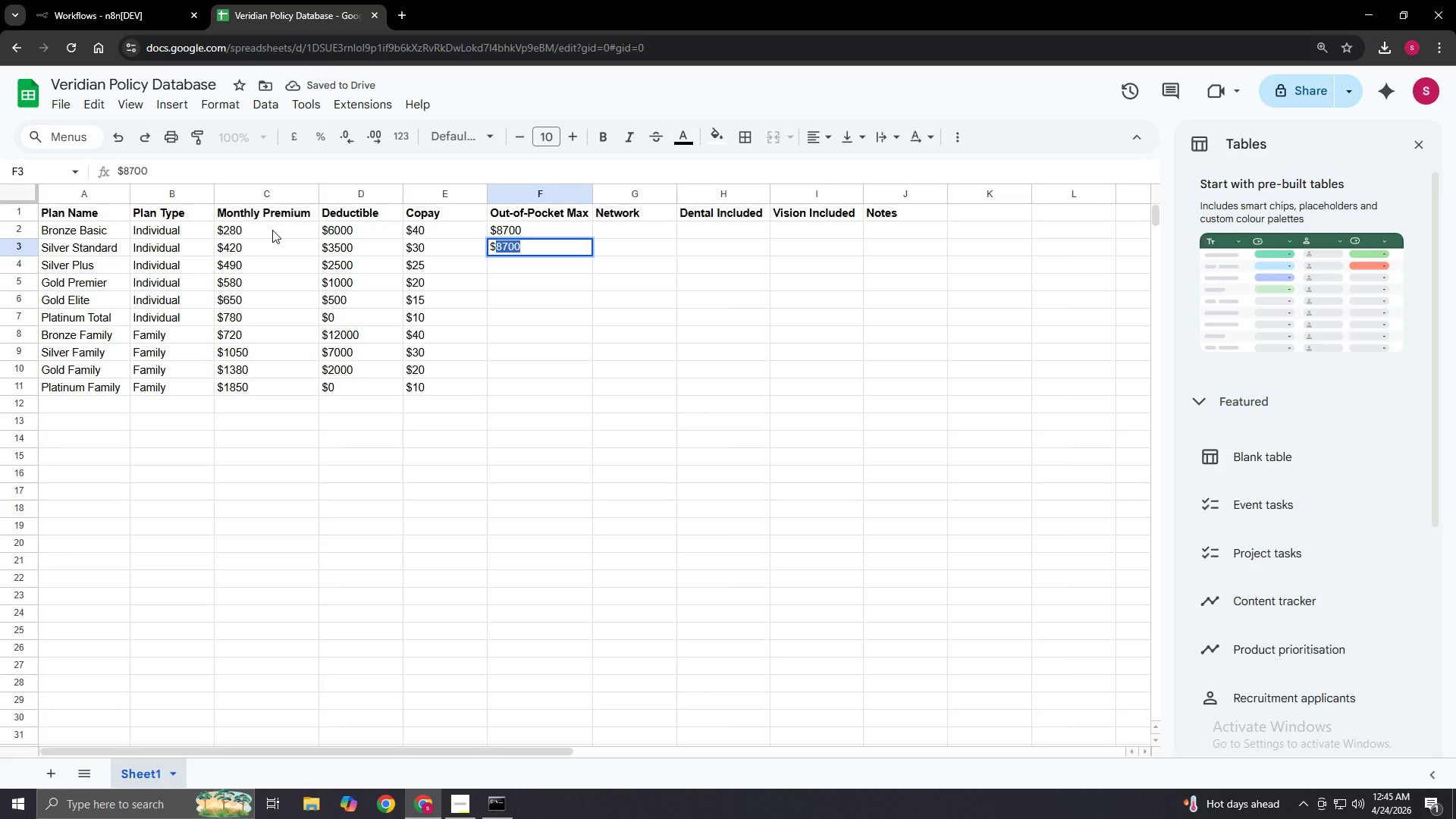 
key(Numpad7)
 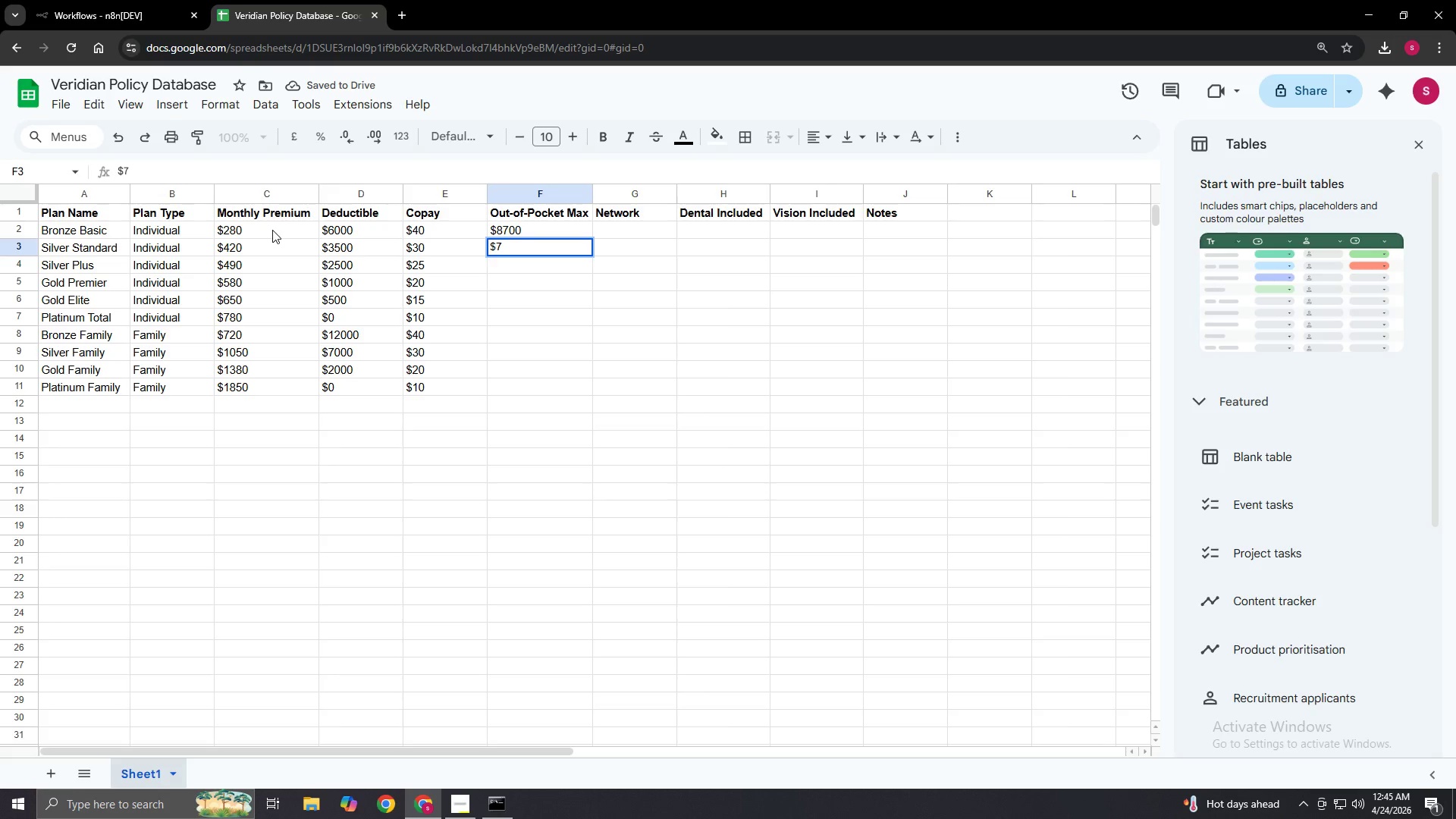 
key(Numpad0)
 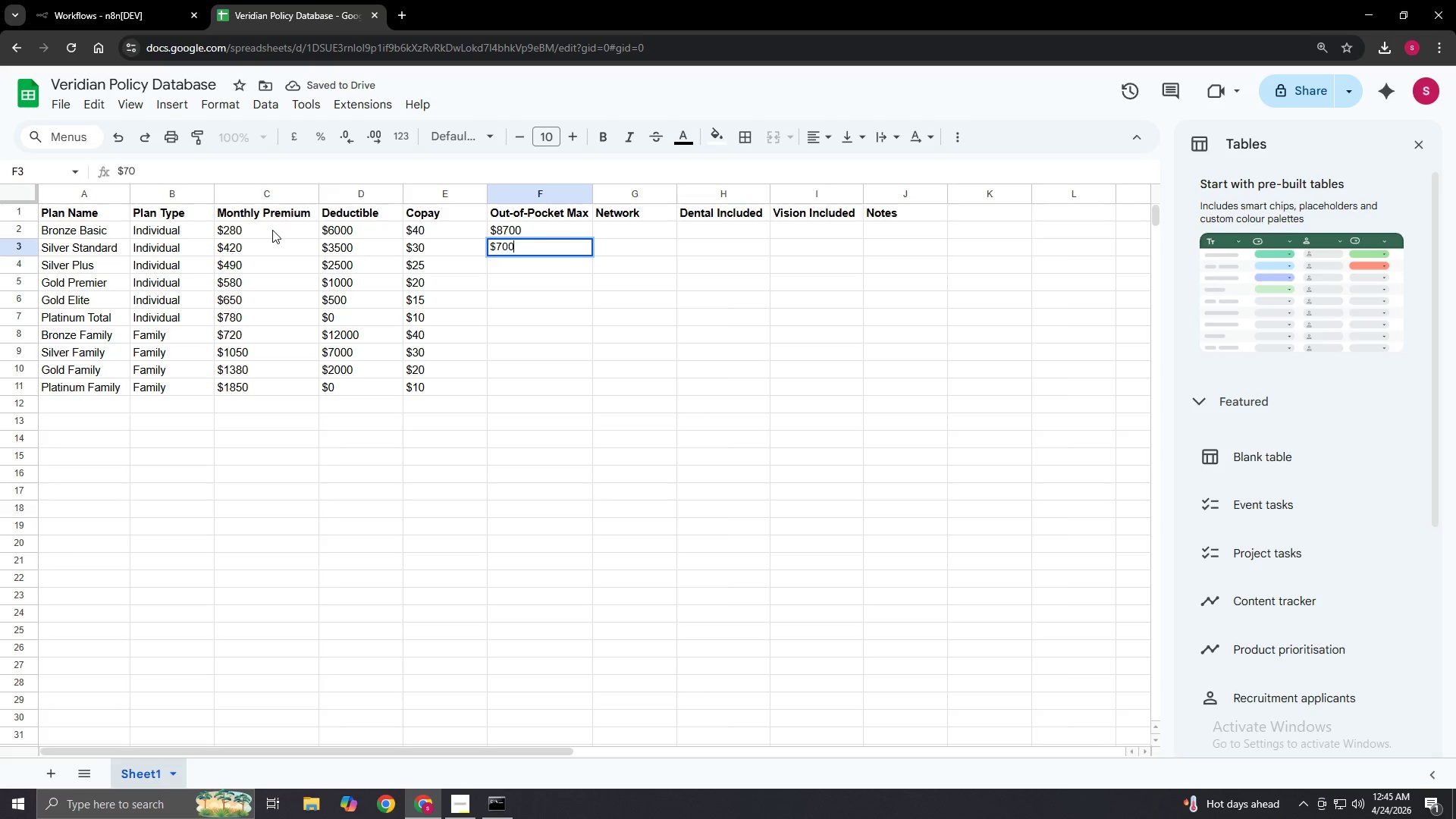 
key(Numpad0)
 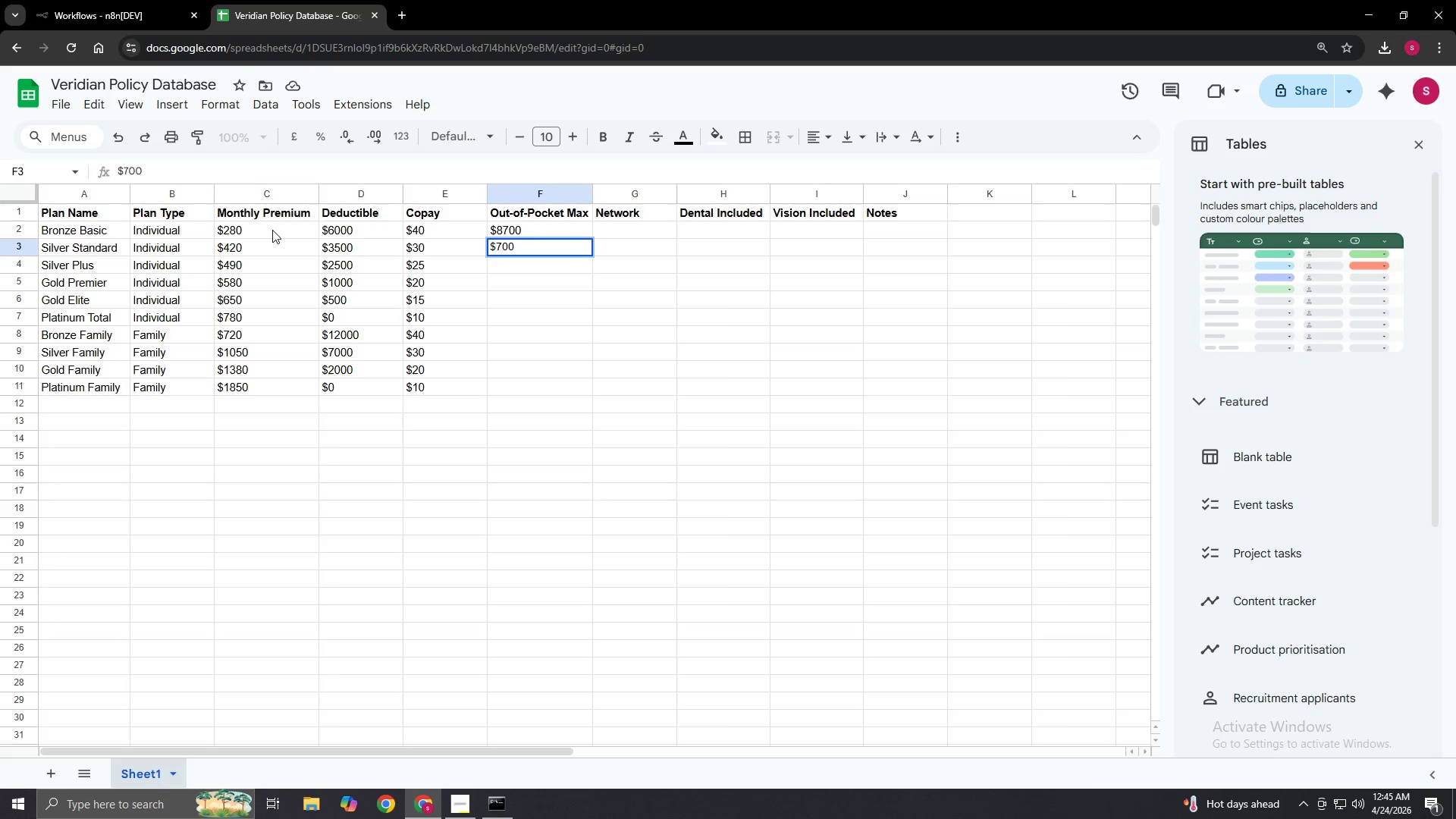 
key(Numpad0)
 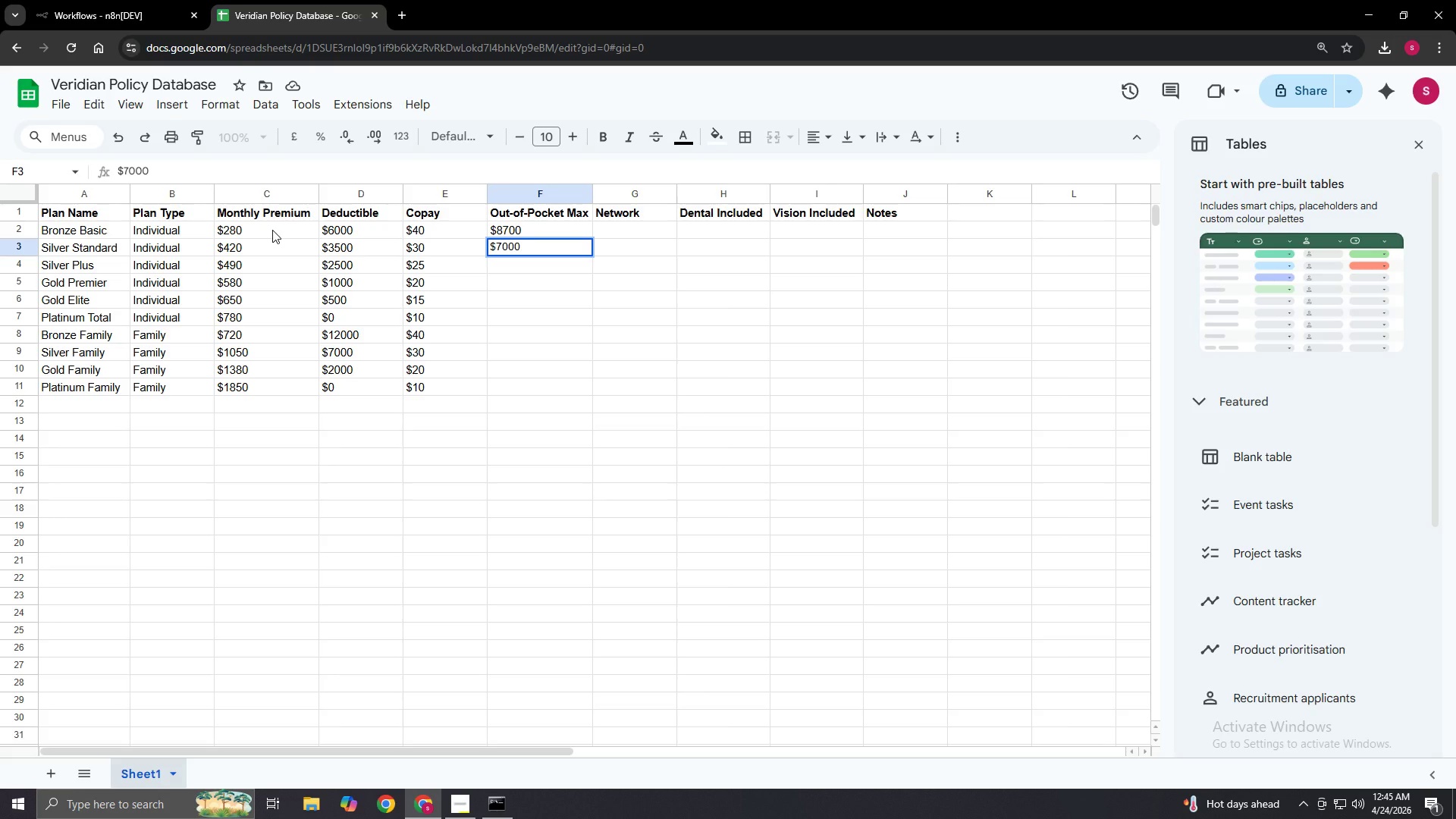 
key(NumpadEnter)
 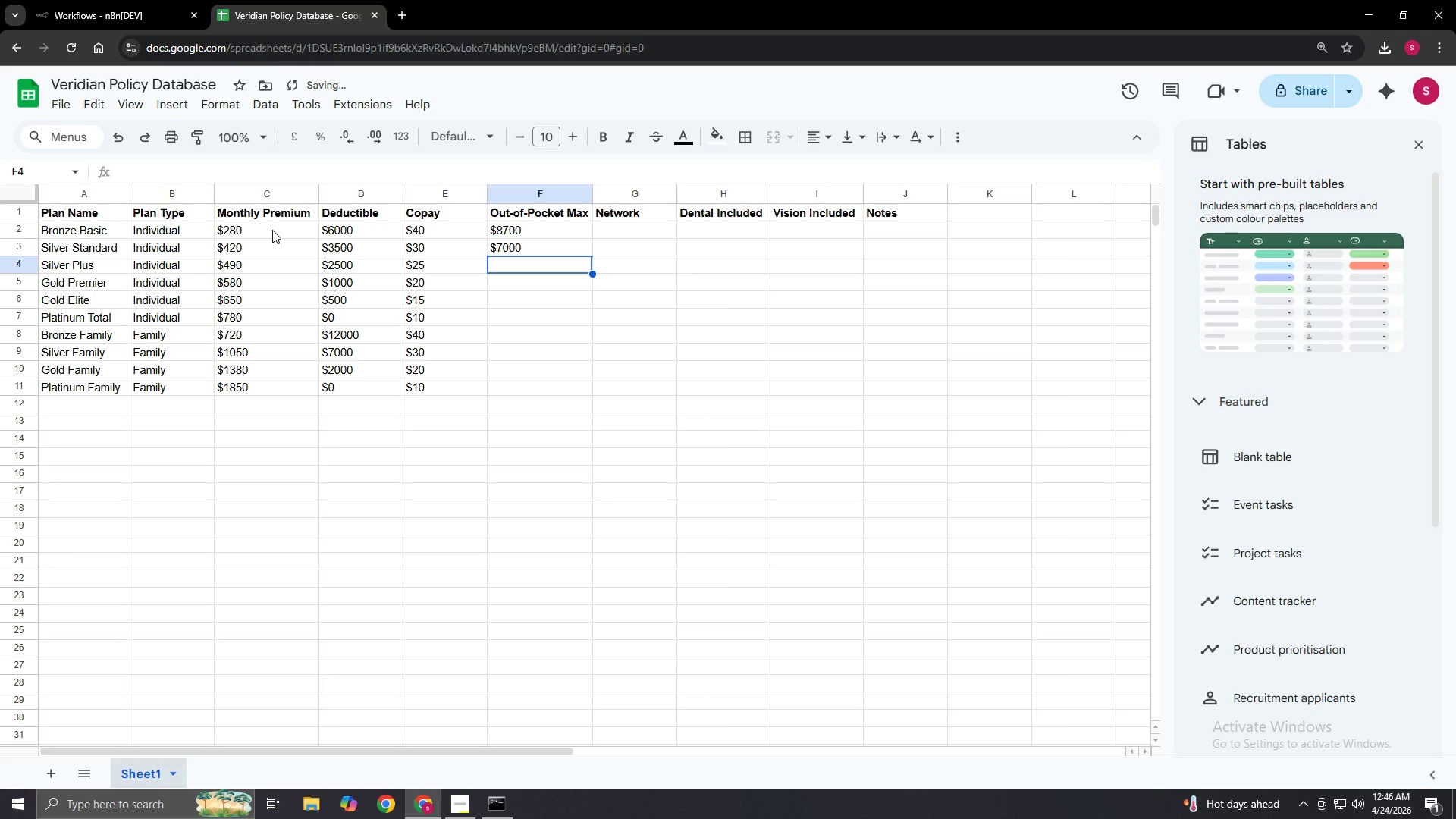 
key(NumpadEnter)
 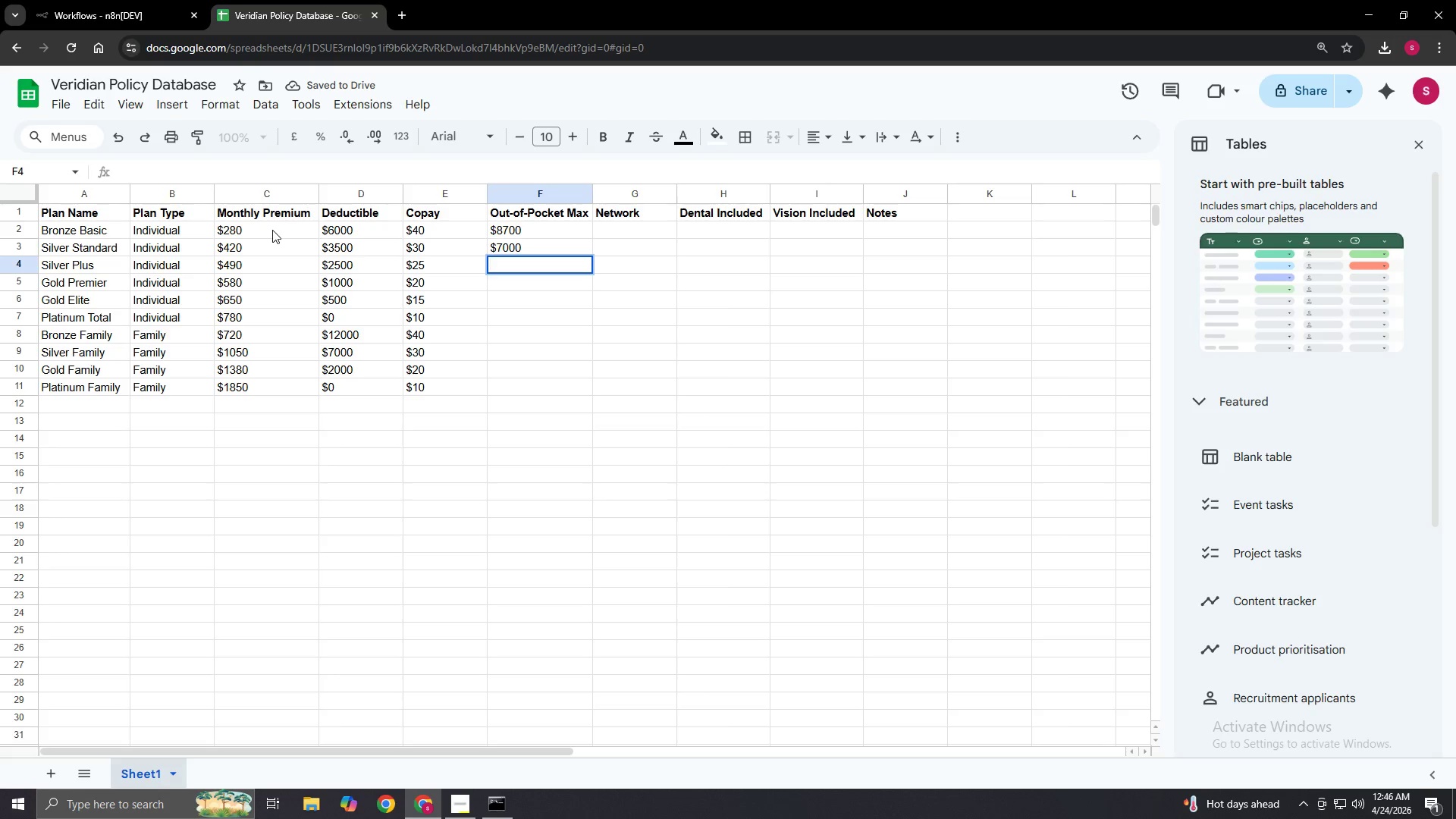 
key(Shift+4)
 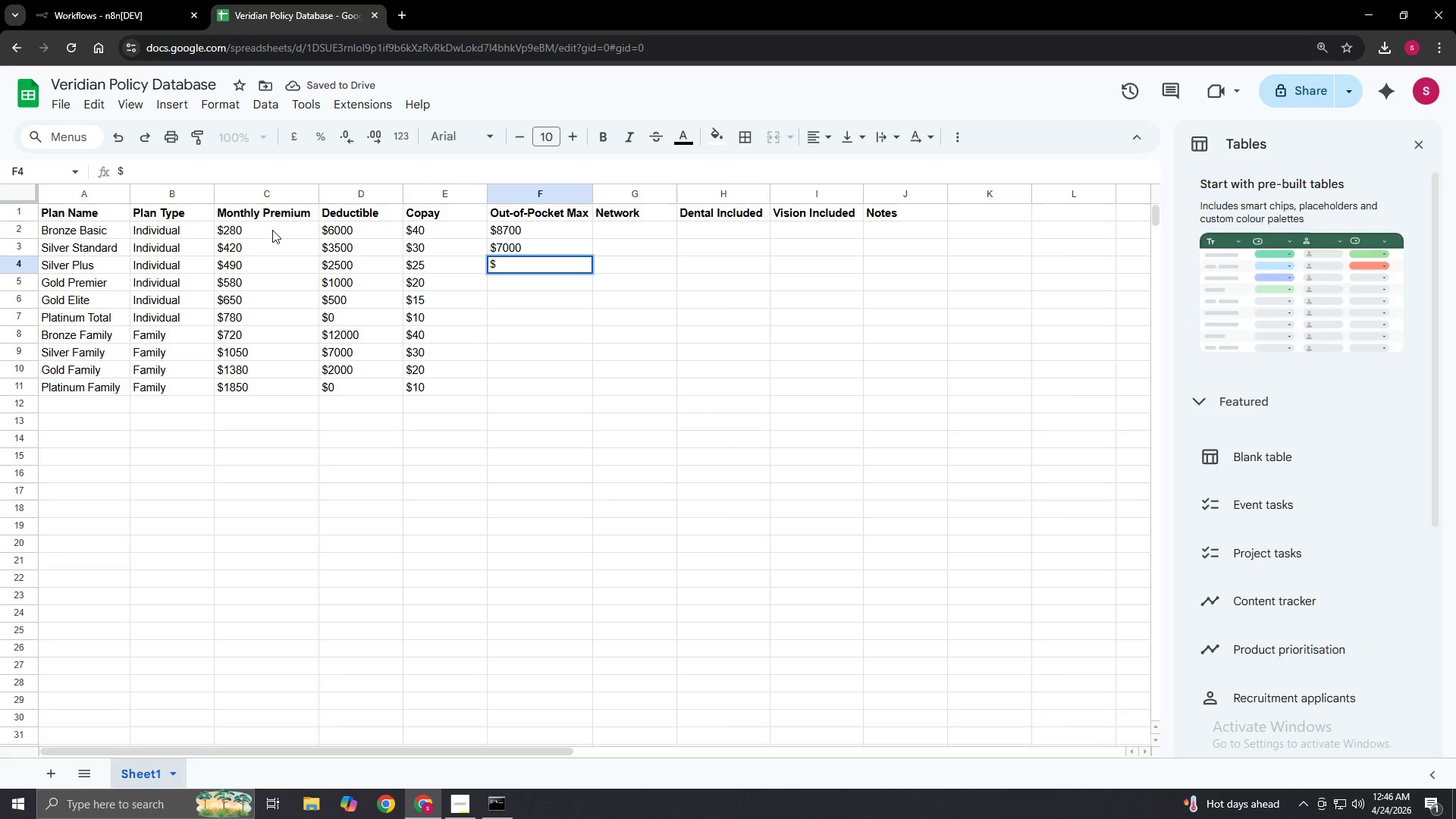 
key(Numpad6)
 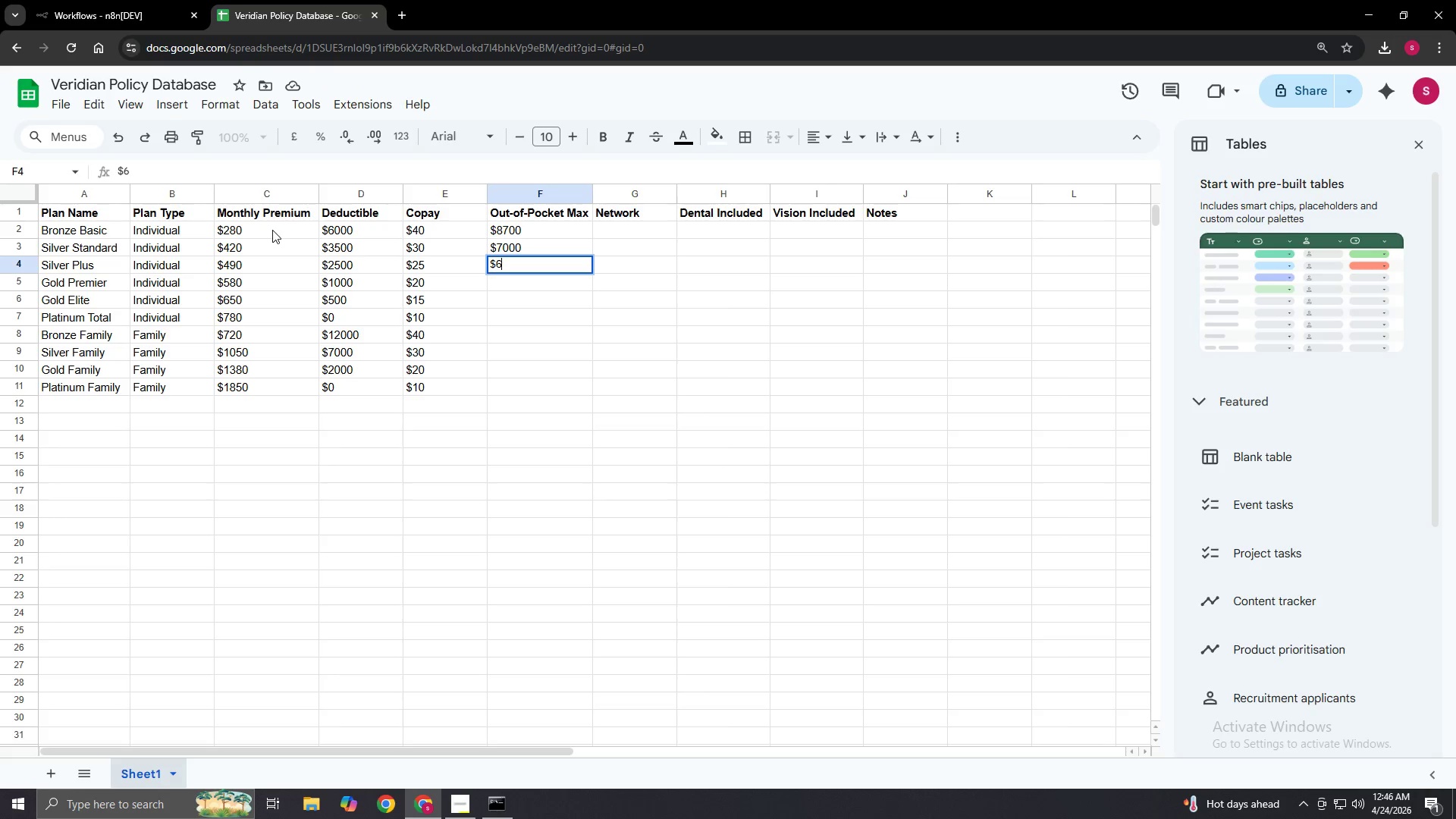 
key(Numpad5)
 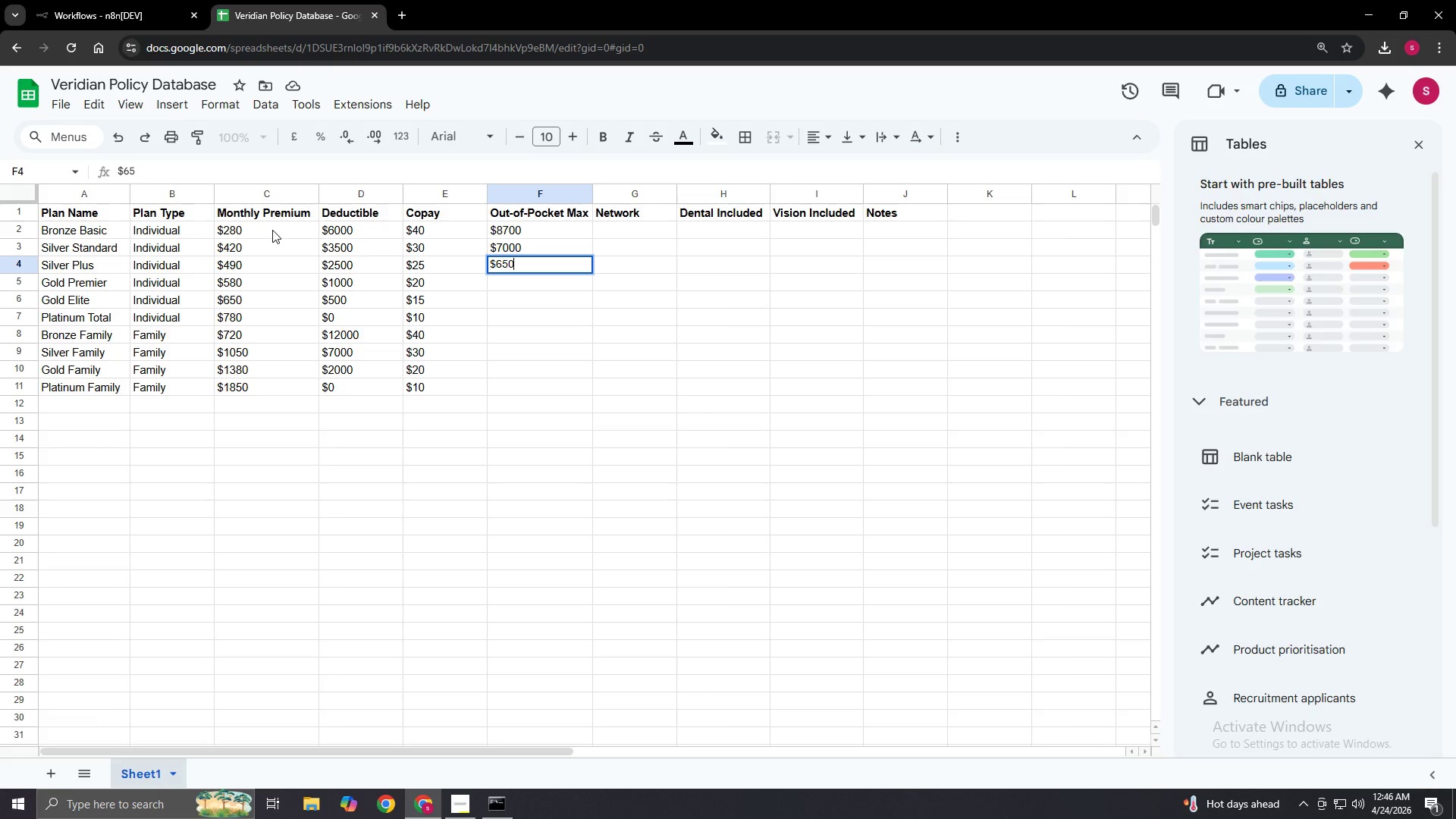 
key(Numpad0)
 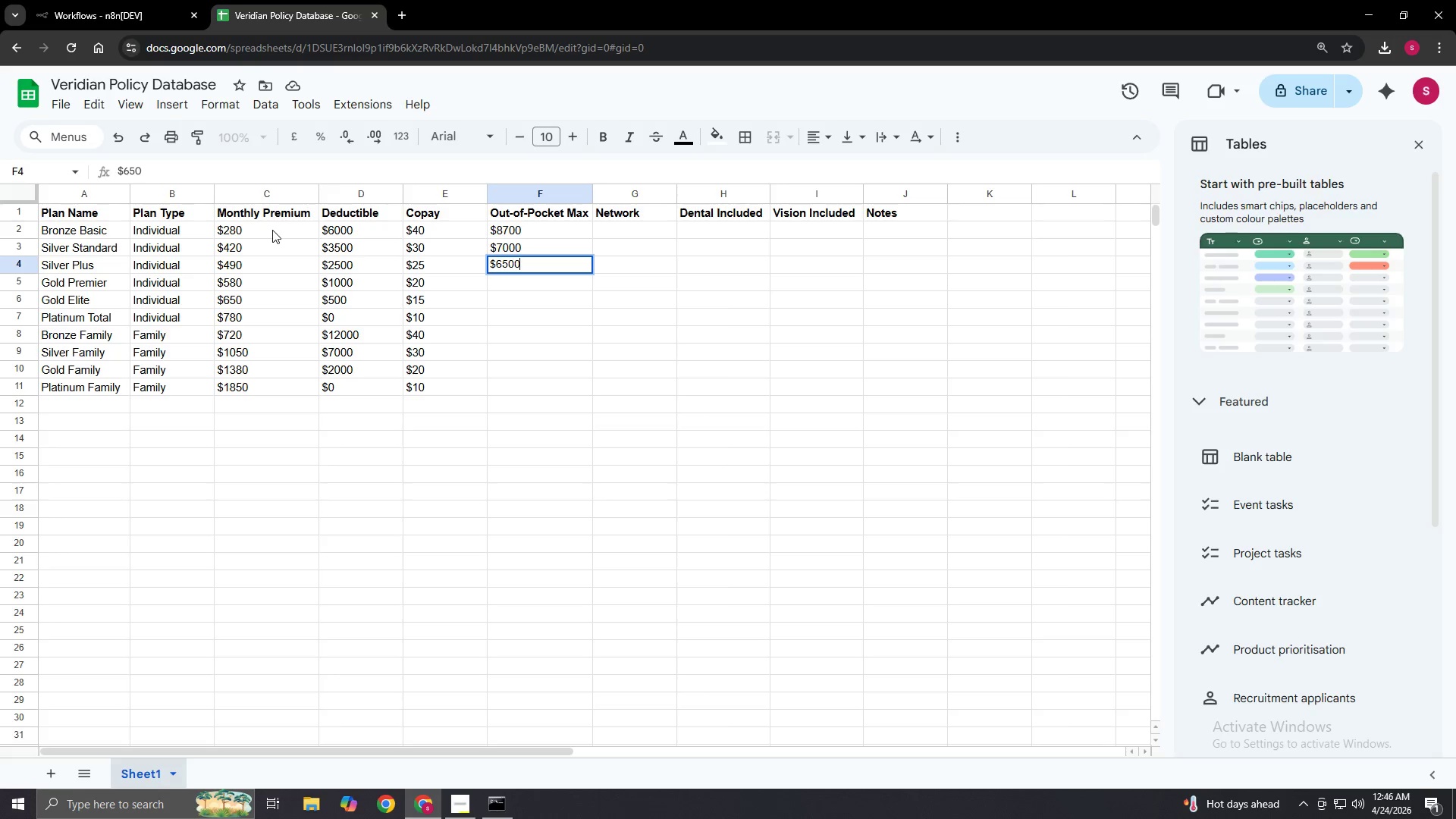 
key(Numpad0)
 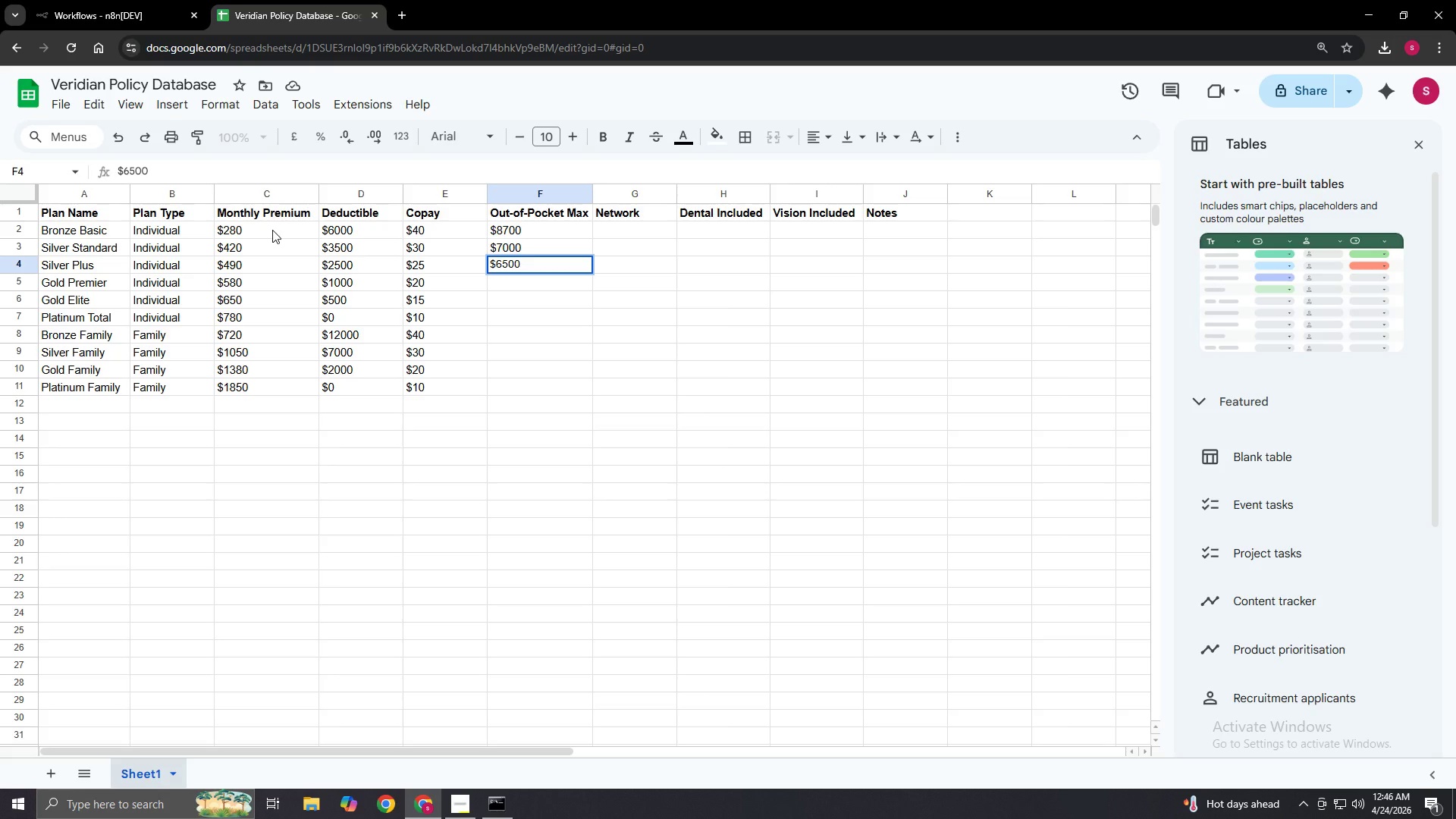 
key(NumpadEnter)
 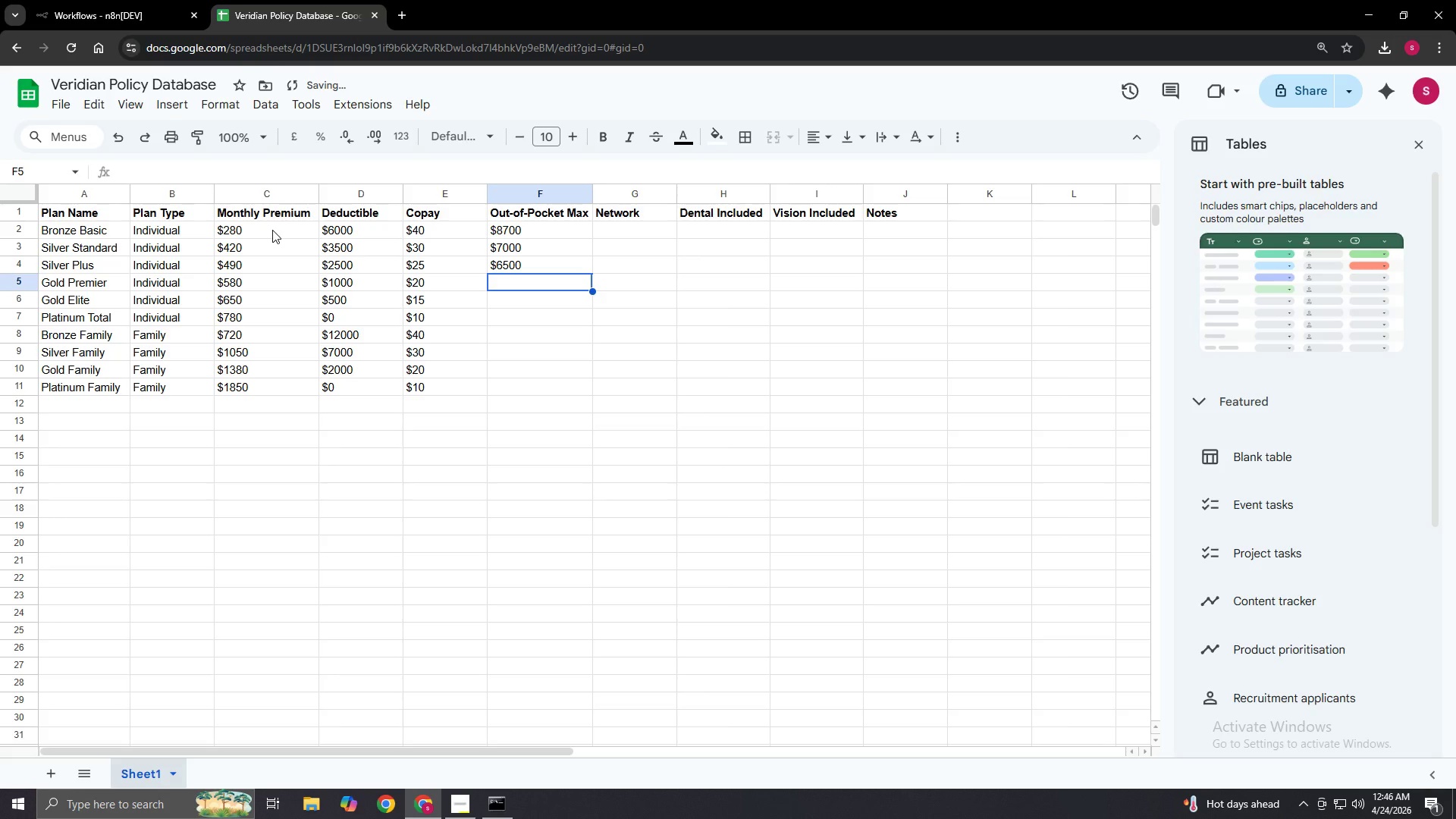 
key(NumpadEnter)
 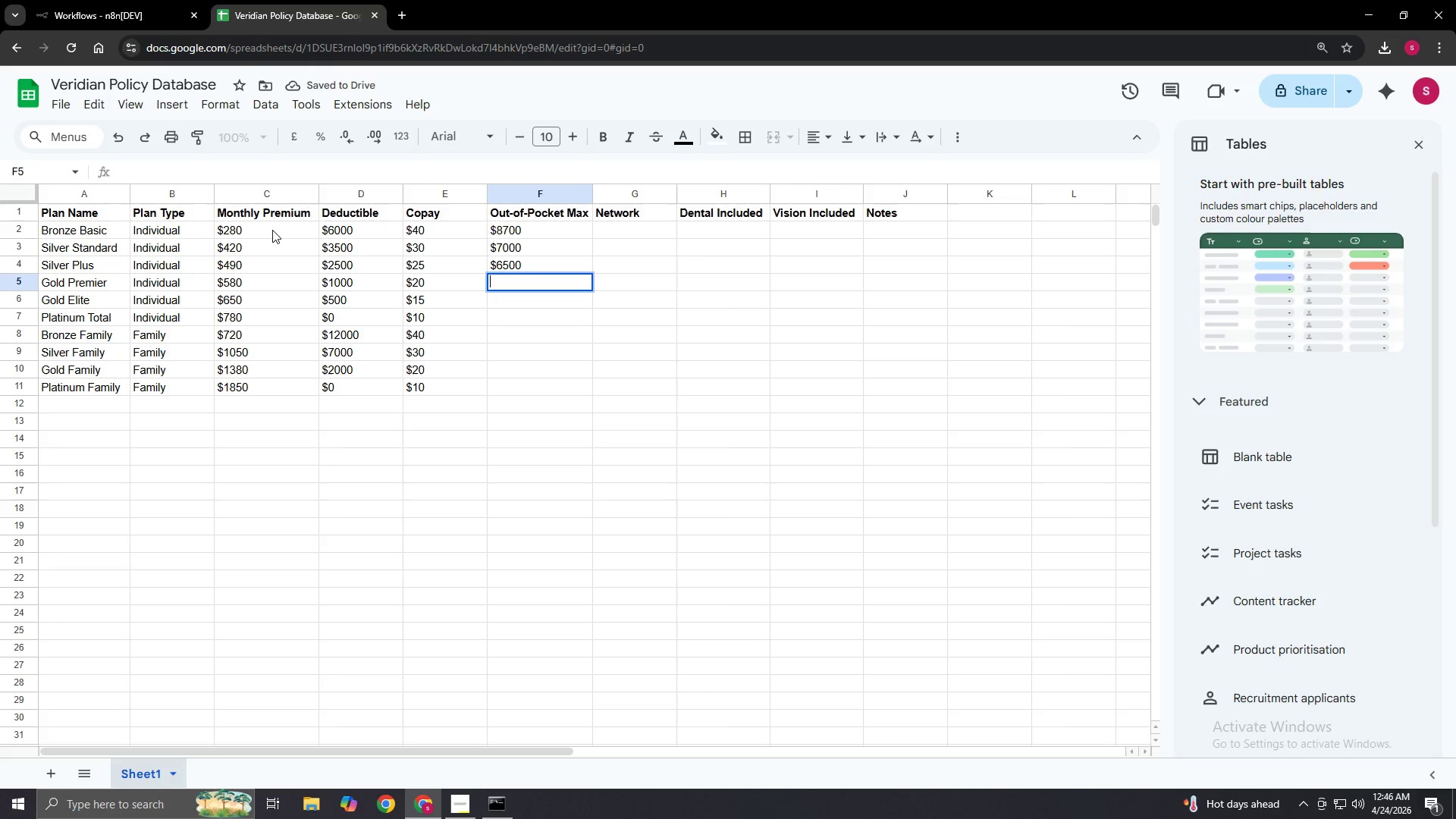 
key(Shift+4)
 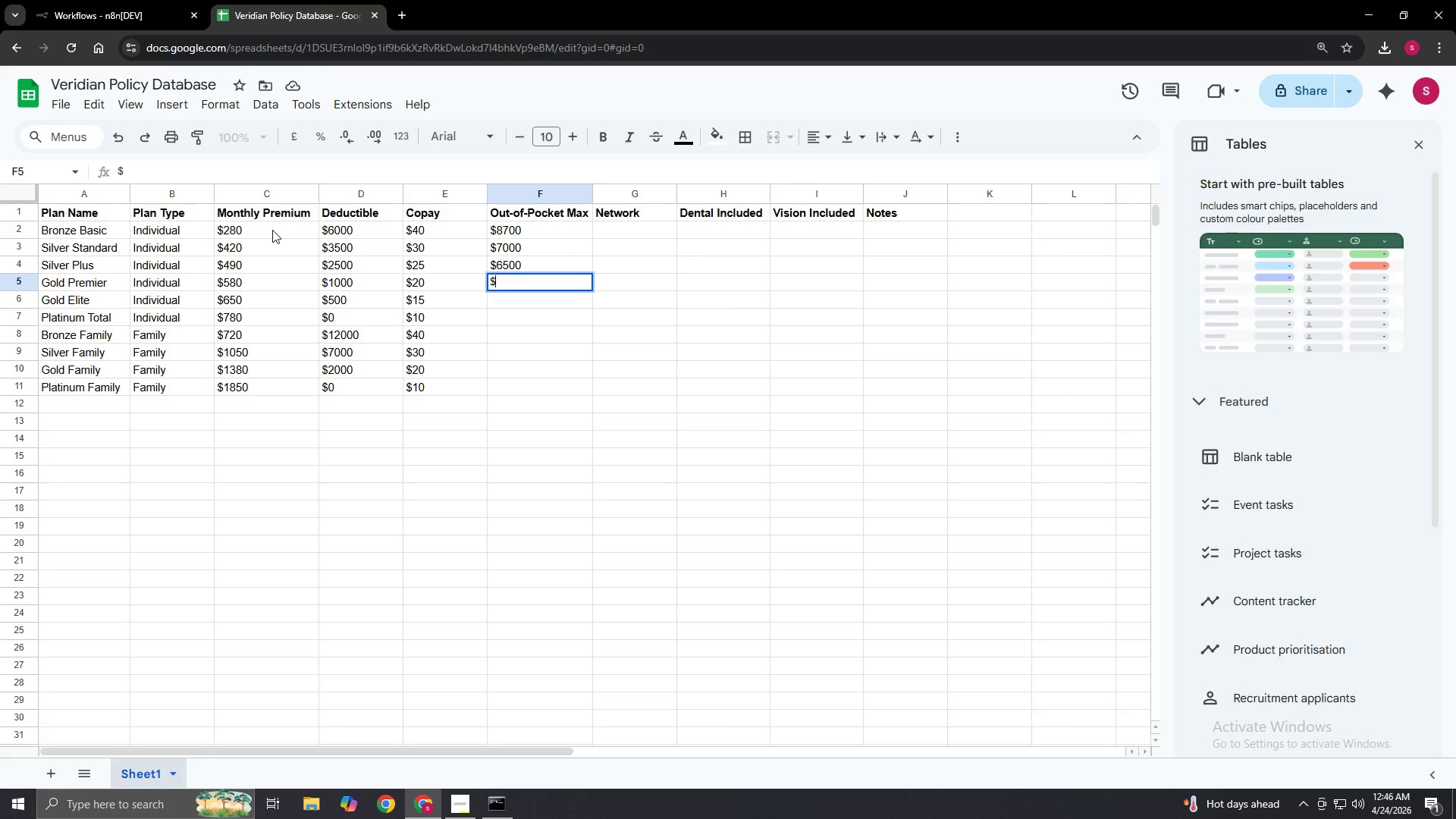 
key(Numpad5)
 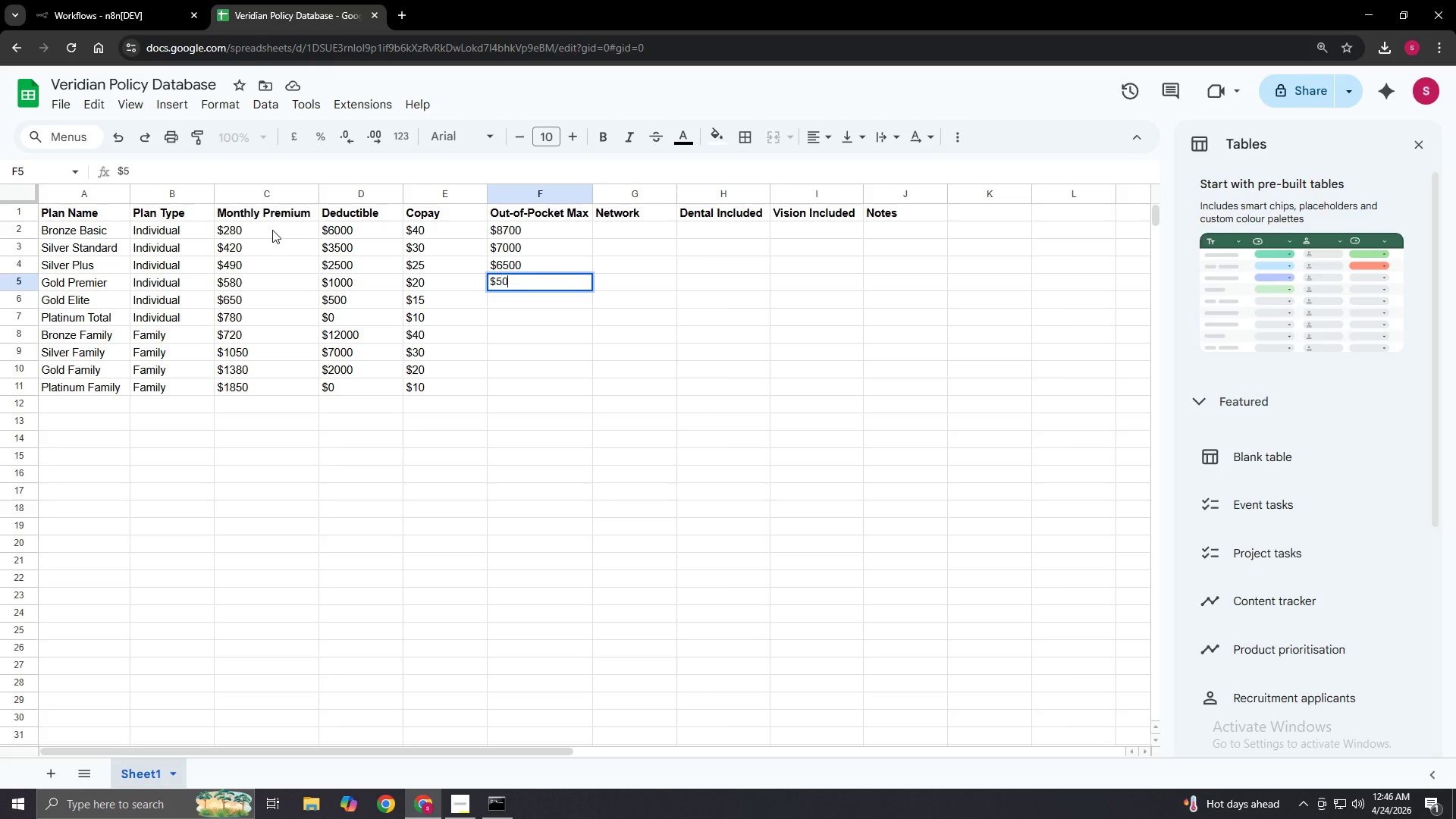 
key(Numpad0)
 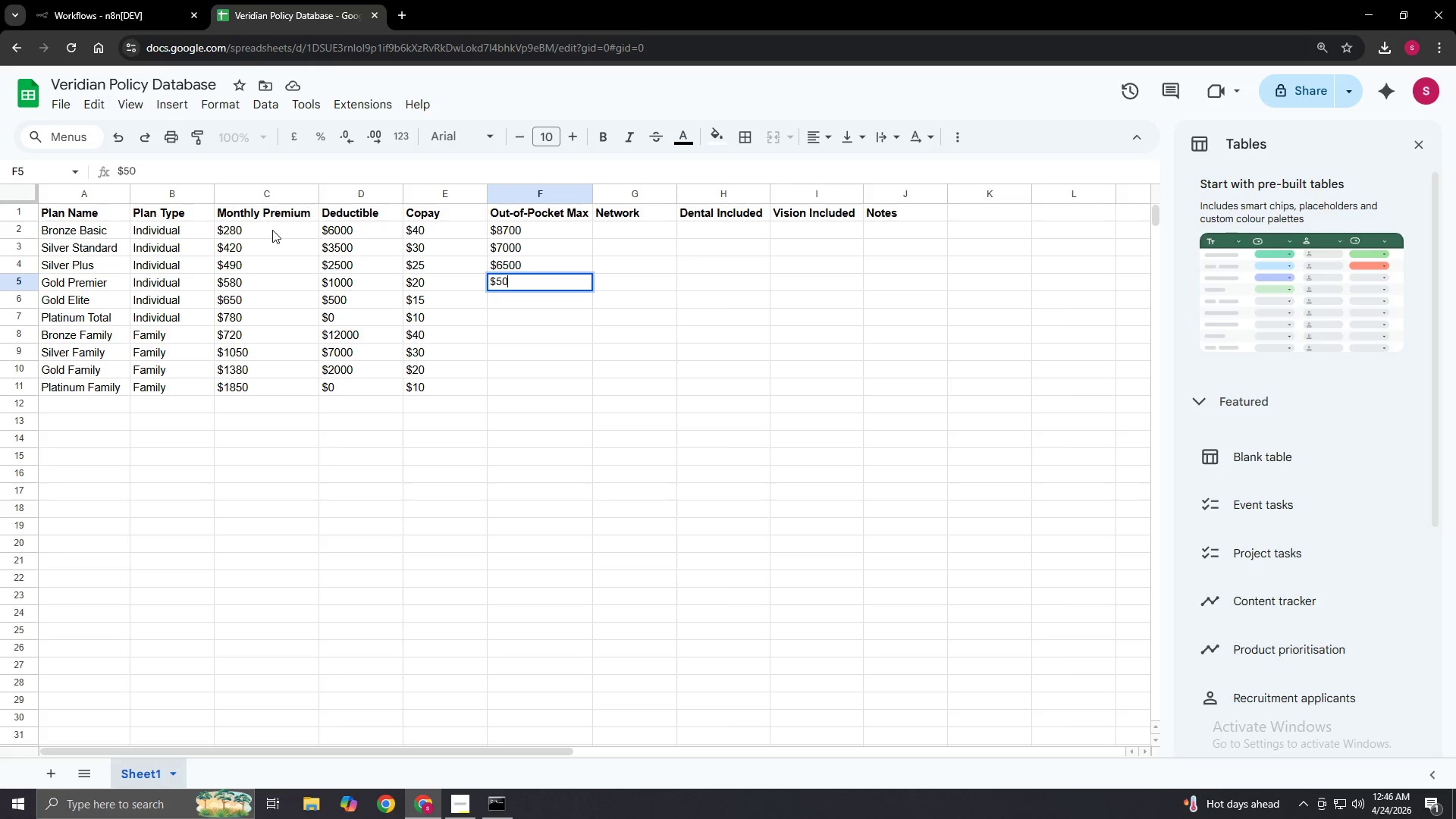 
key(Numpad0)
 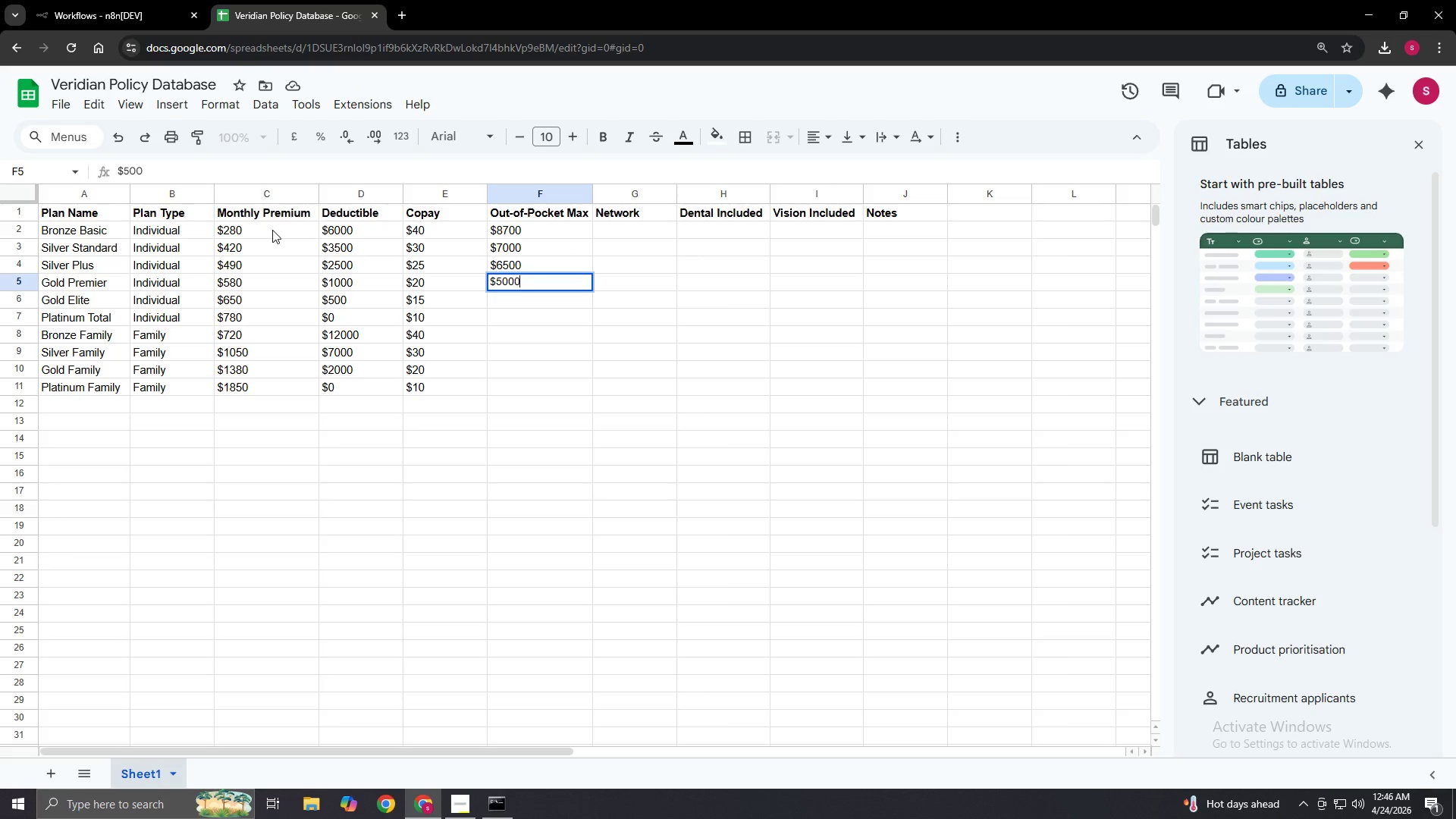 
key(Numpad0)
 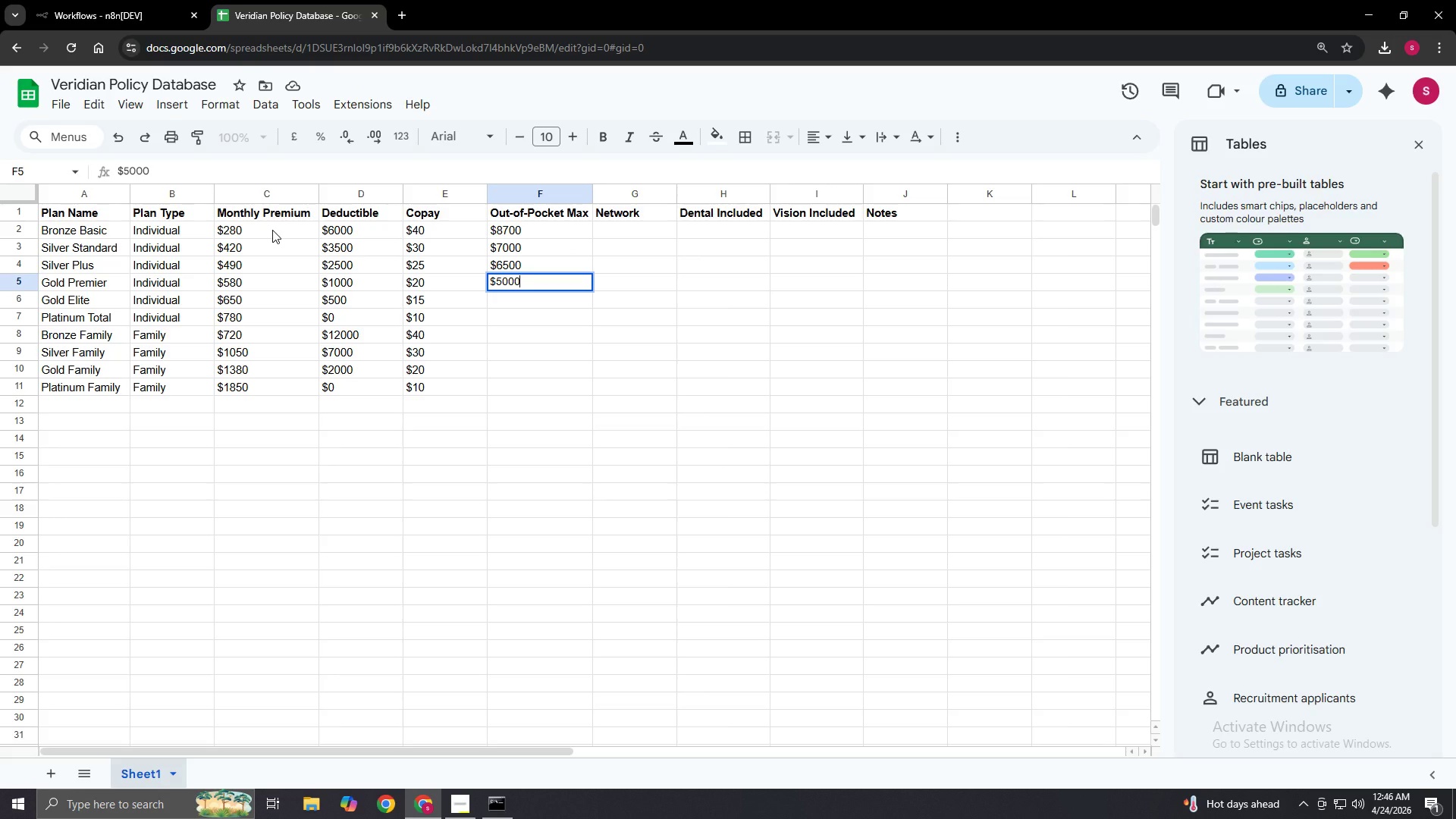 
key(NumpadEnter)
 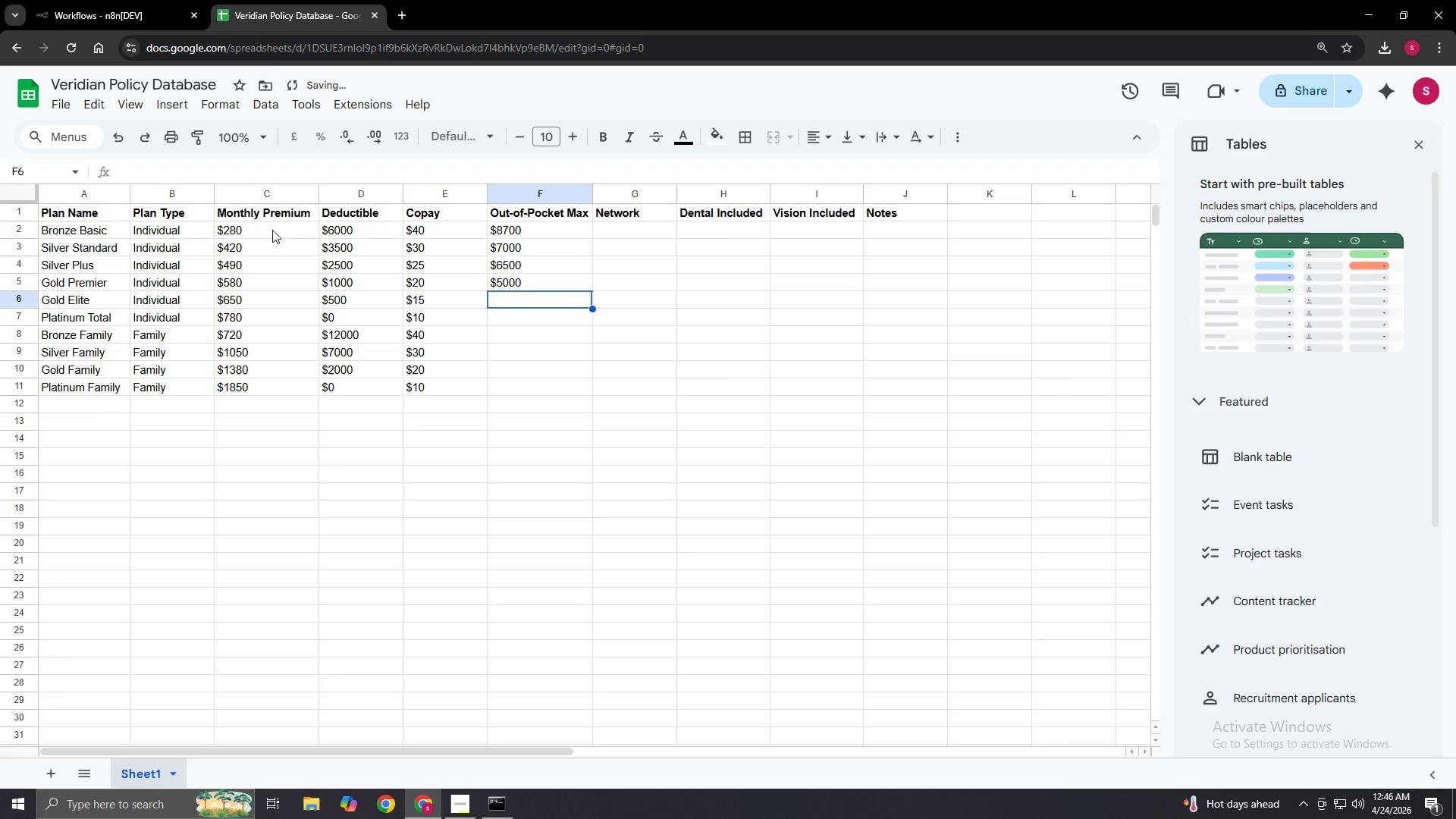 
key(NumpadEnter)
 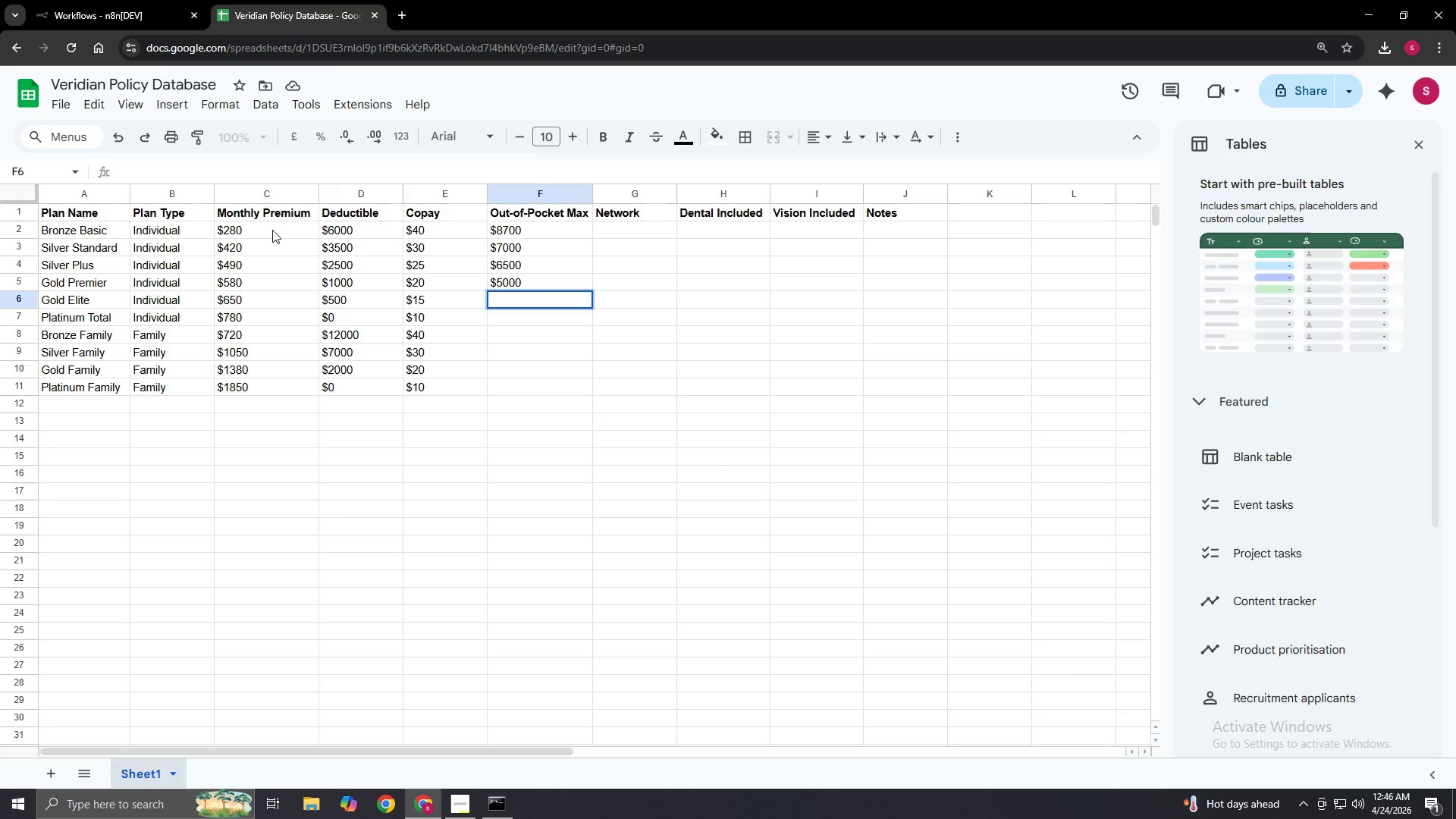 
key(Numpad4)
 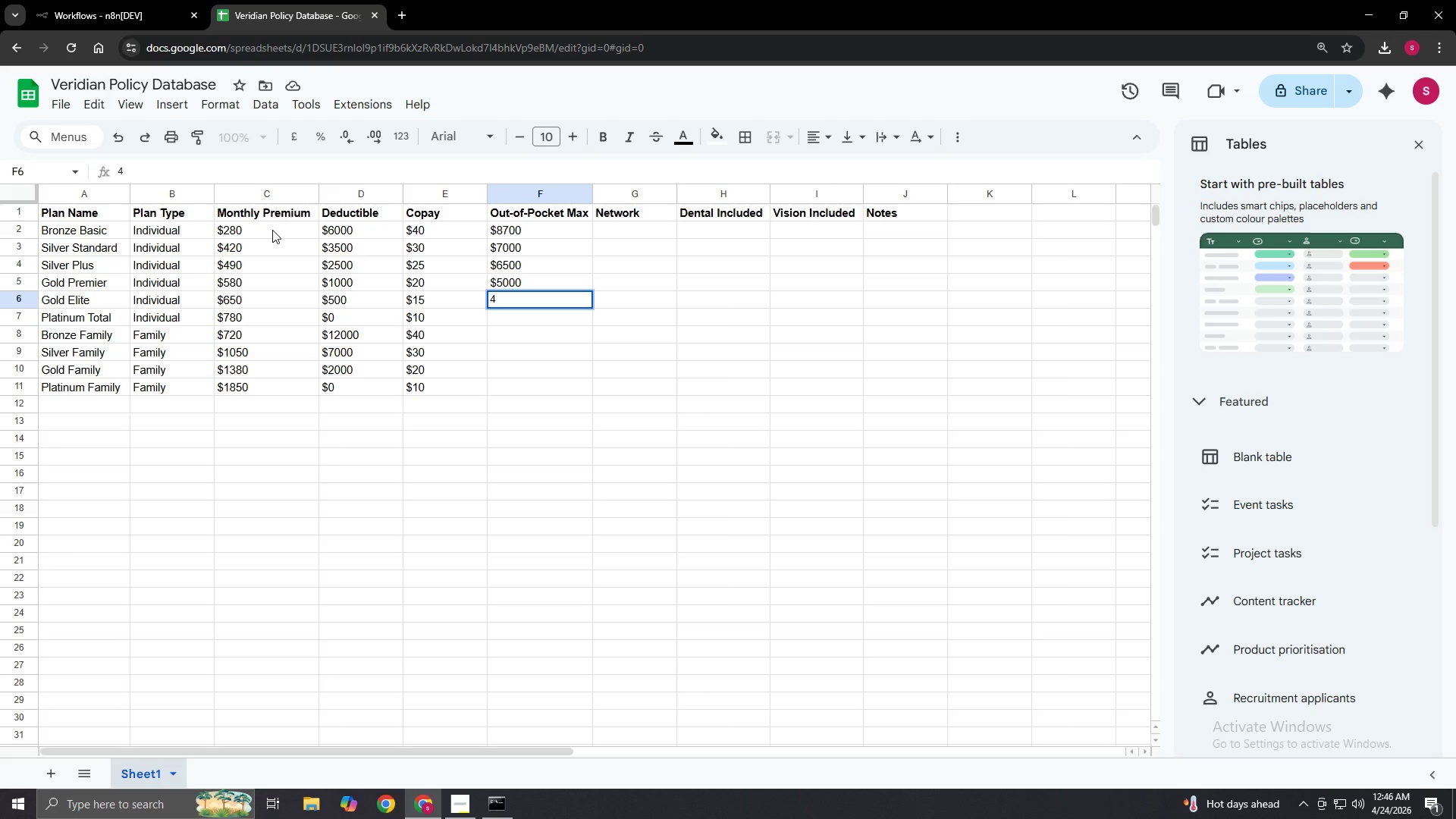 
key(Backspace)
 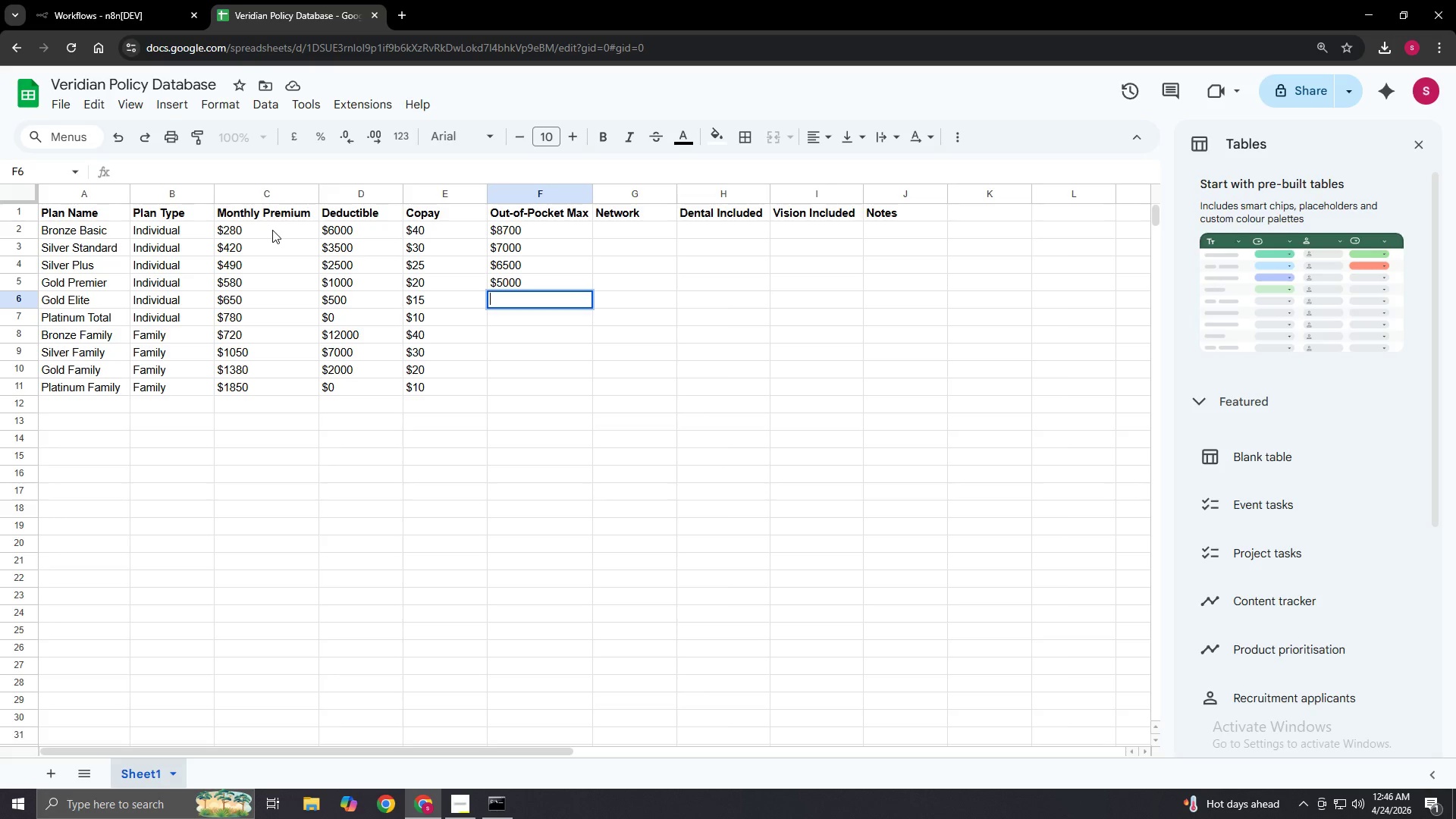 
key(Shift+4)
 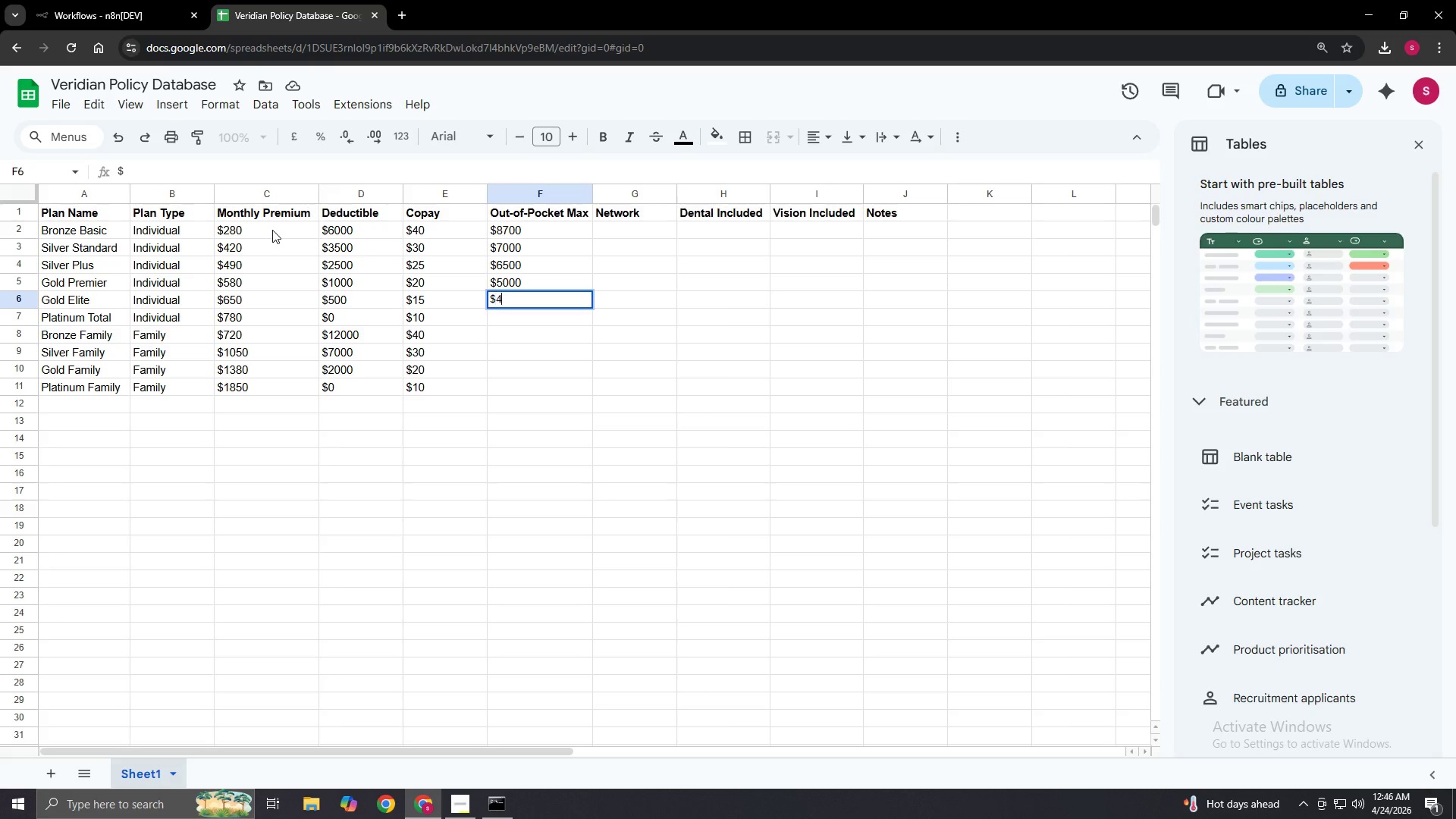 
key(Numpad4)
 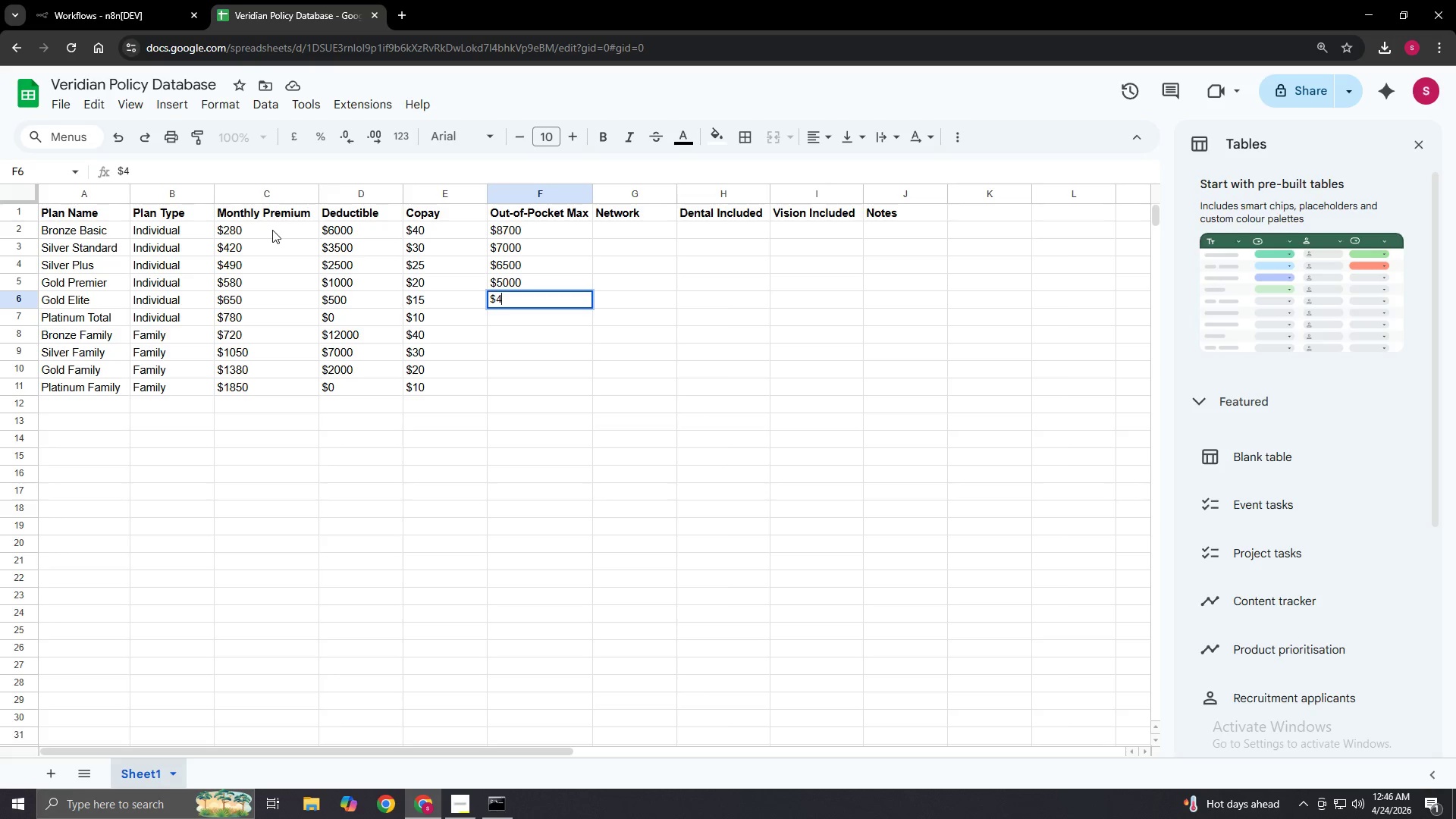 
key(Numpad5)
 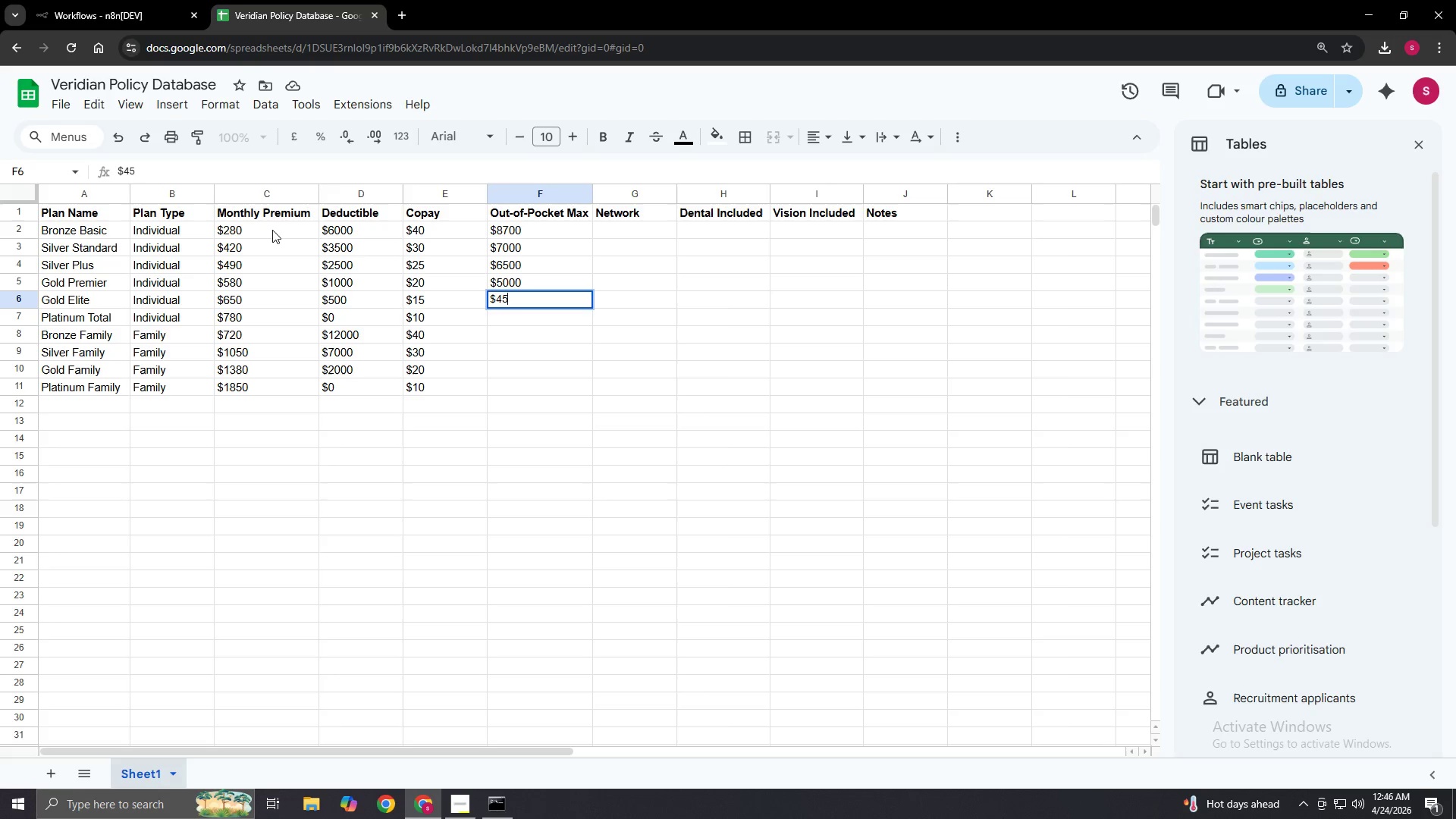 
key(Numpad0)
 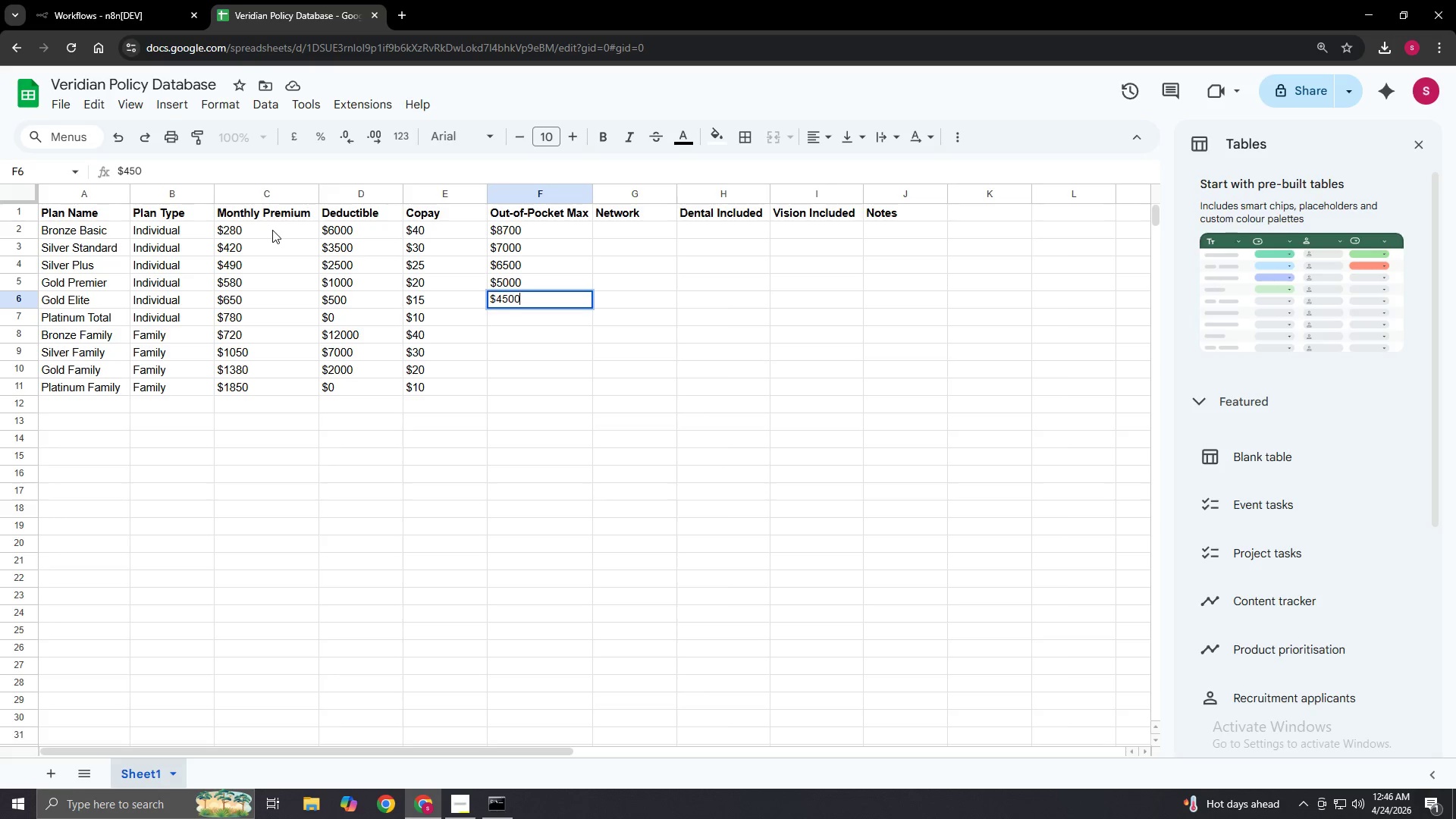 
key(Numpad0)
 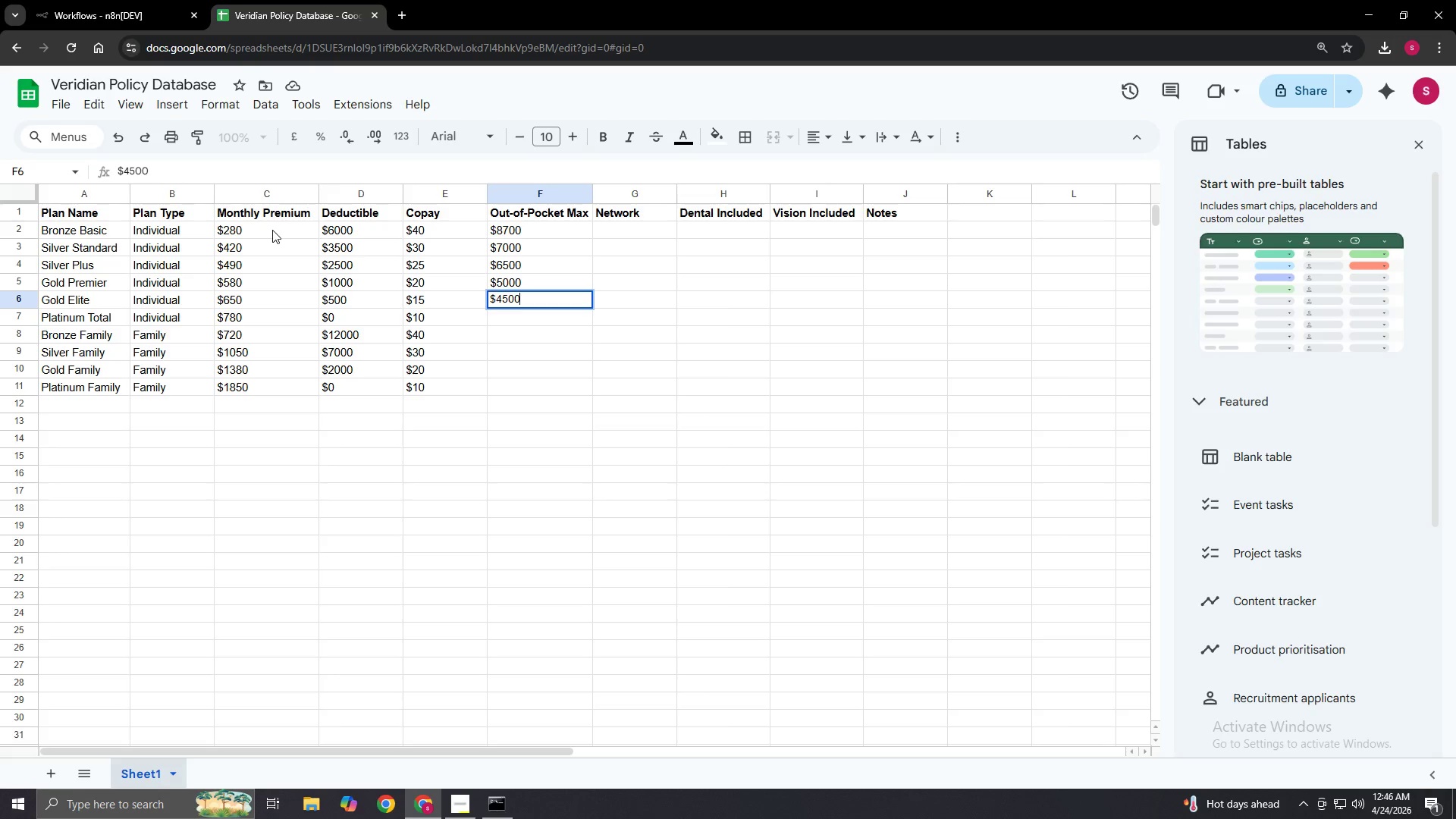 
key(NumpadEnter)
 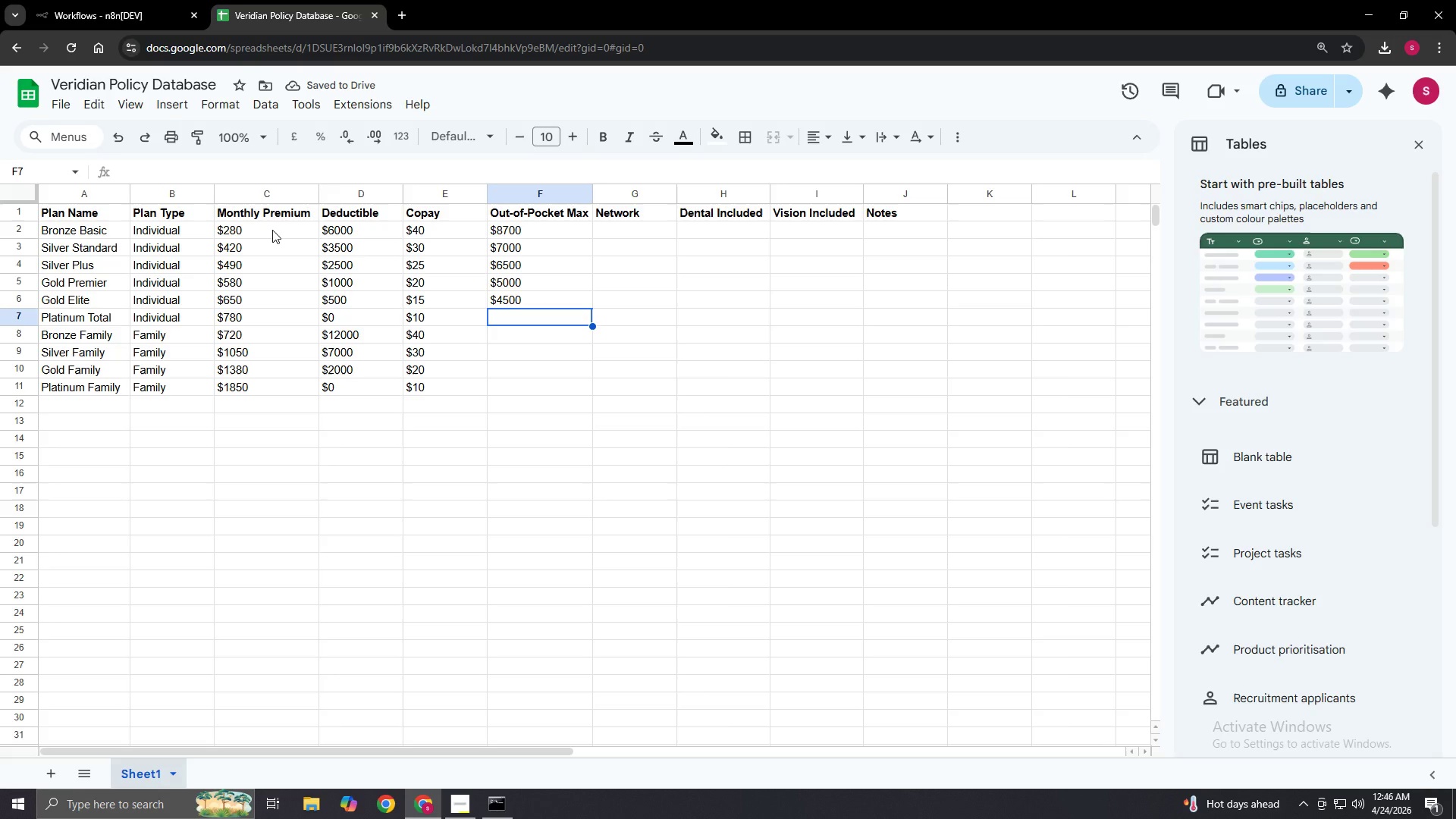 
wait(5.91)
 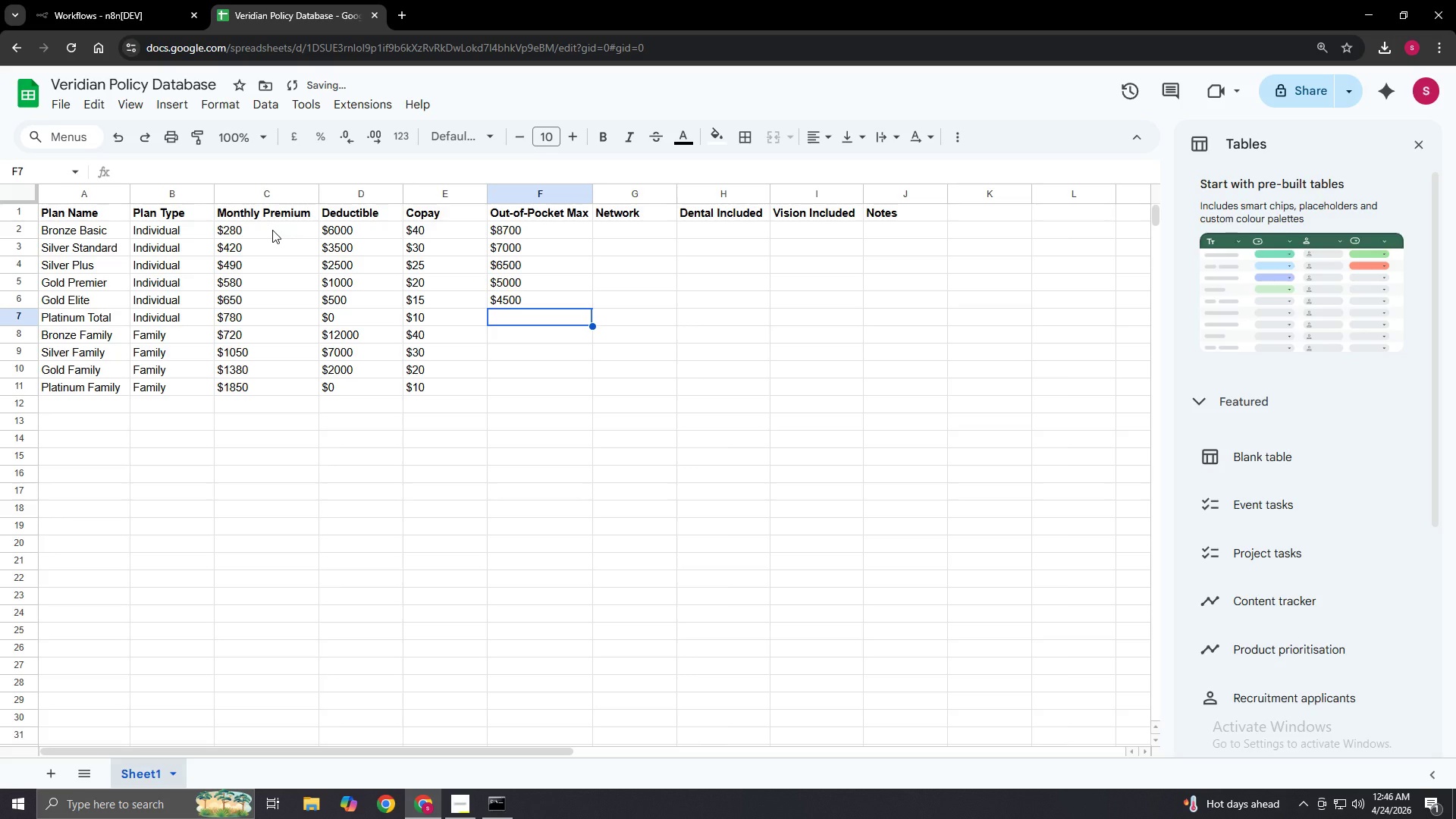 
key(NumpadEnter)
 